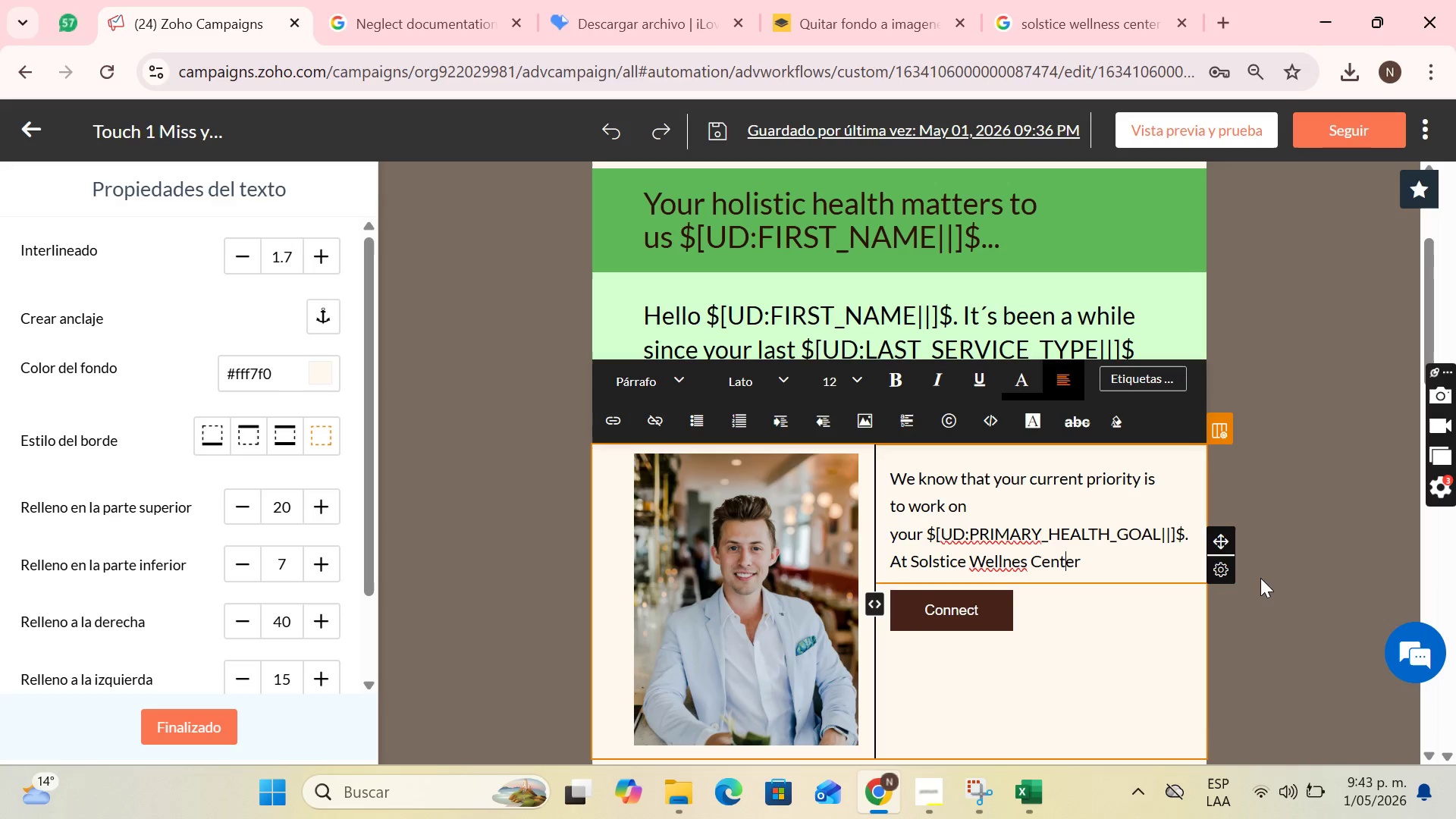 
key(ArrowLeft)
 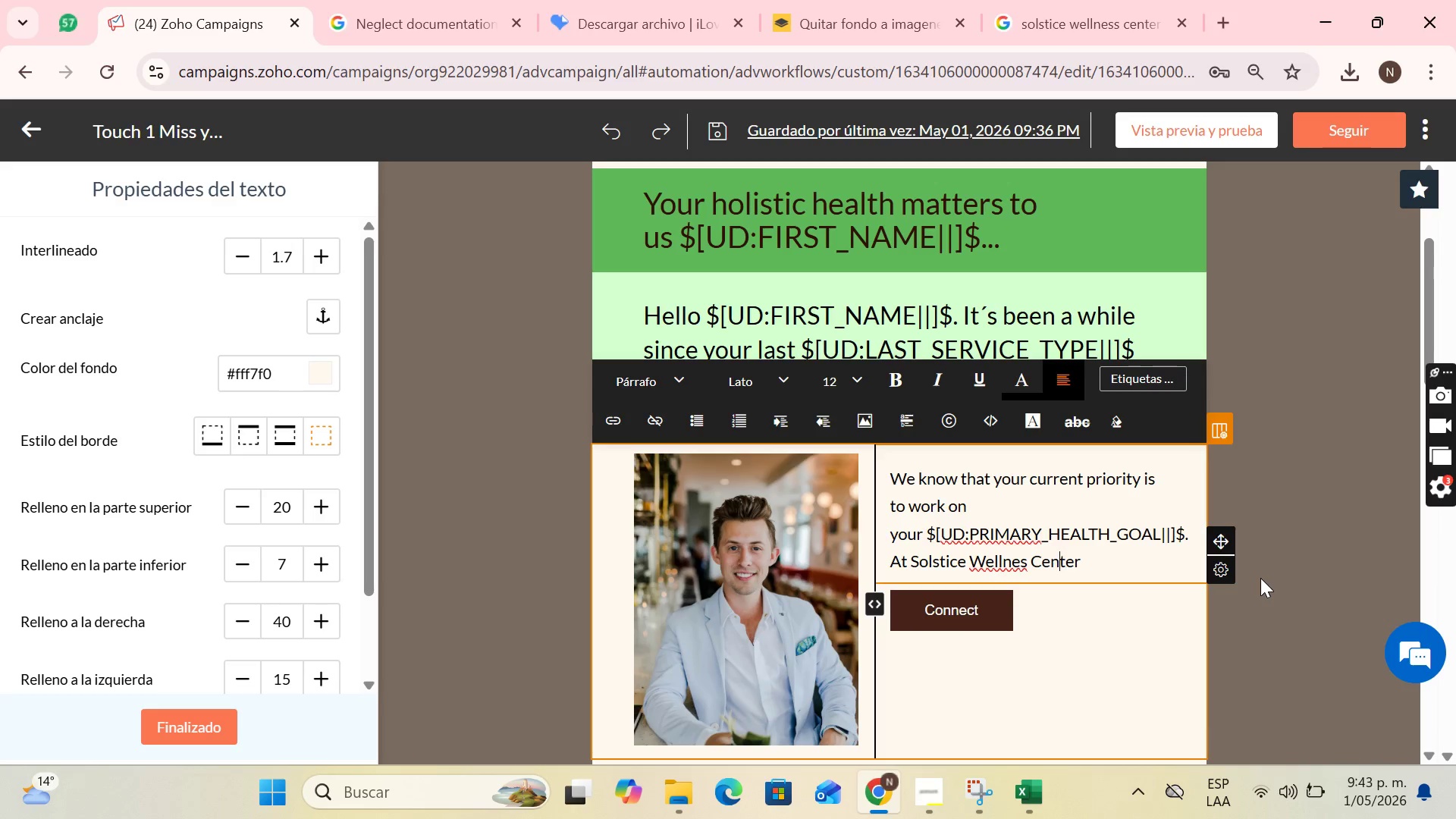 
key(ArrowLeft)
 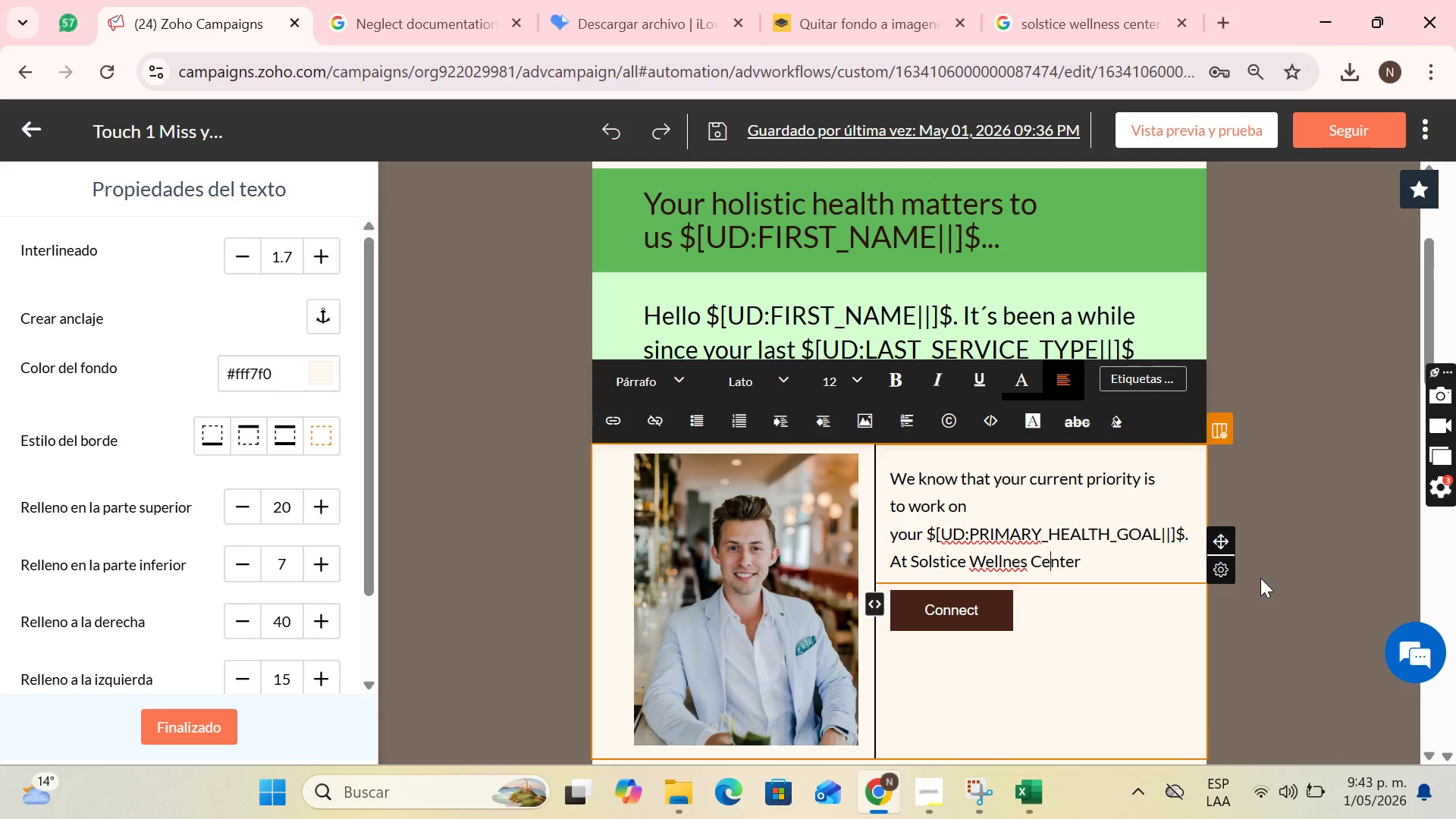 
key(ArrowLeft)
 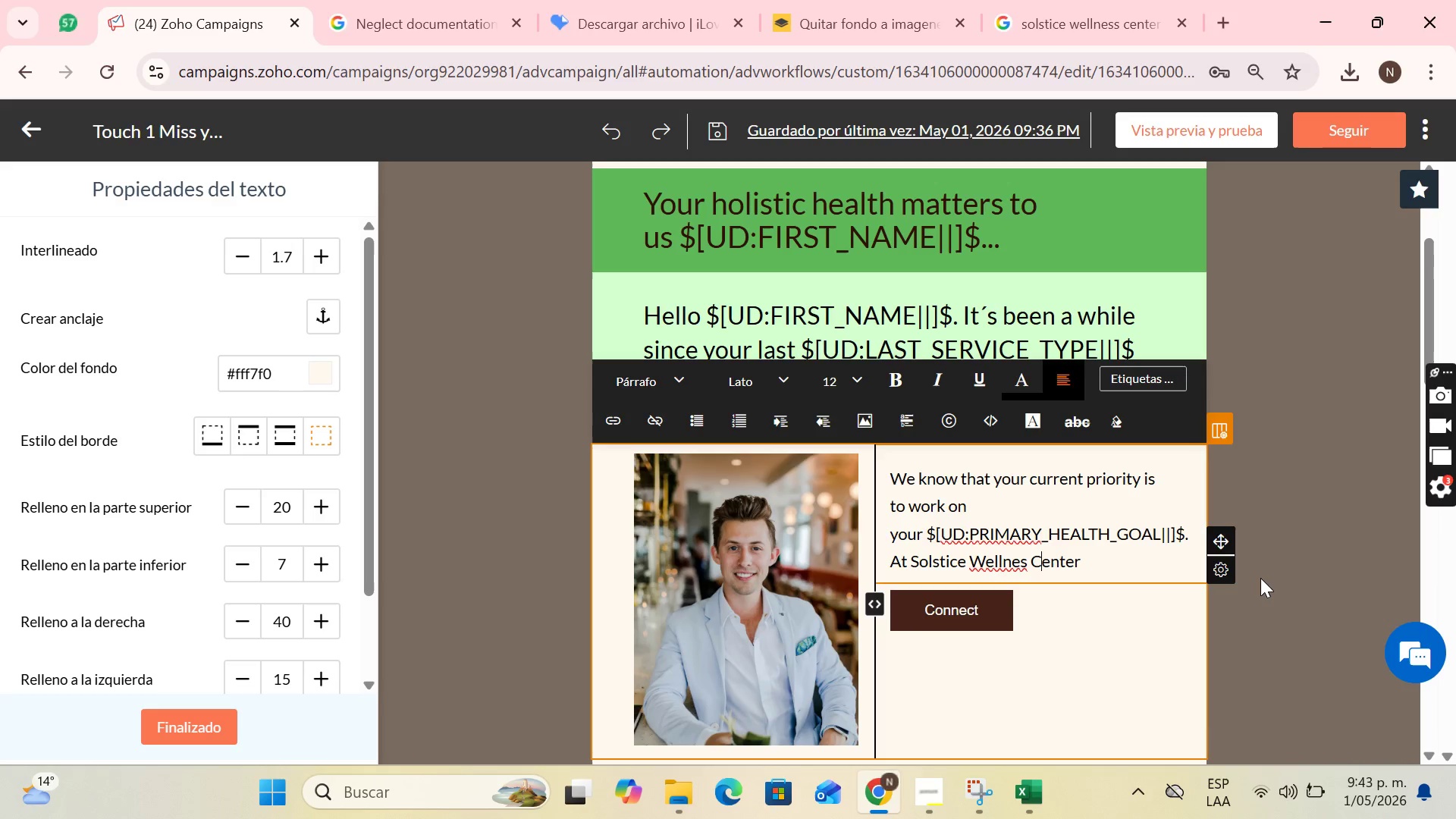 
key(ArrowLeft)
 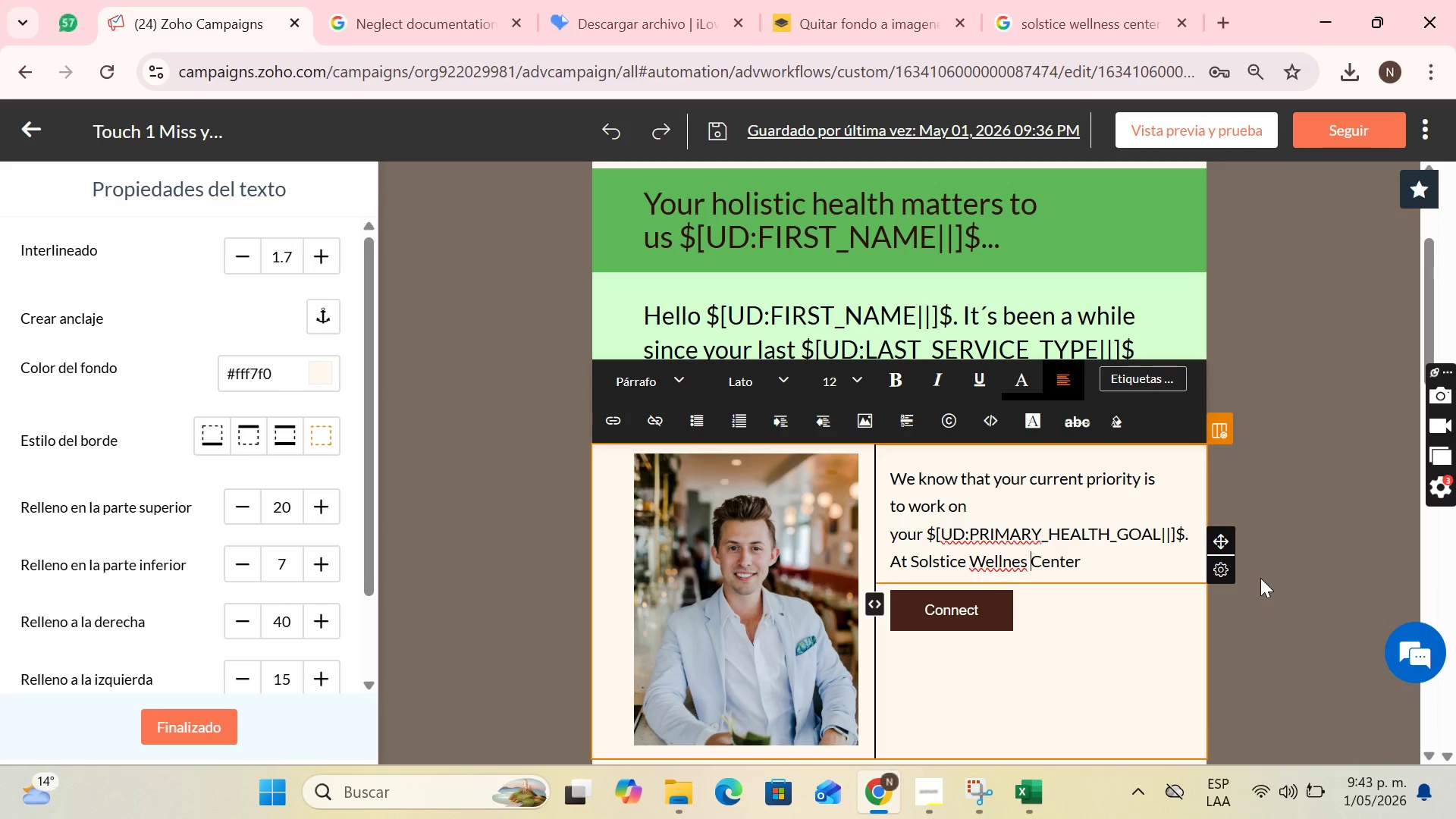 
key(ArrowLeft)
 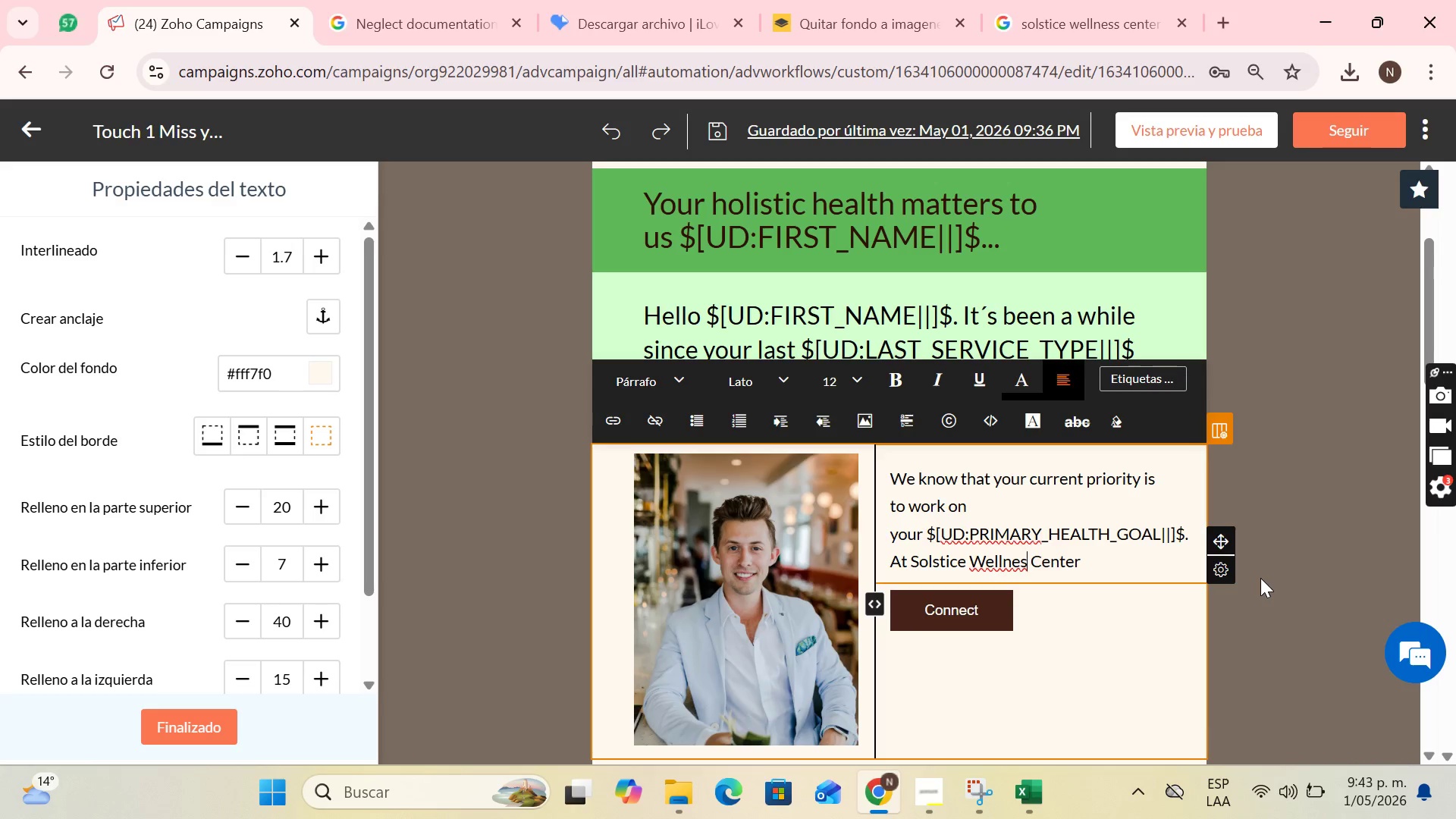 
key(ArrowLeft)
 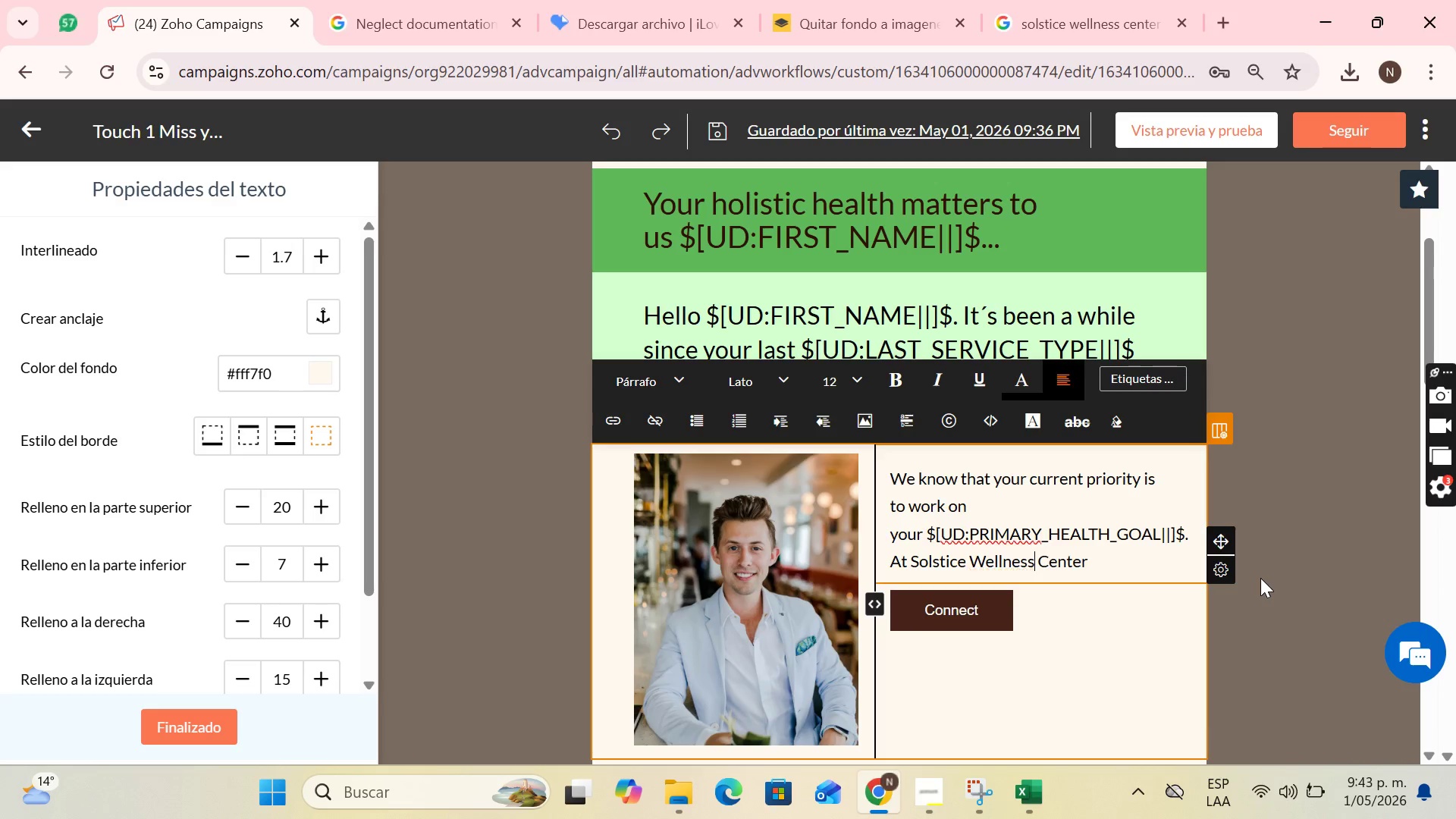 
key(S)
 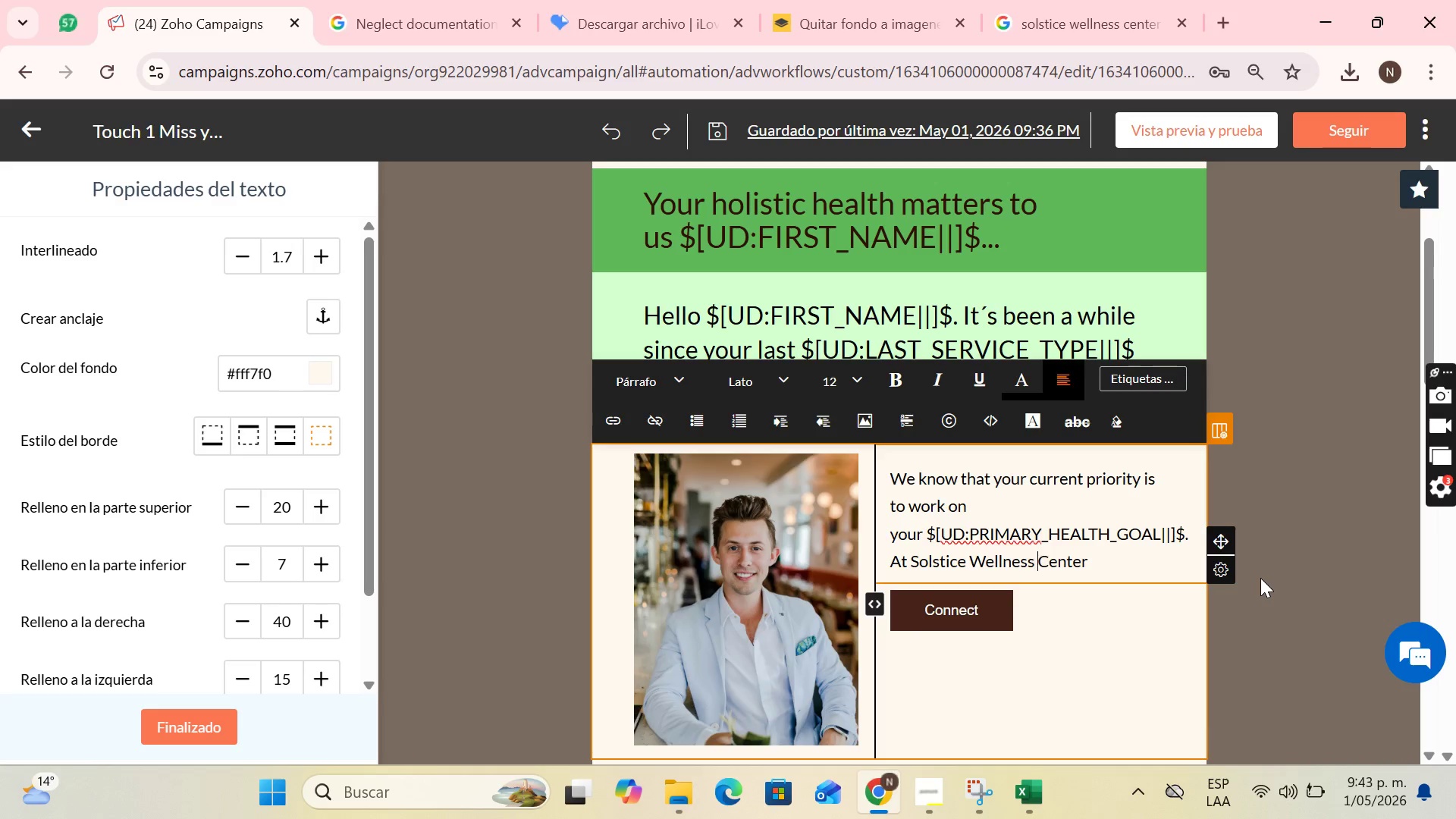 
key(ArrowRight)
 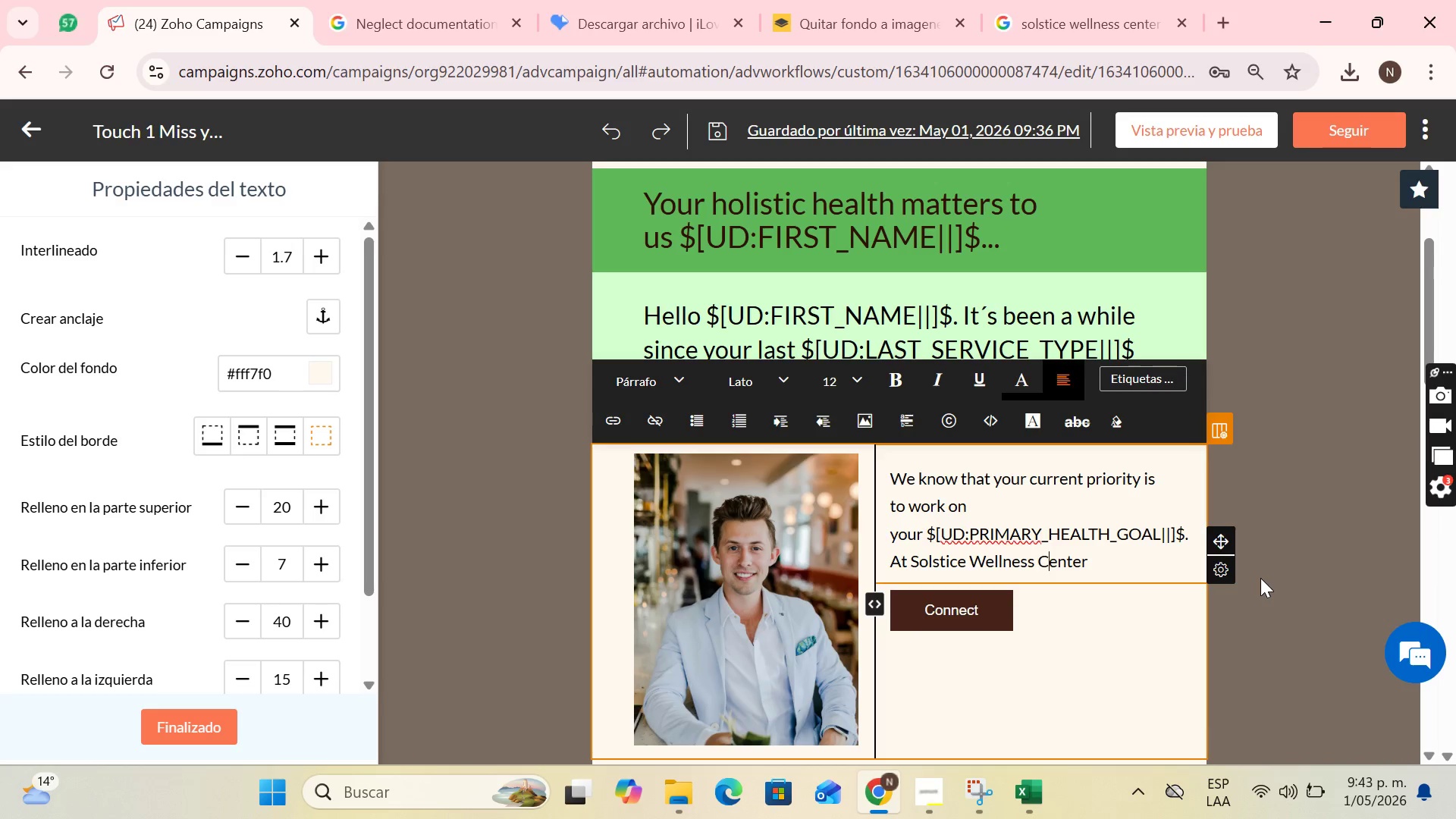 
key(ArrowRight)
 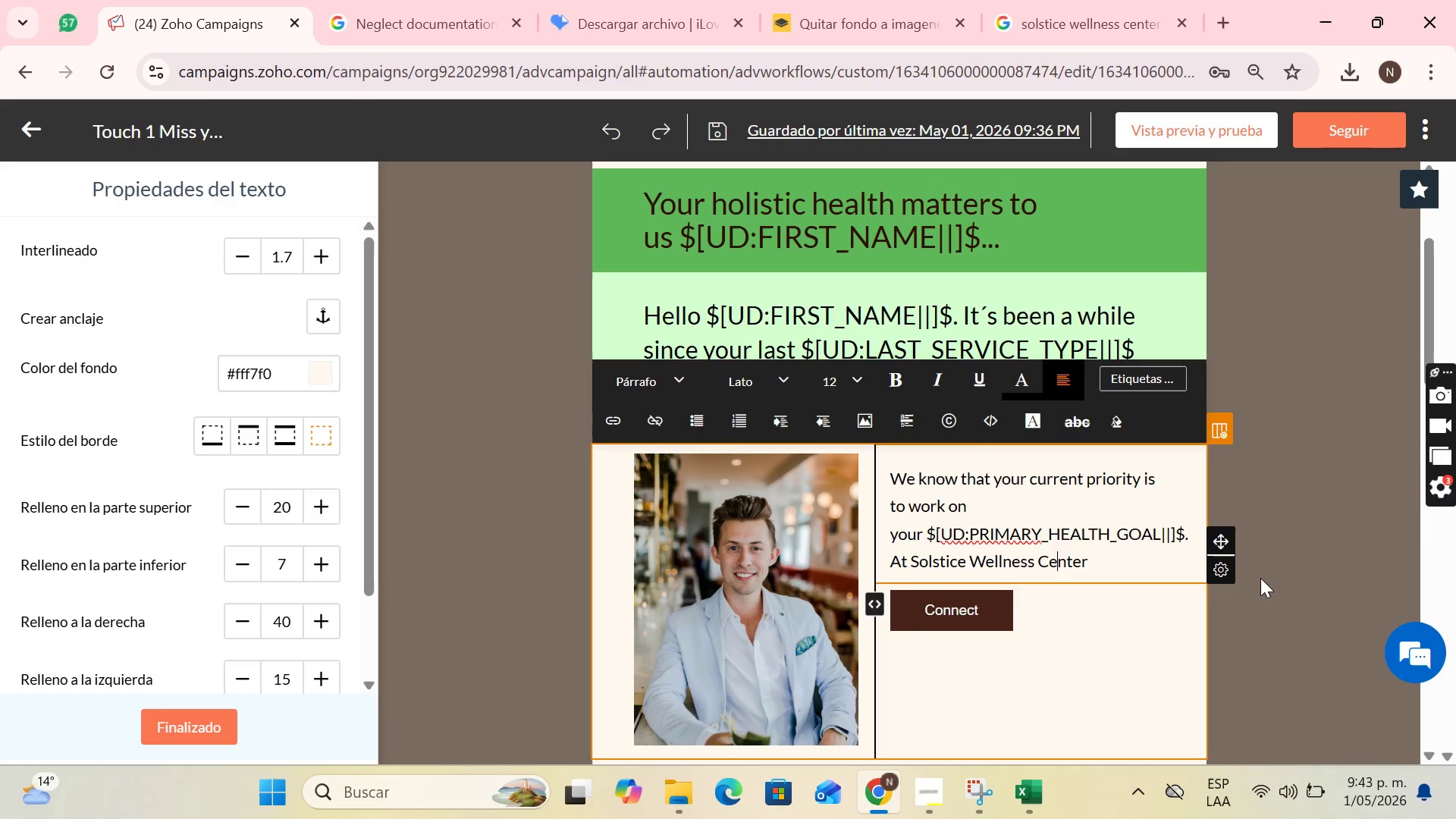 
key(ArrowRight)
 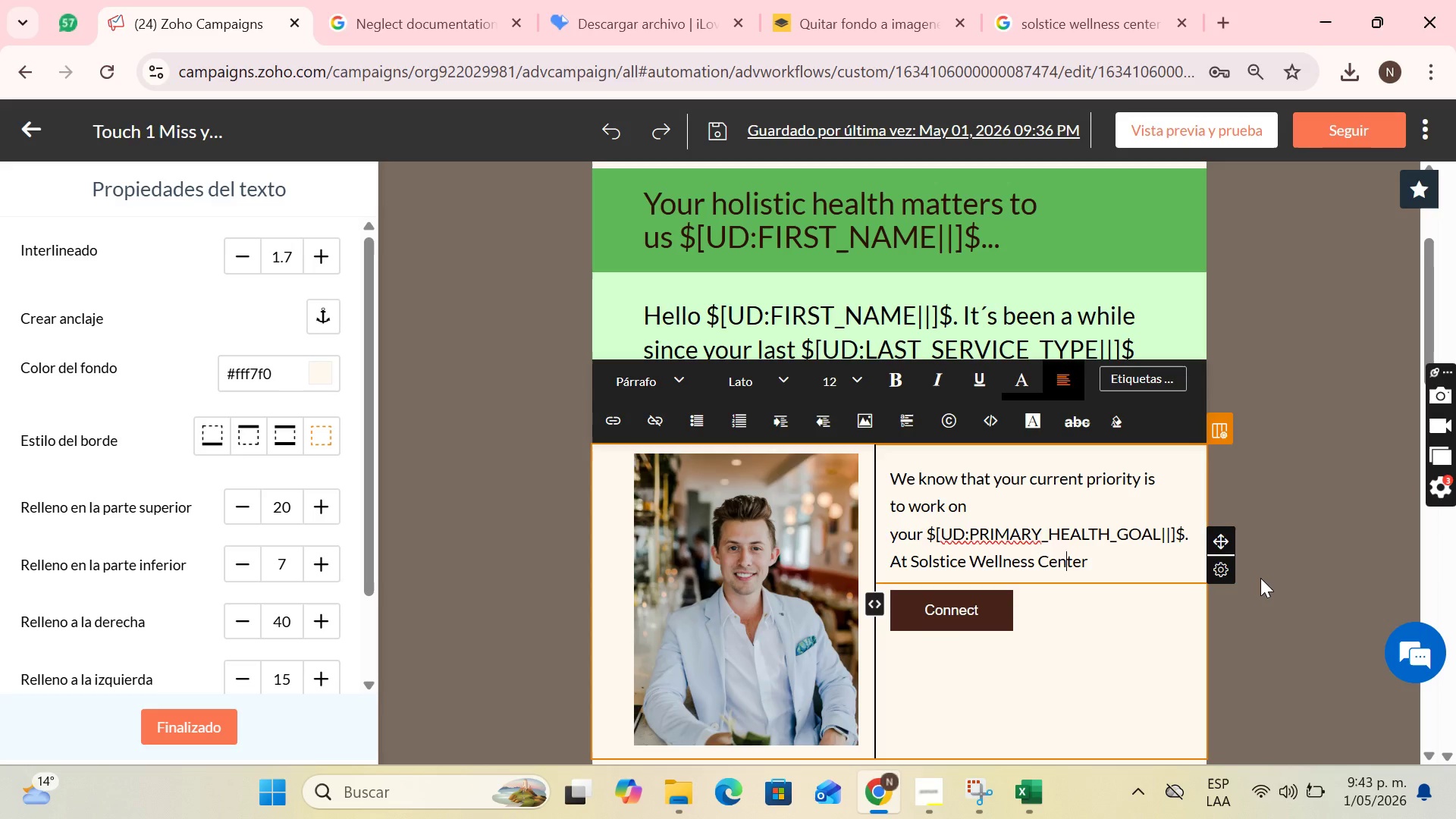 
key(ArrowRight)
 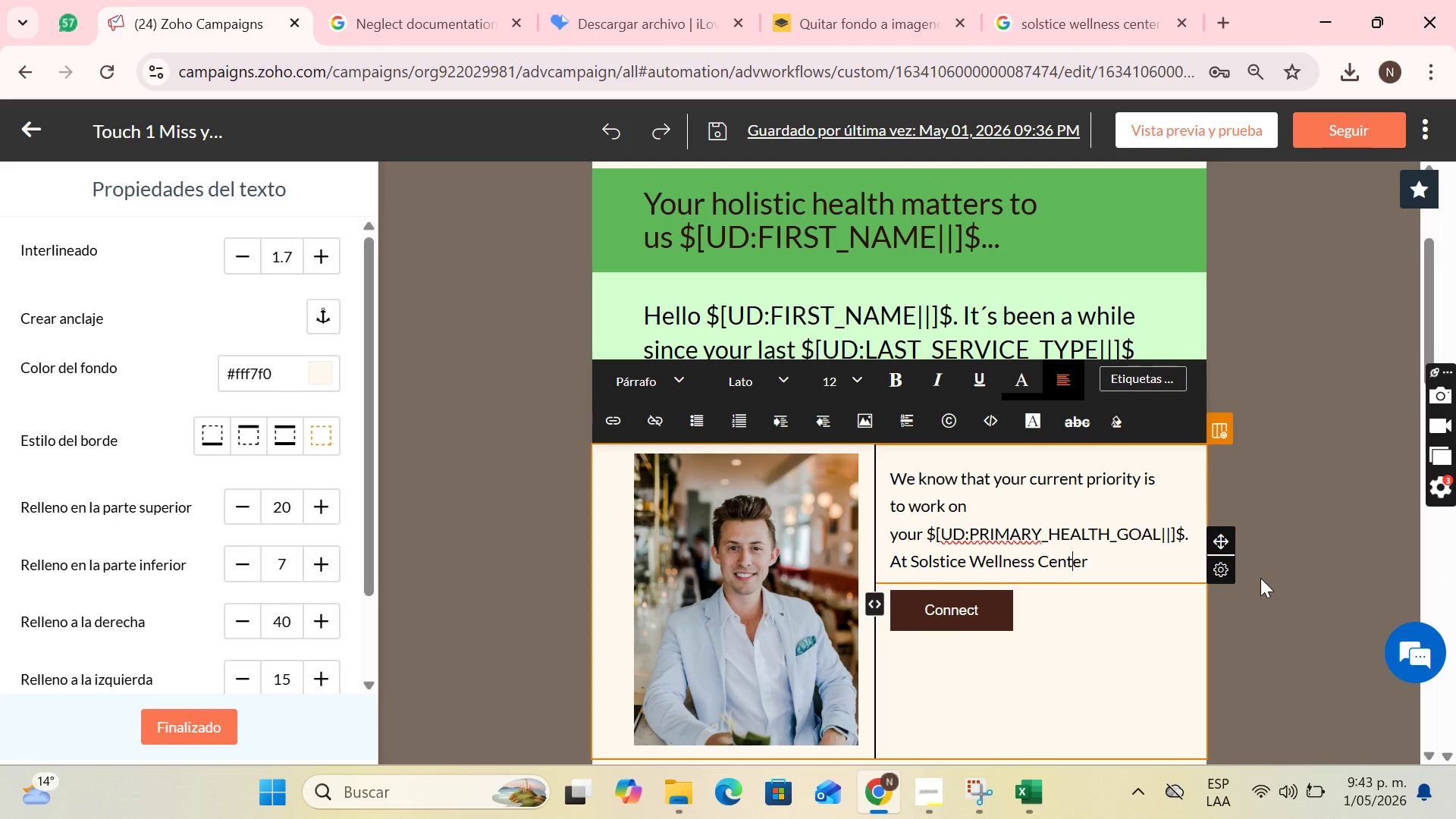 
key(ArrowRight)
 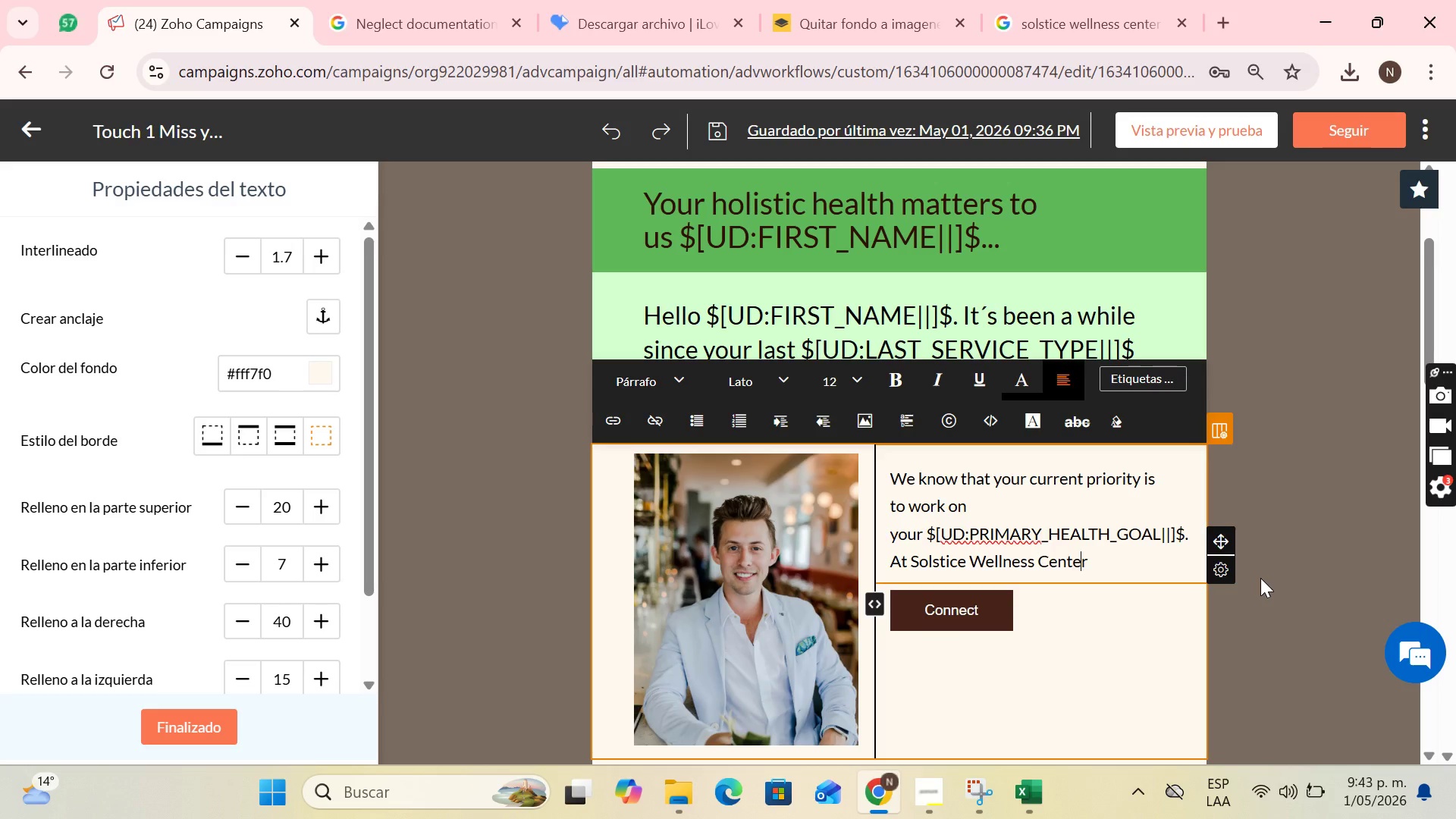 
key(ArrowRight)
 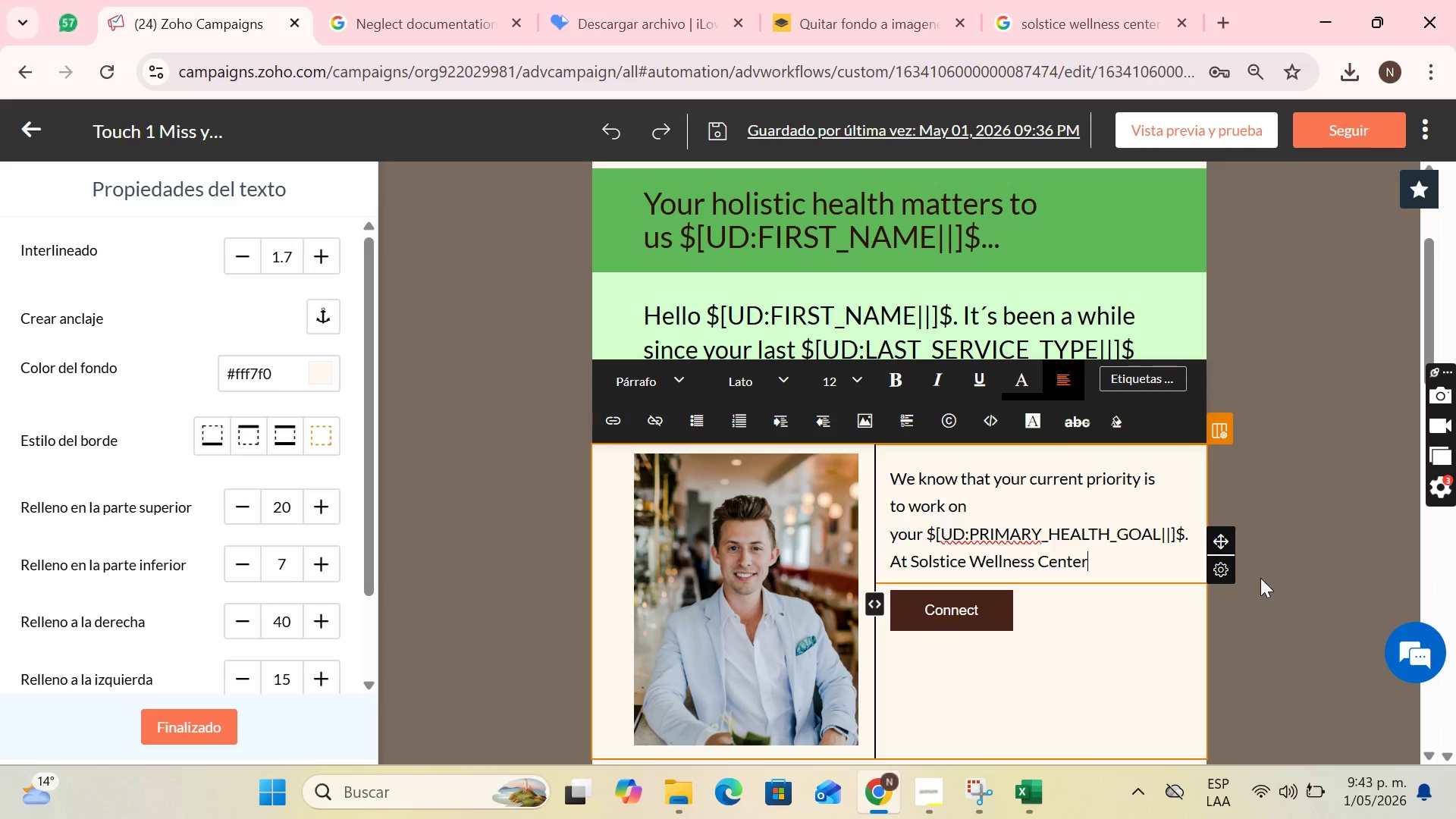 
key(ArrowRight)
 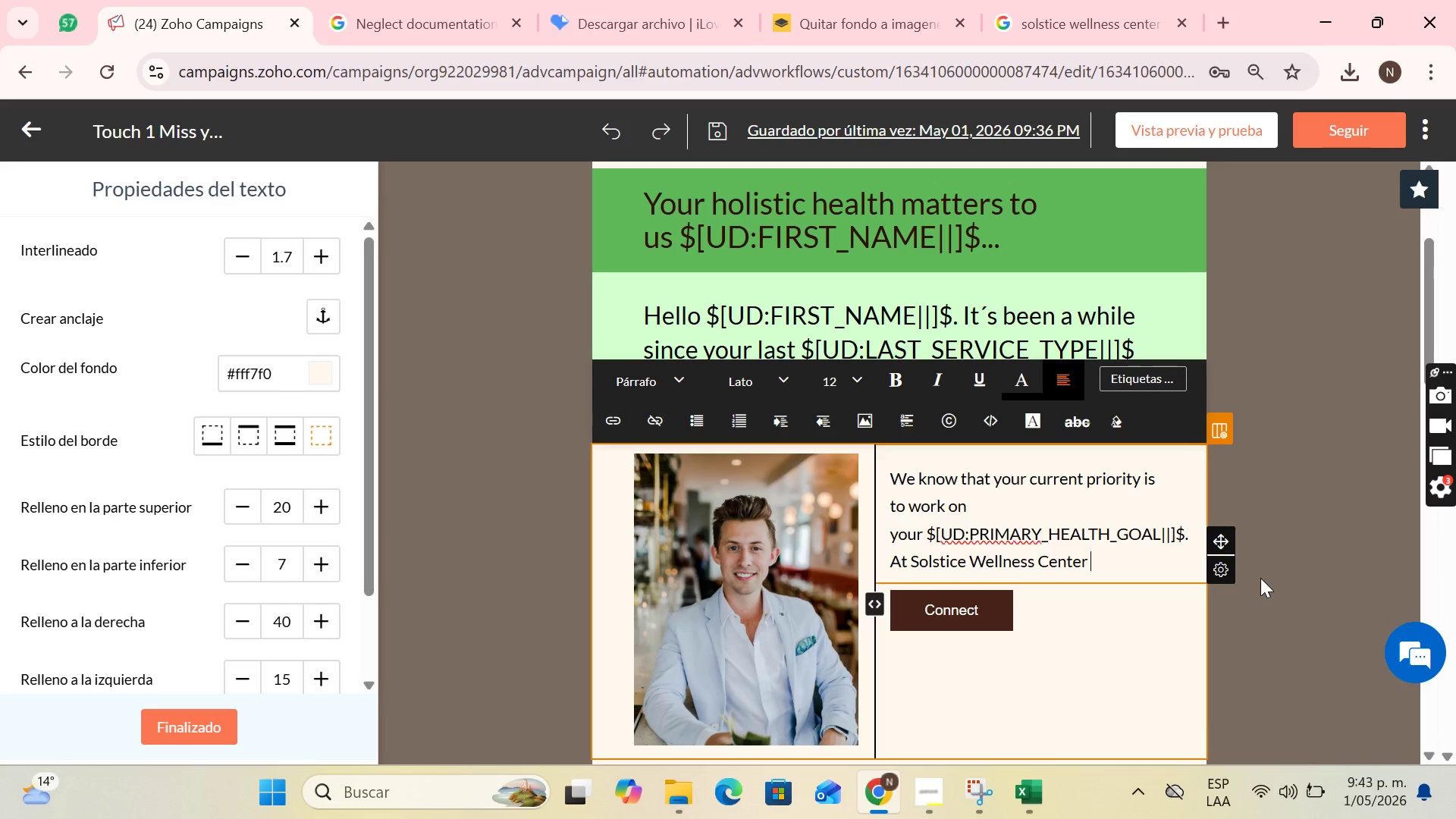 
key(Space)
 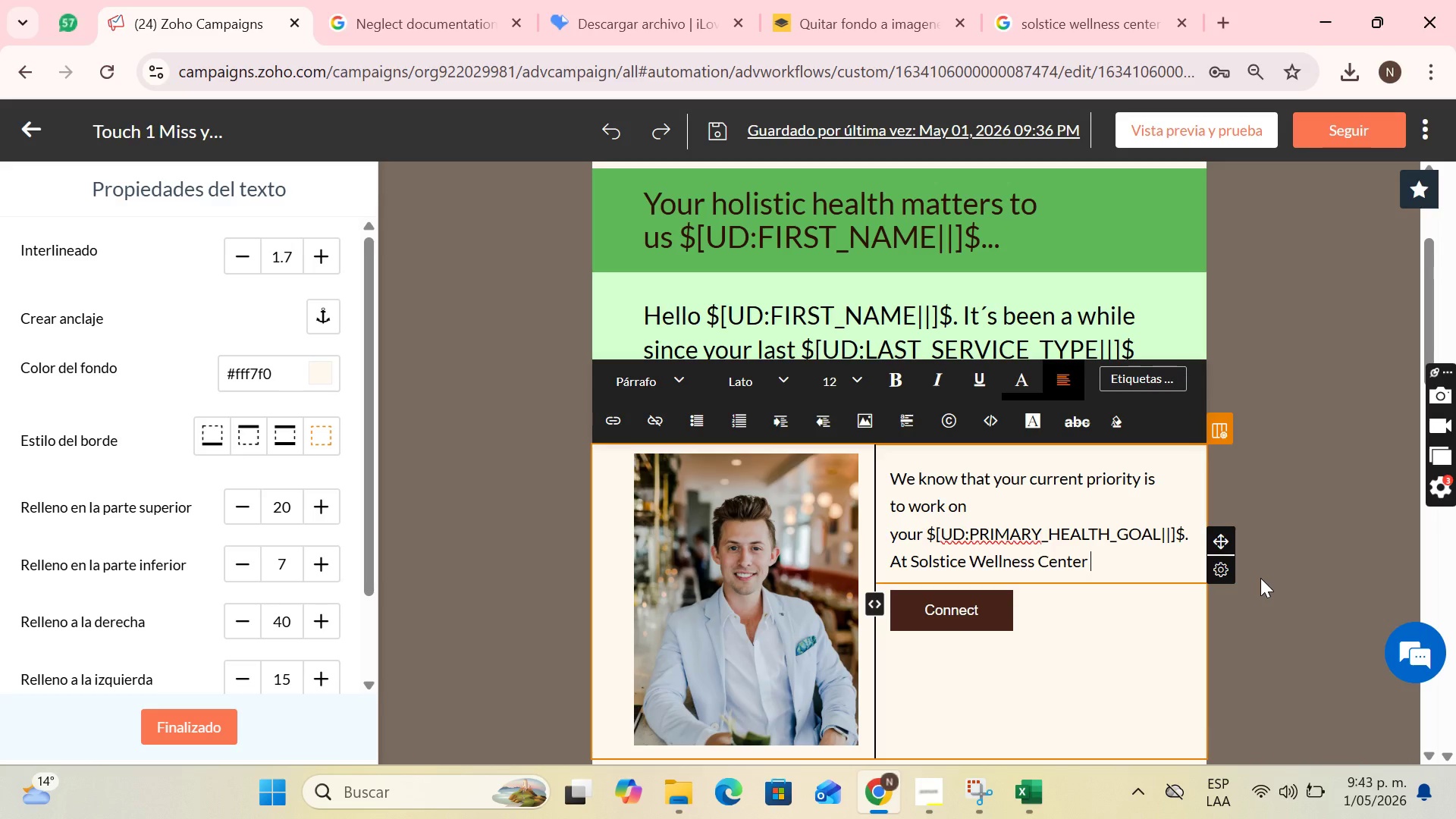 
key(Backspace)
type(, q)
key(Backspace)
type(we believe that comprehensive healt)
key(Backspace)
type(th requires regular mainrene)
key(Backspace)
key(Backspace)
key(Backspace)
key(Backspace)
type(tenance to v)
key(Backspace)
type(balance dody)
key(Backspace)
key(Backspace)
key(Backspace)
key(Backspace)
type(body)
 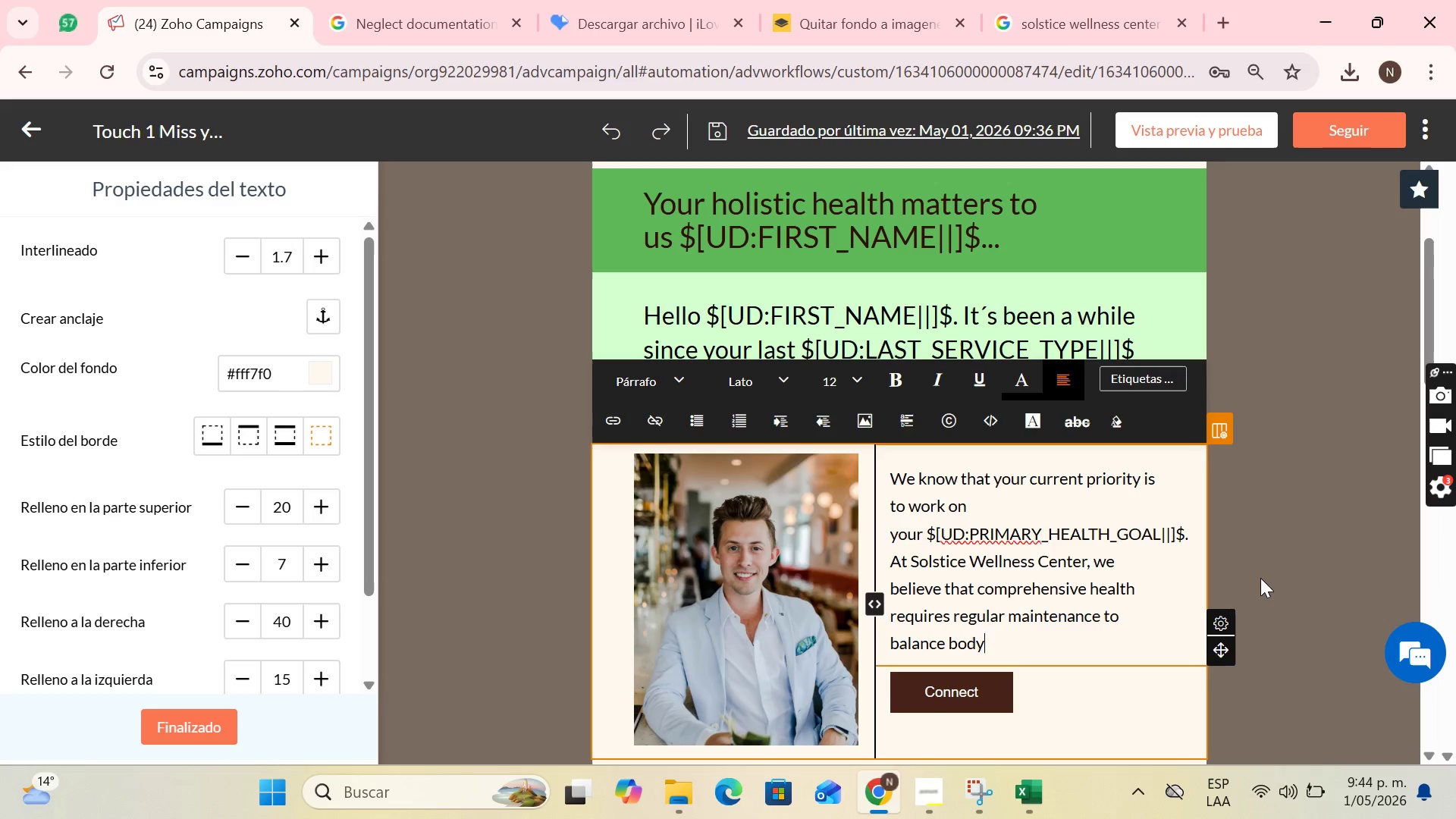 
wait(6.14)
 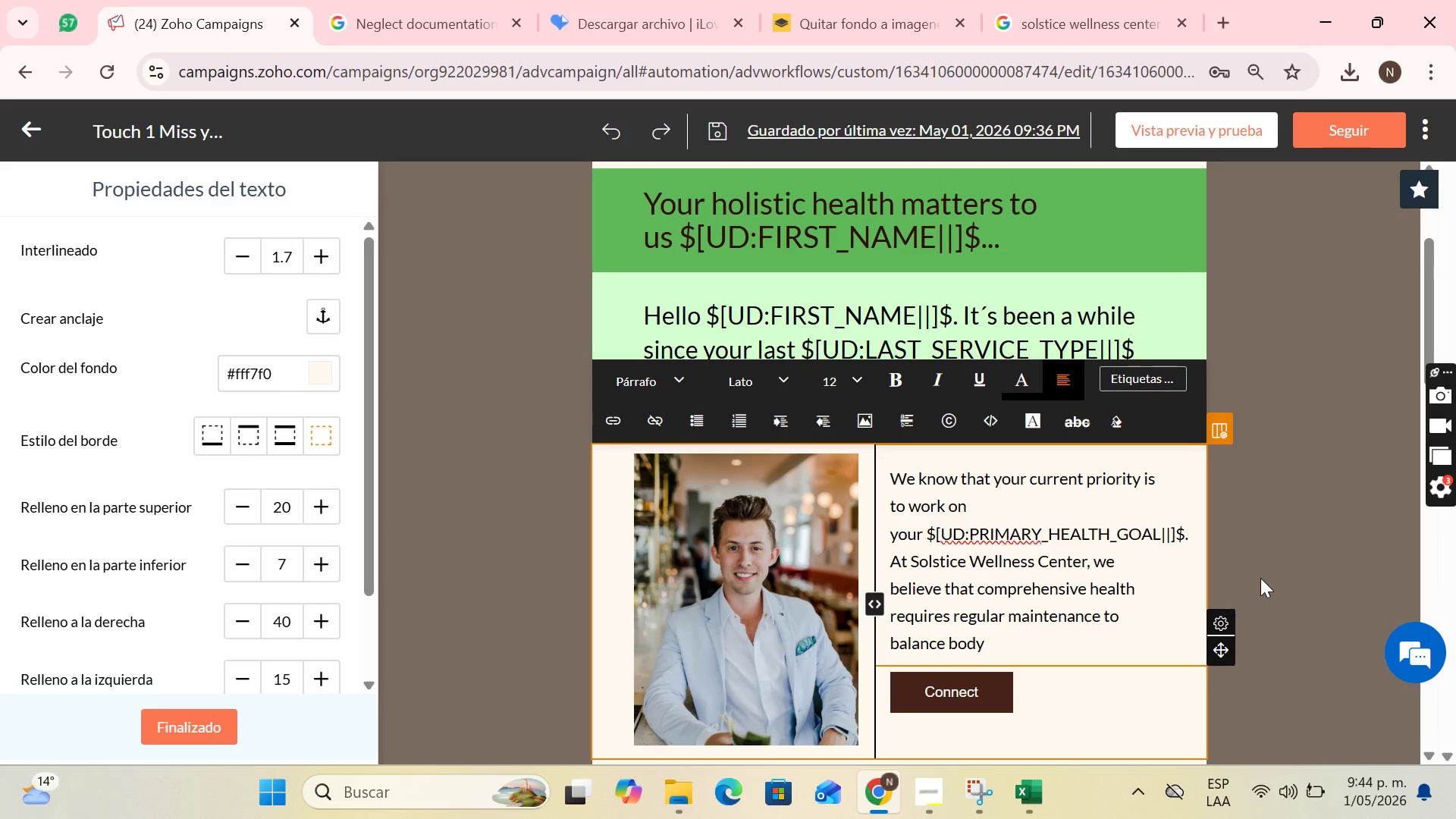 
type( and mind. )
 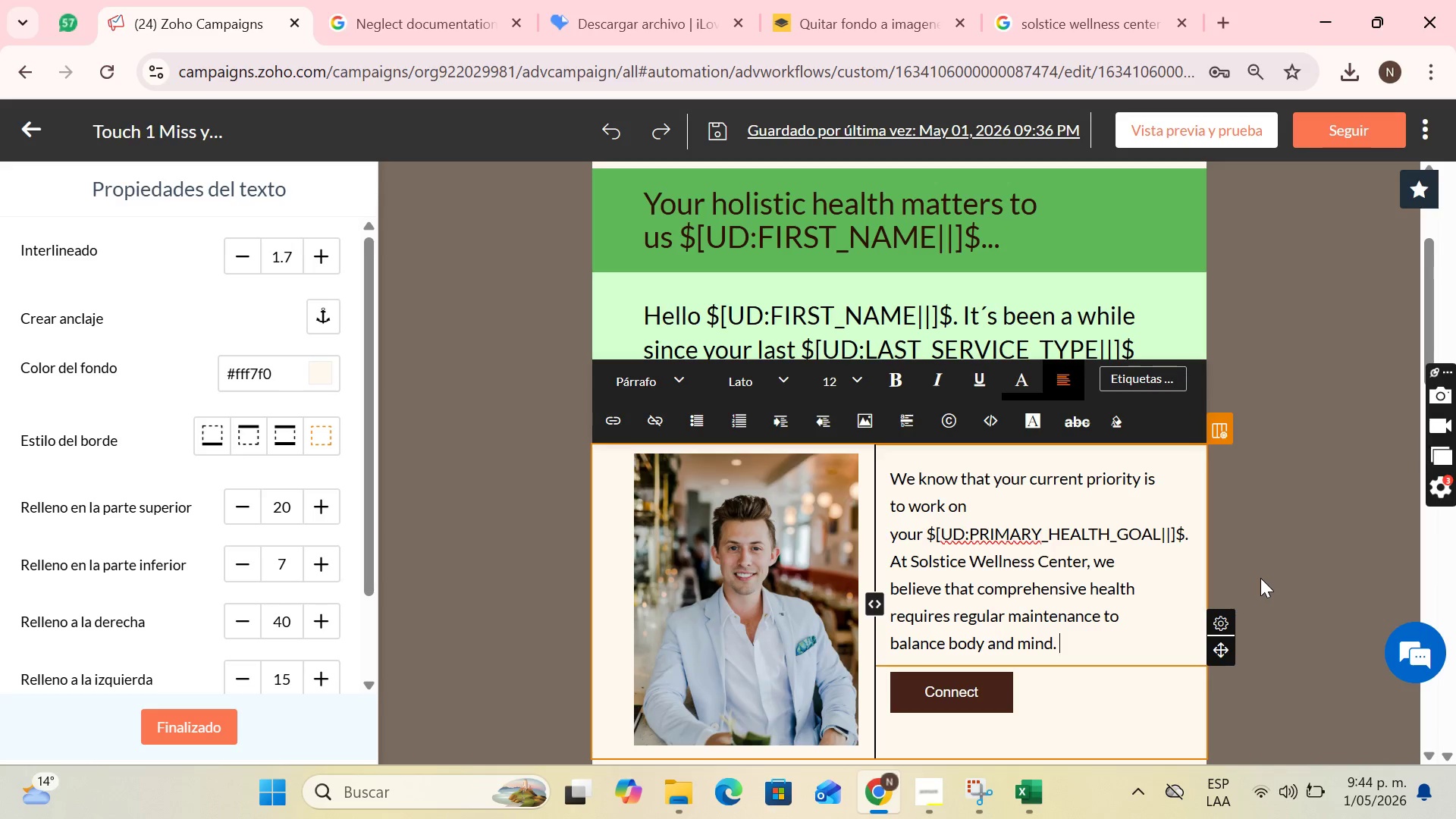 
wait(5.66)
 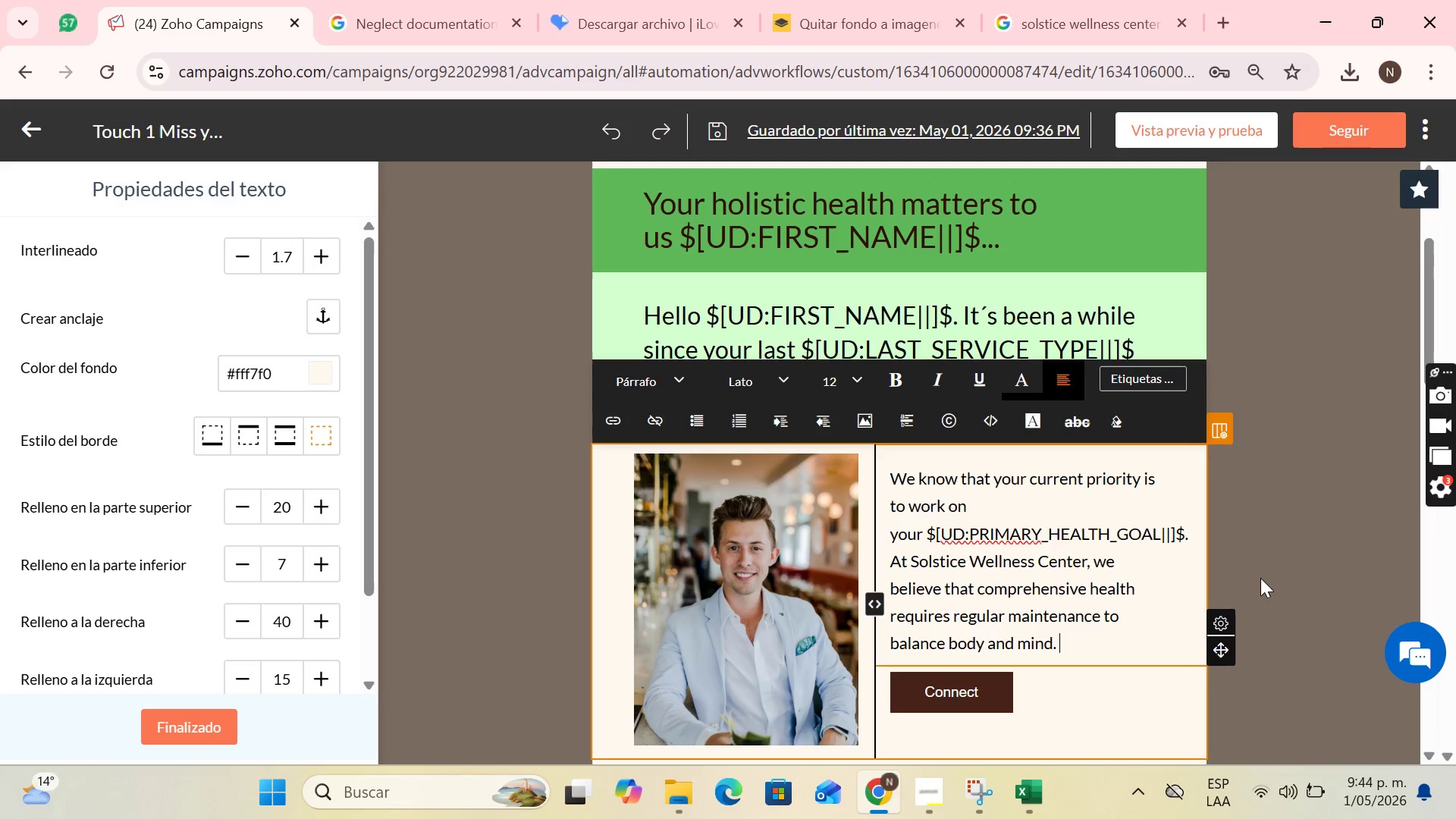 
type(DO)
key(Backspace)
type(on;t let)
 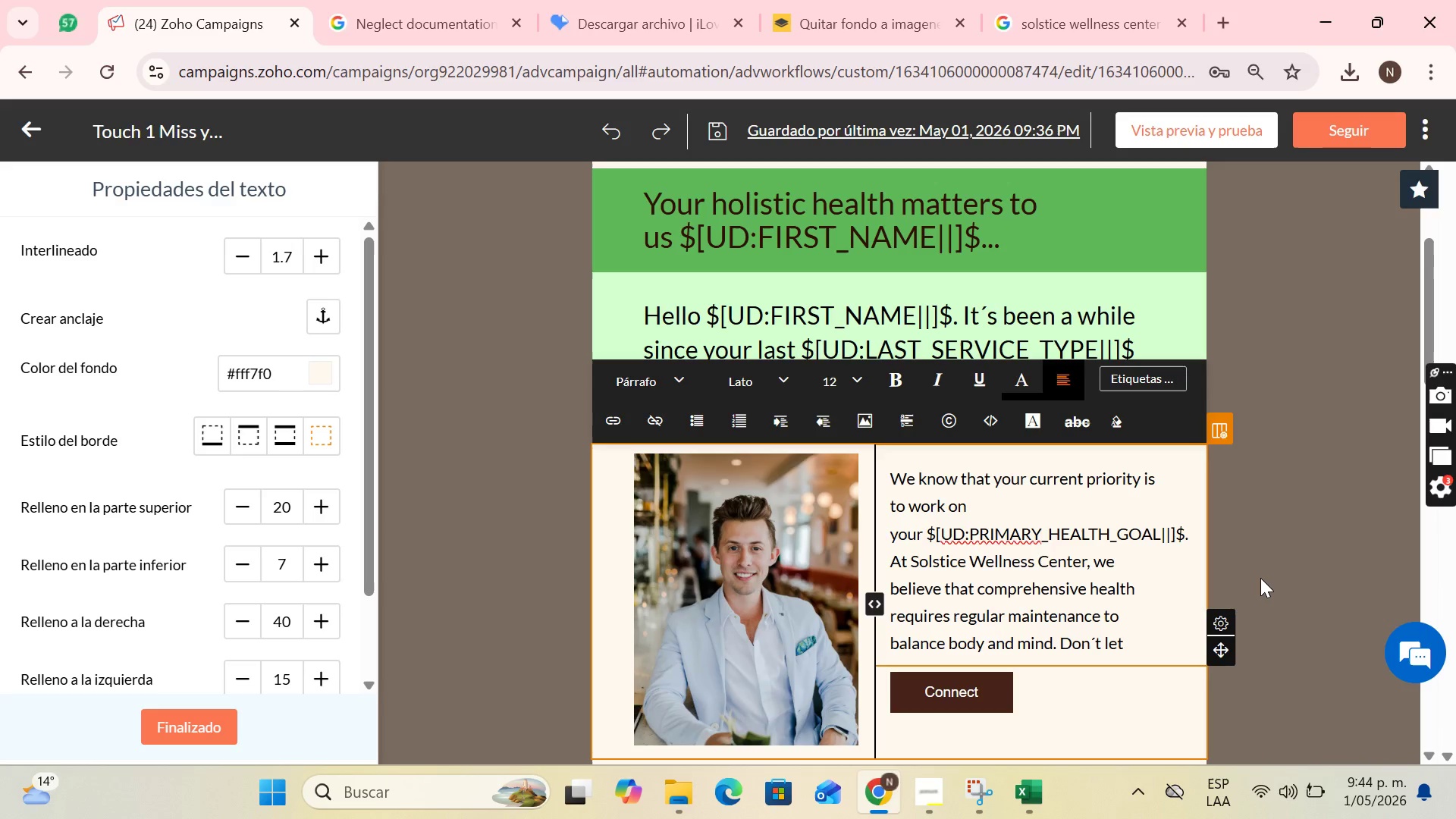 
wait(10.12)
 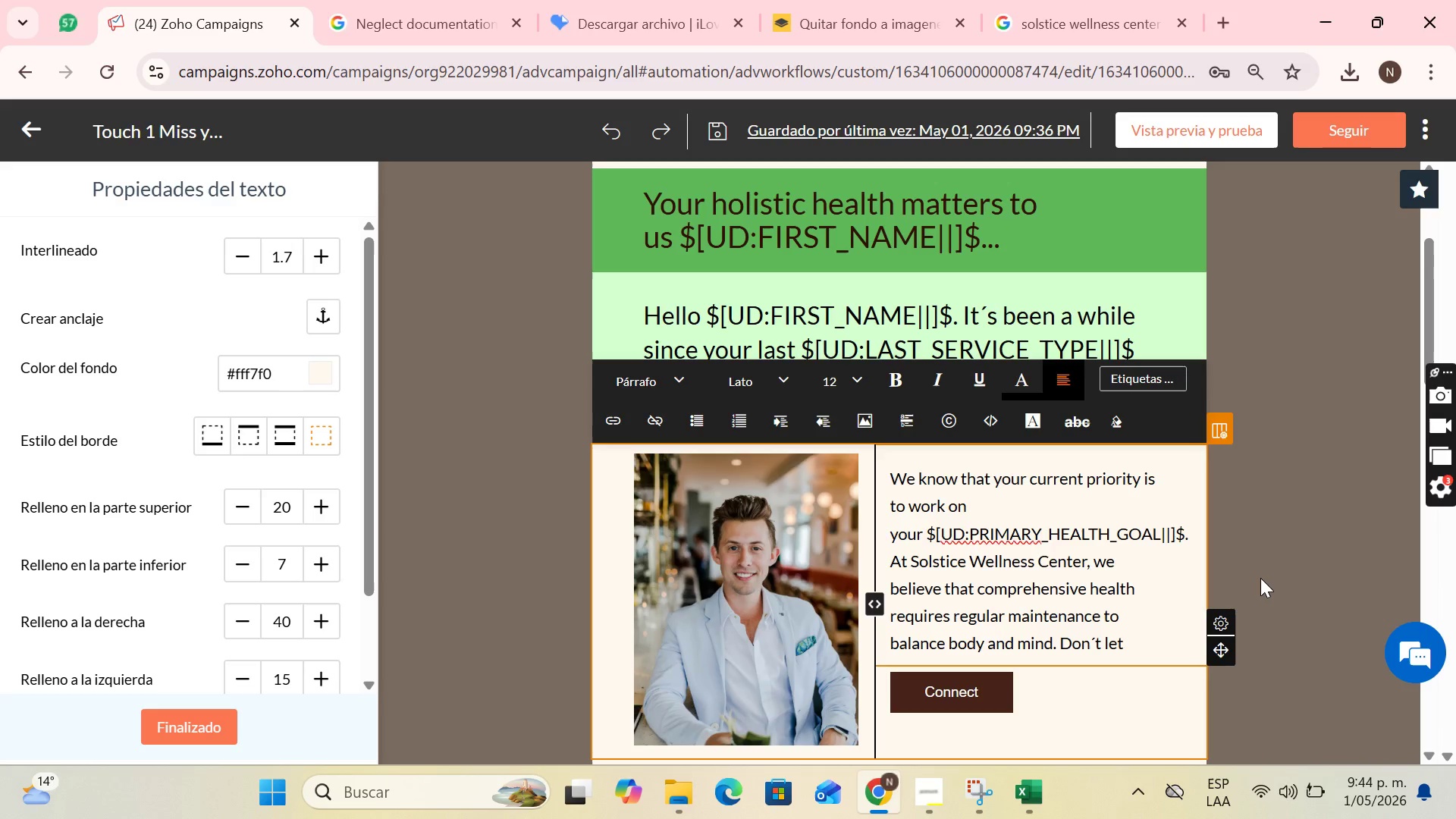 
type( the progressyoup)
key(Backspace)
key(Backspace)
key(Backspace)
key(Backspace)
type( y)
key(Backspace)
type(o)
key(Backspace)
type(you;re made stop now!)
 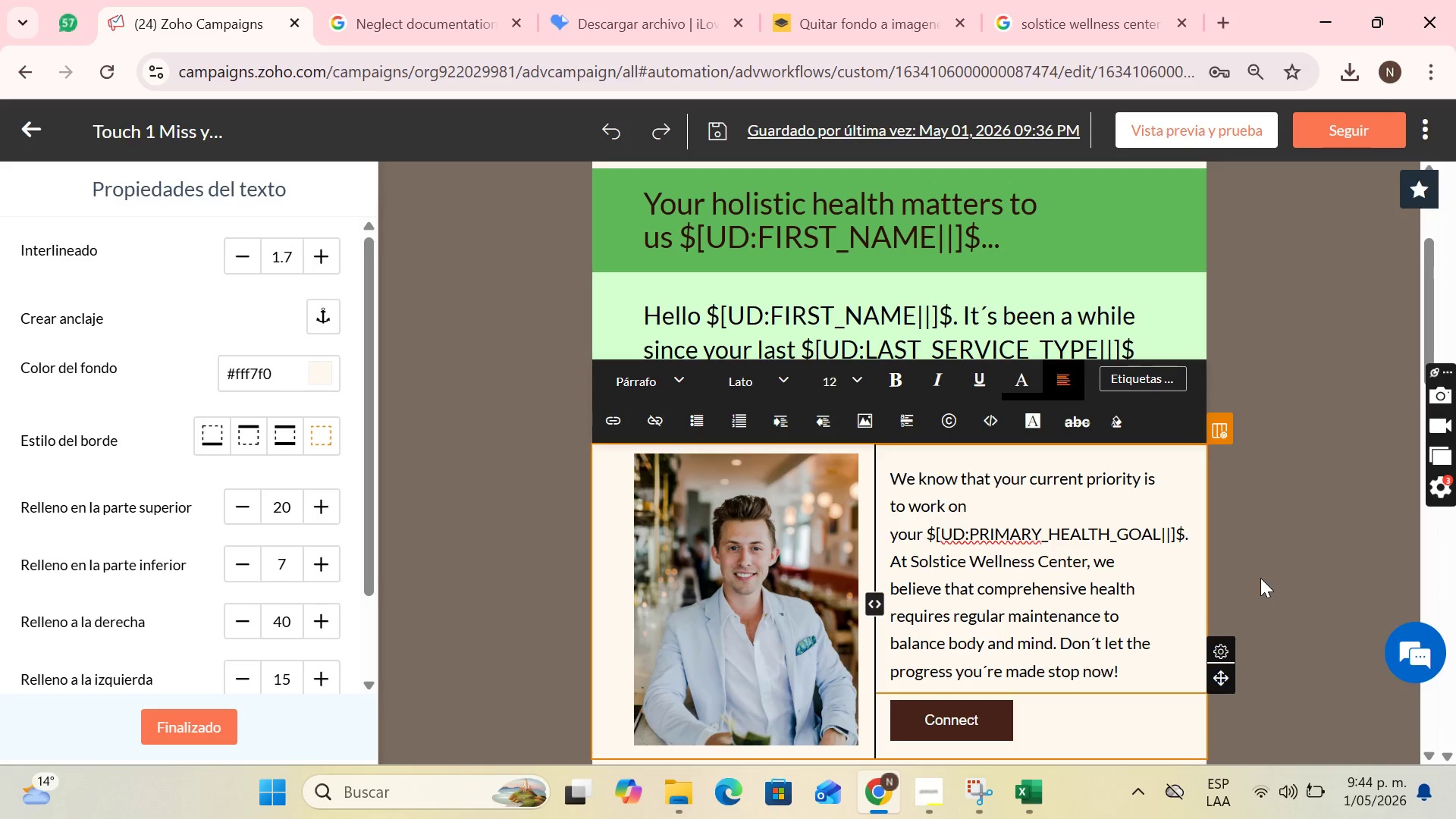 
scroll: coordinate [1116, 686], scroll_direction: down, amount: 1.0
 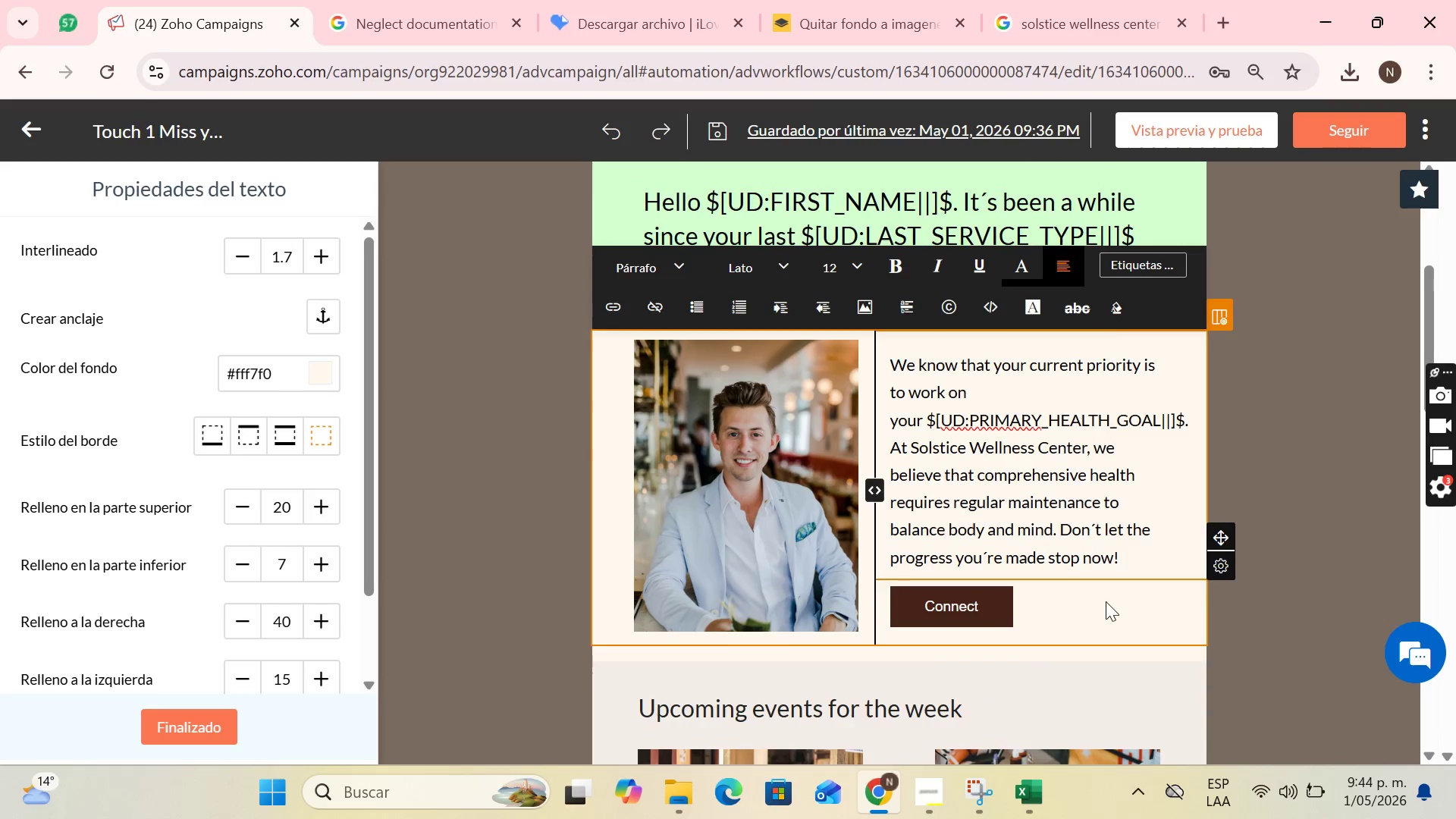 
left_click([1106, 601])
 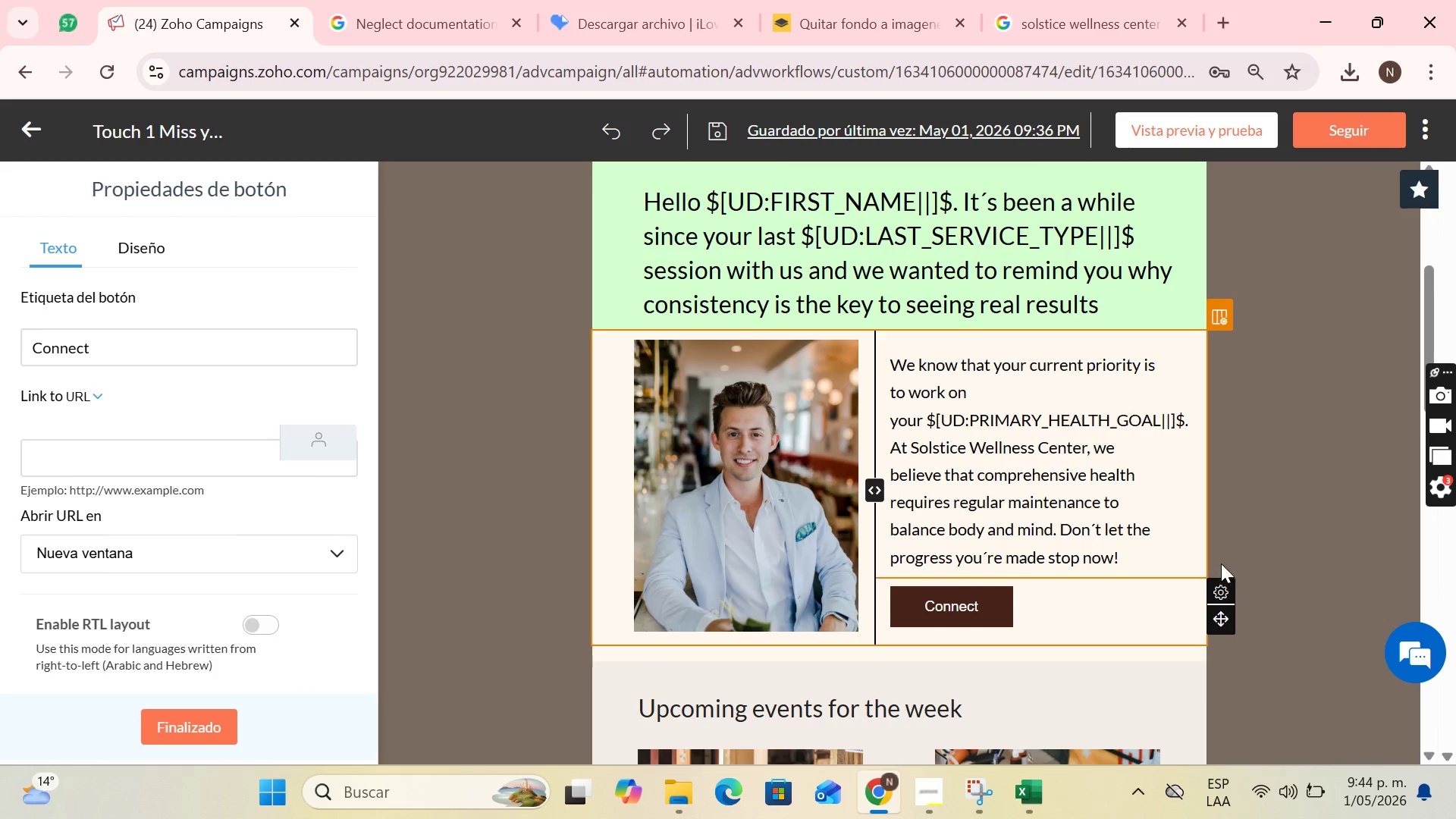 
left_click([1221, 589])
 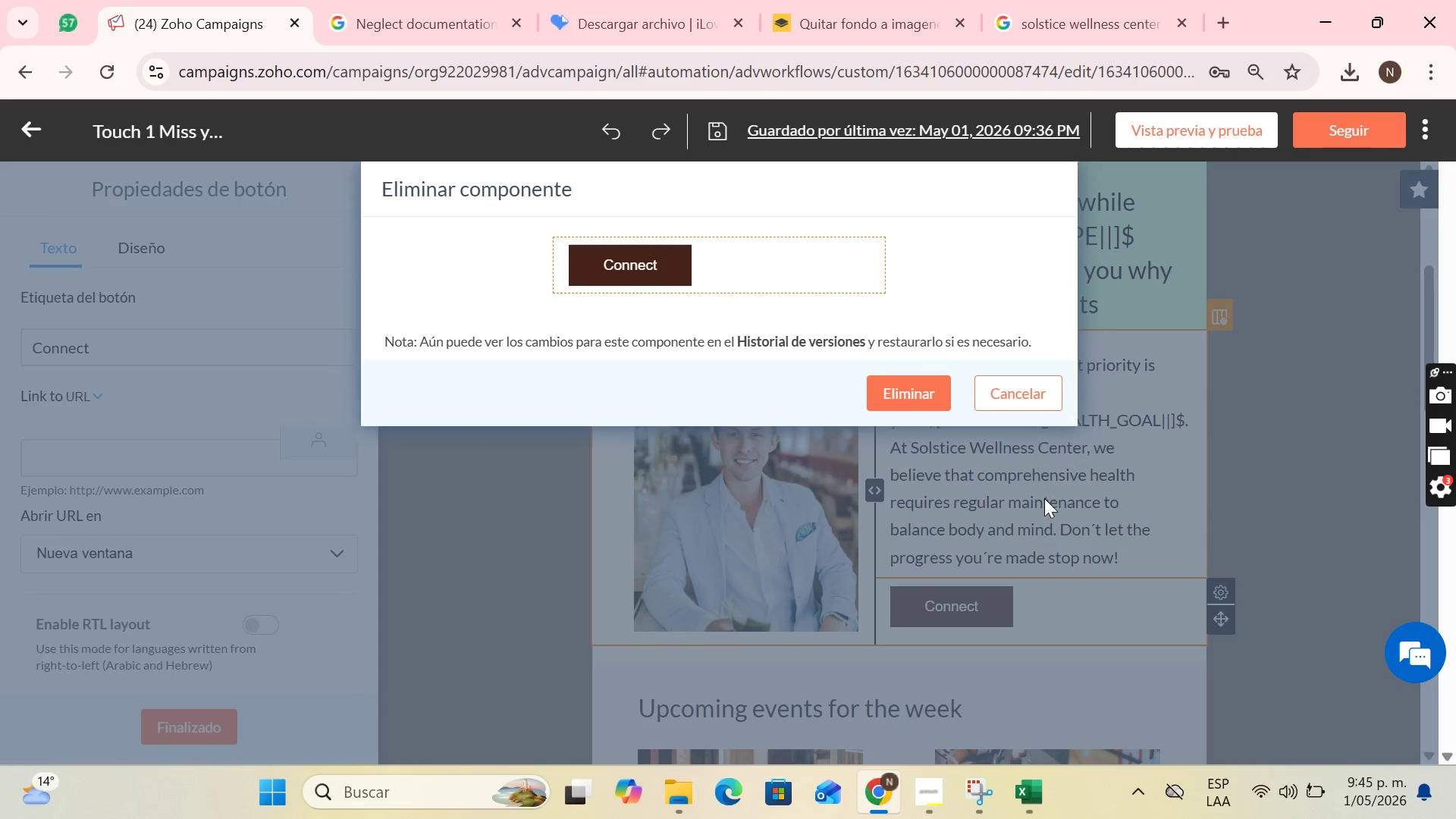 
left_click([912, 391])
 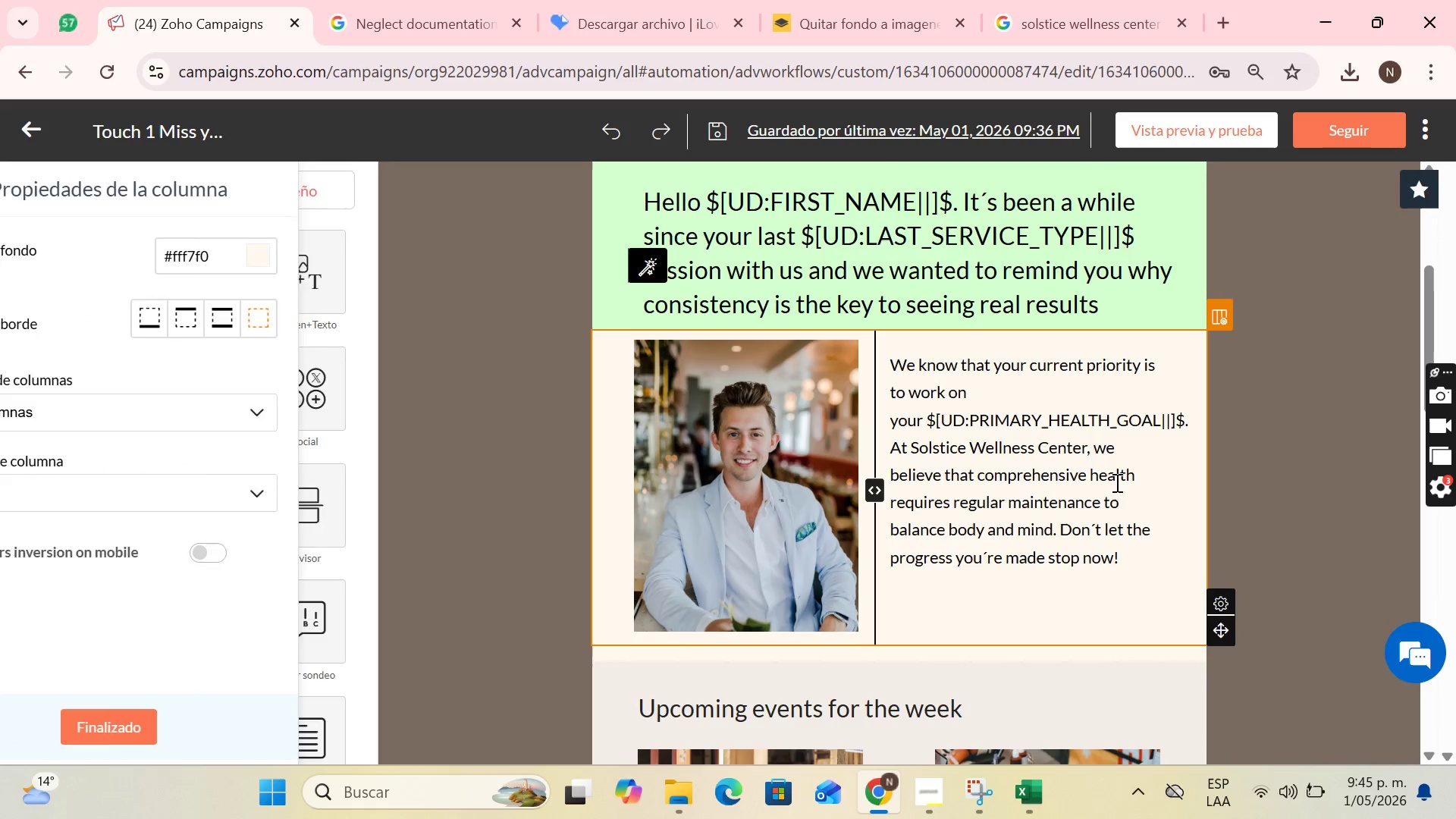 
scroll: coordinate [1001, 491], scroll_direction: down, amount: 2.0
 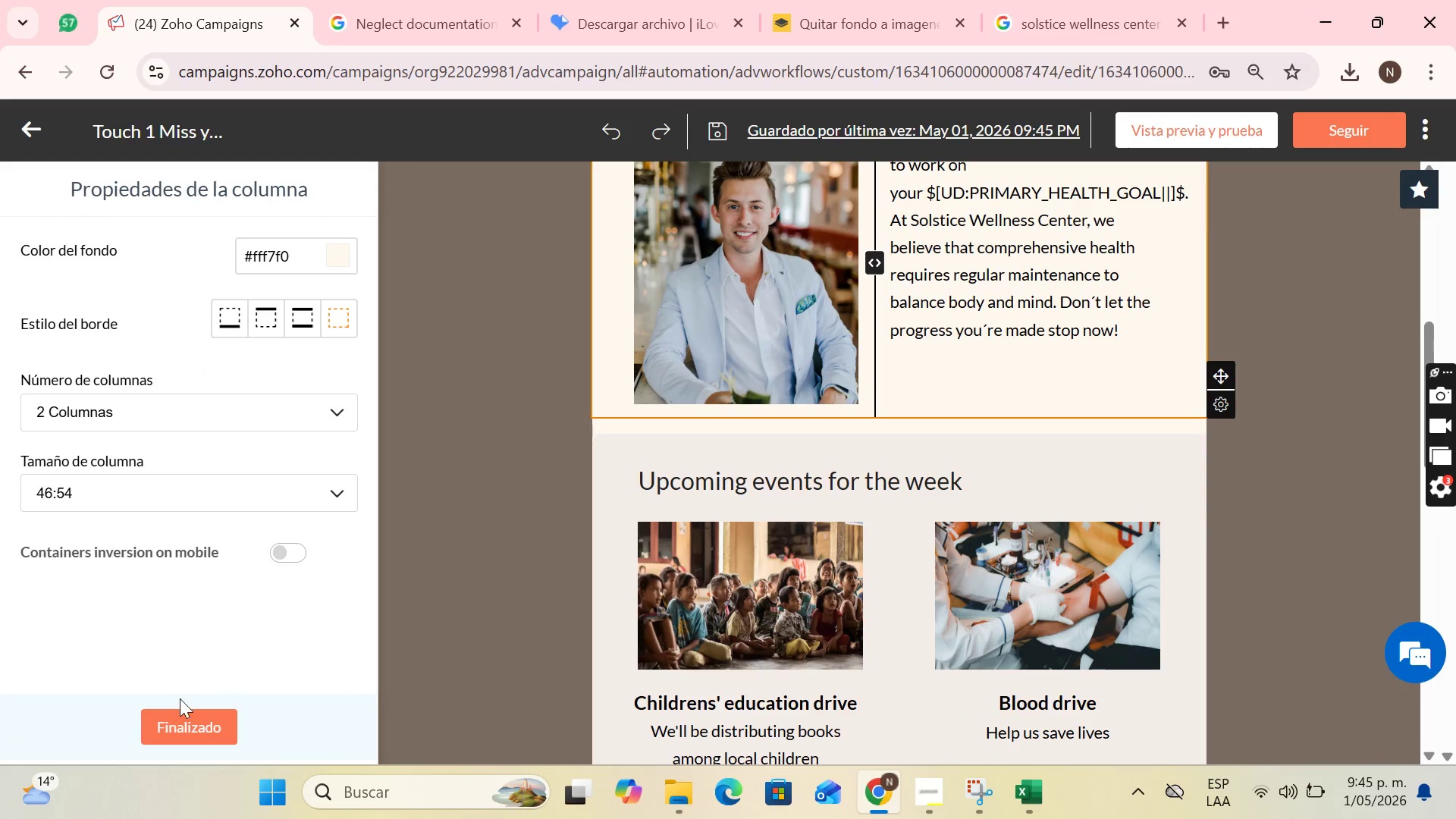 
left_click([180, 724])
 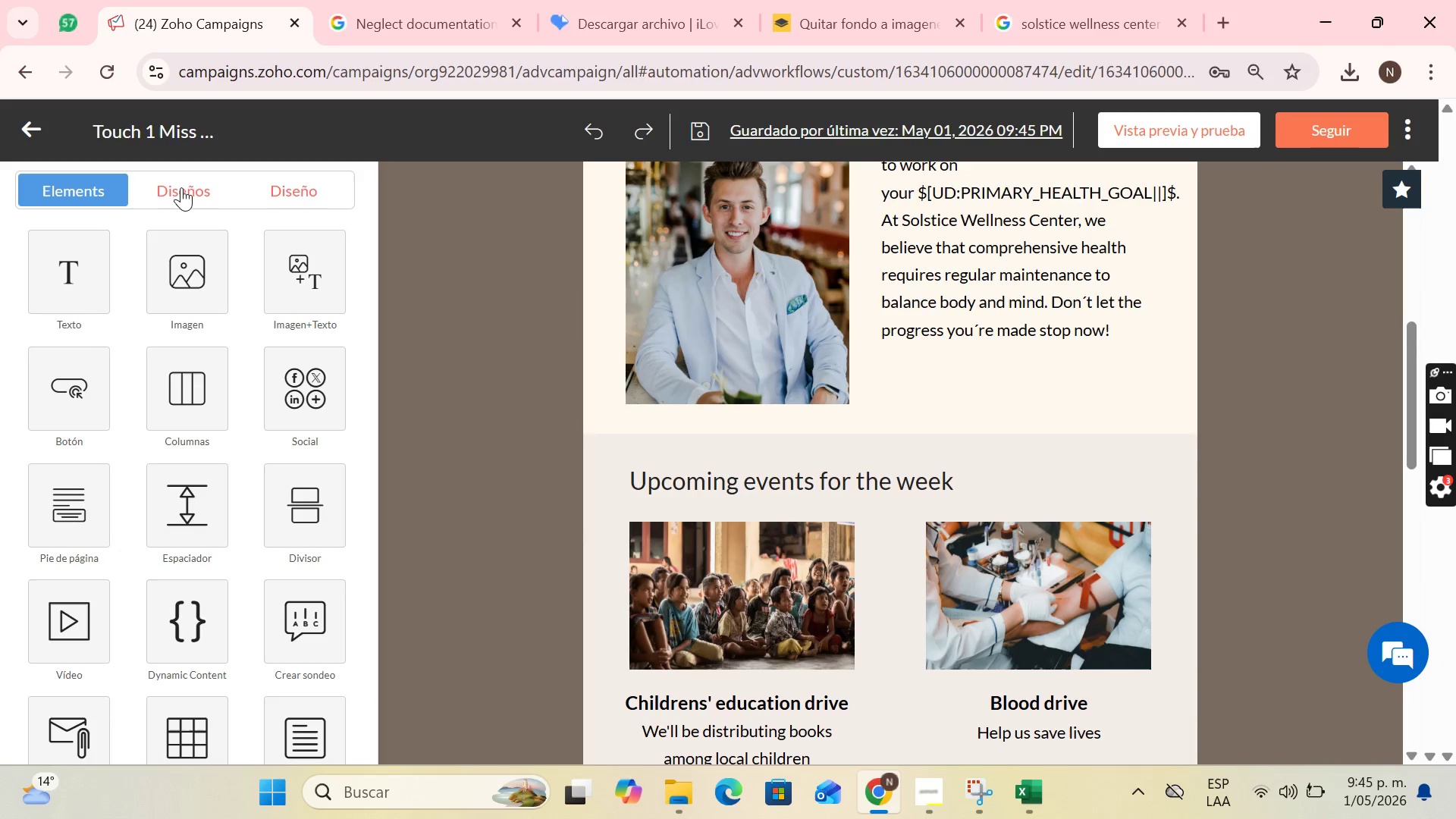 
scroll: coordinate [210, 241], scroll_direction: up, amount: 1.0
 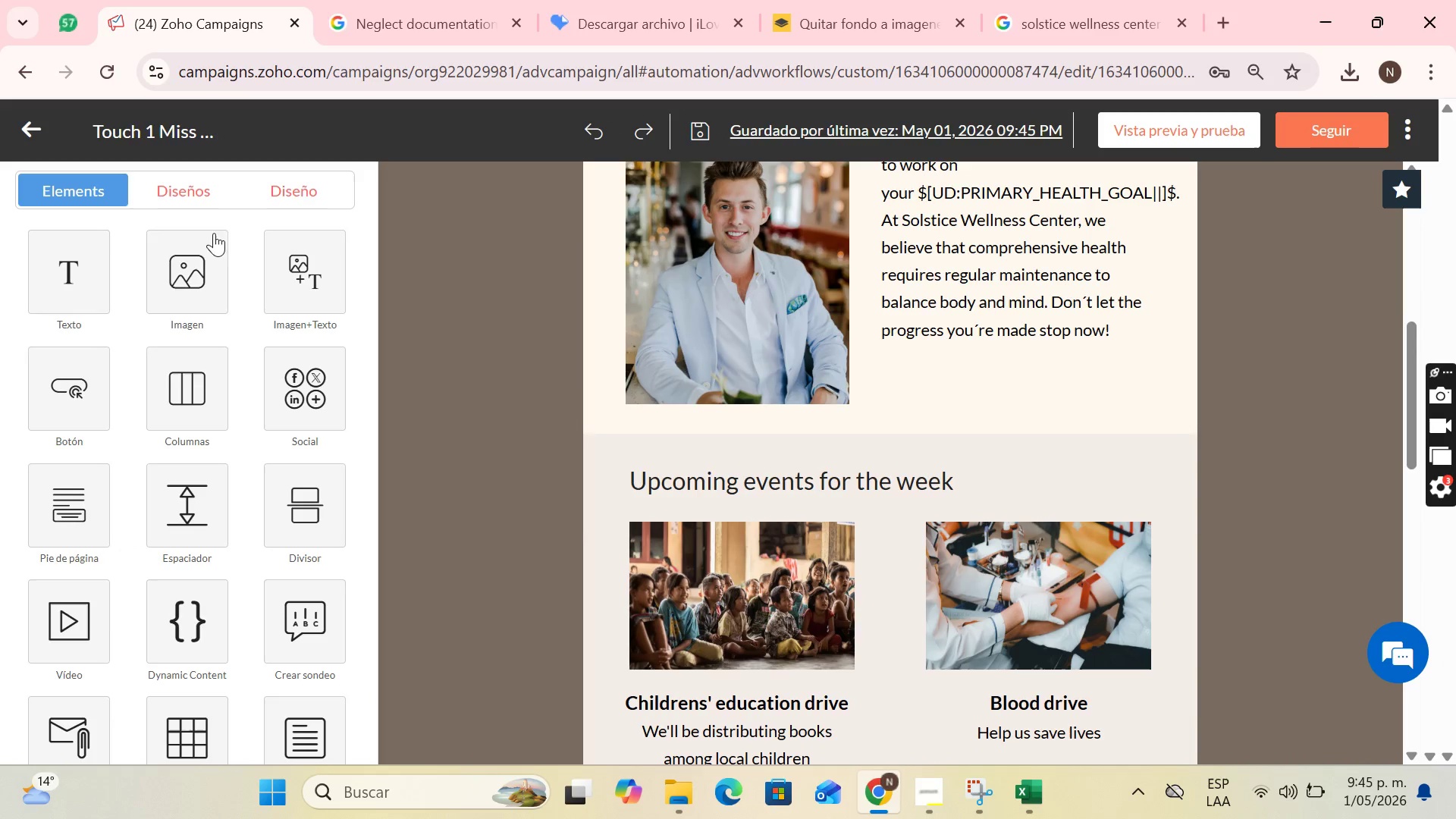 
scroll: coordinate [199, 425], scroll_direction: none, amount: 0.0
 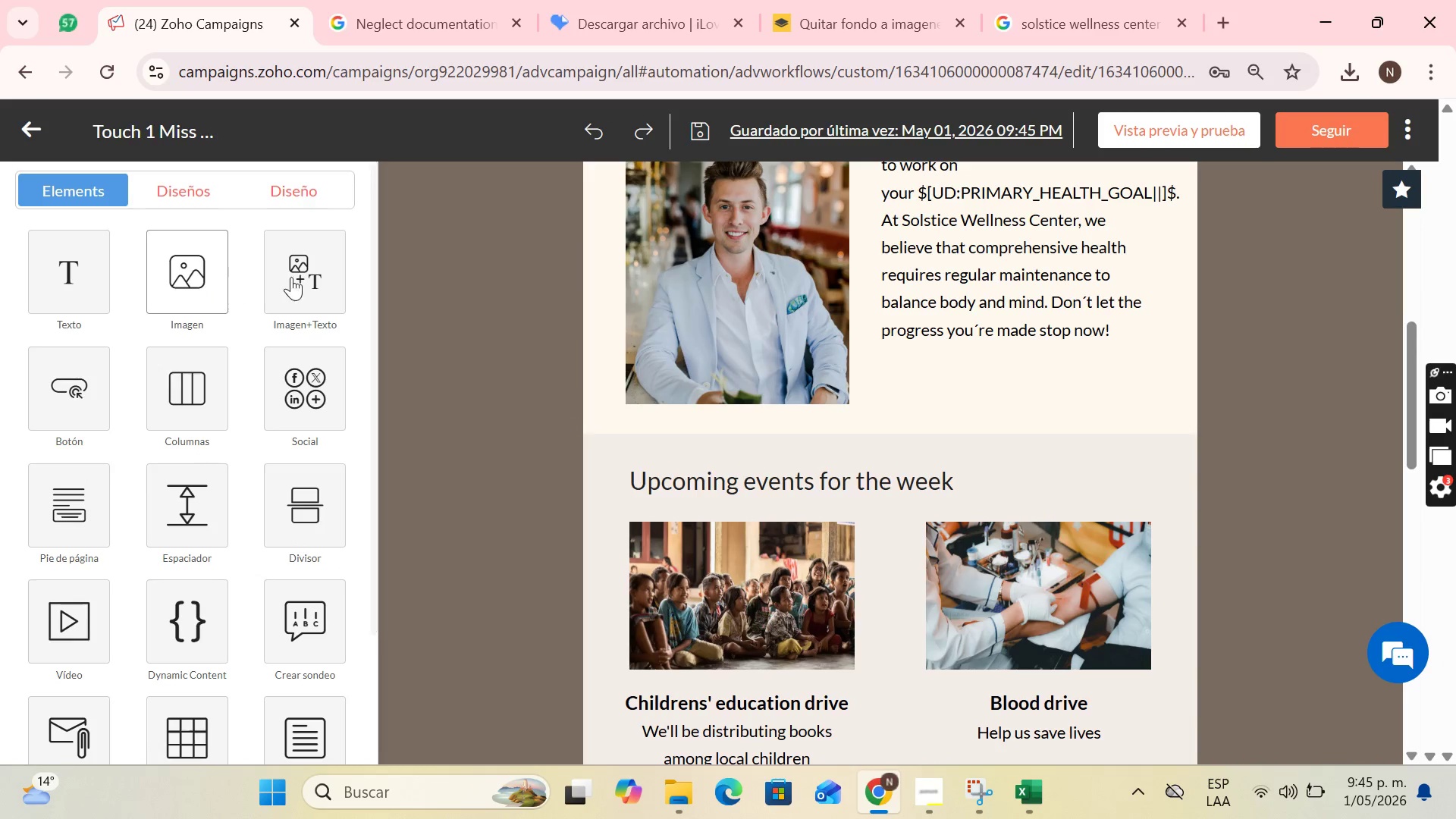 
left_click([293, 276])
 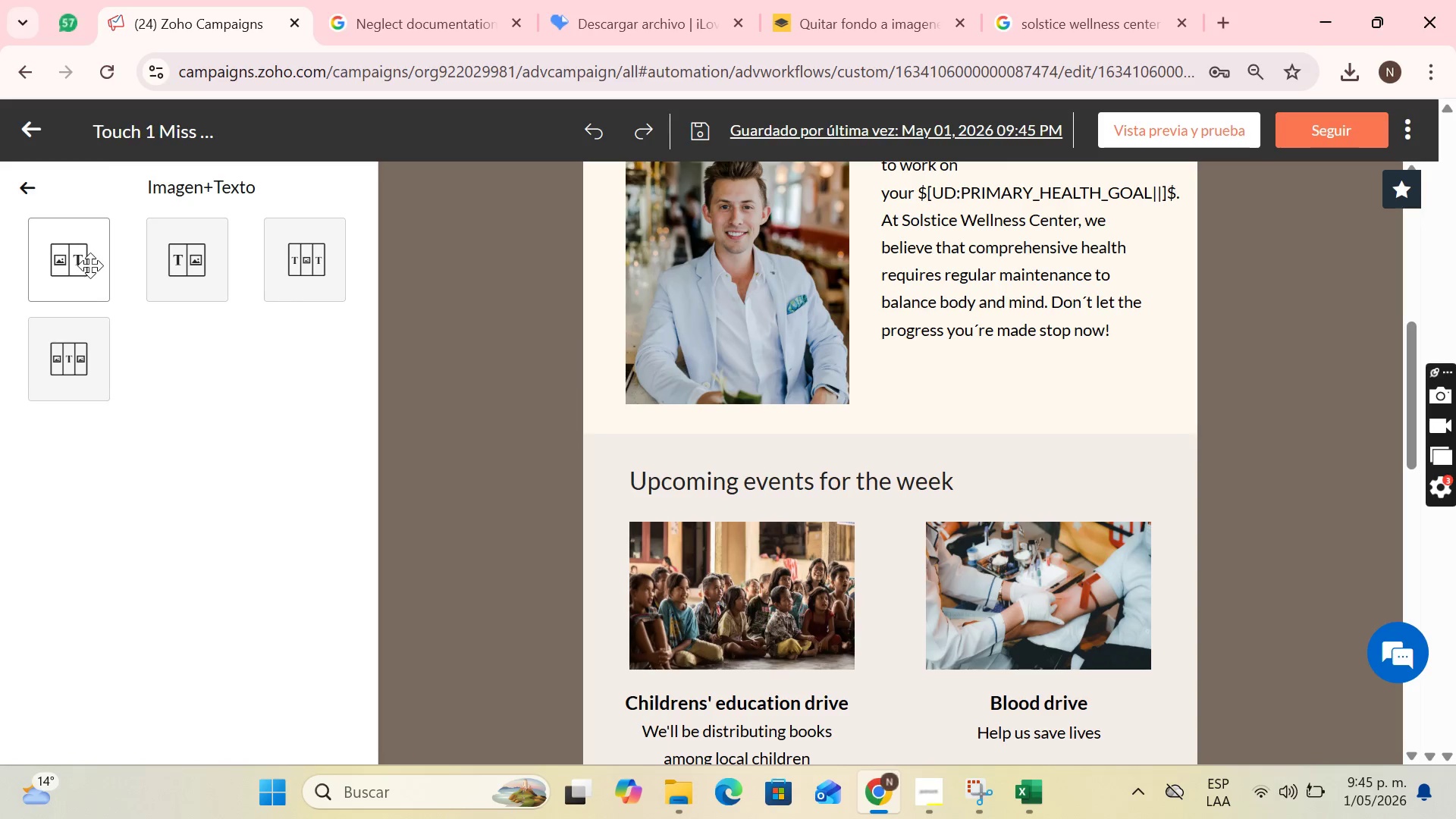 
left_click_drag(start_coordinate=[88, 265], to_coordinate=[923, 441])
 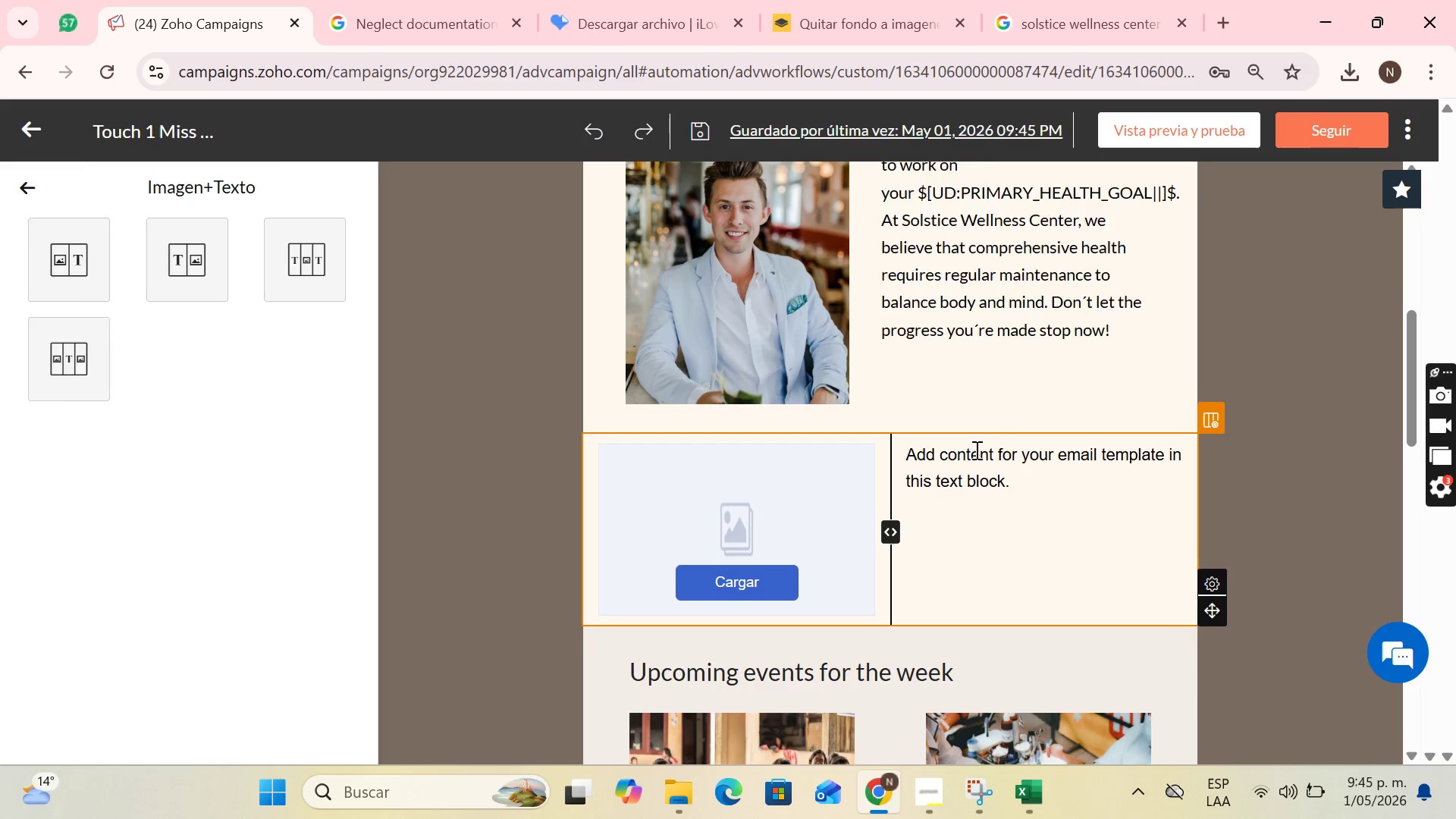 
scroll: coordinate [975, 450], scroll_direction: up, amount: 1.0
 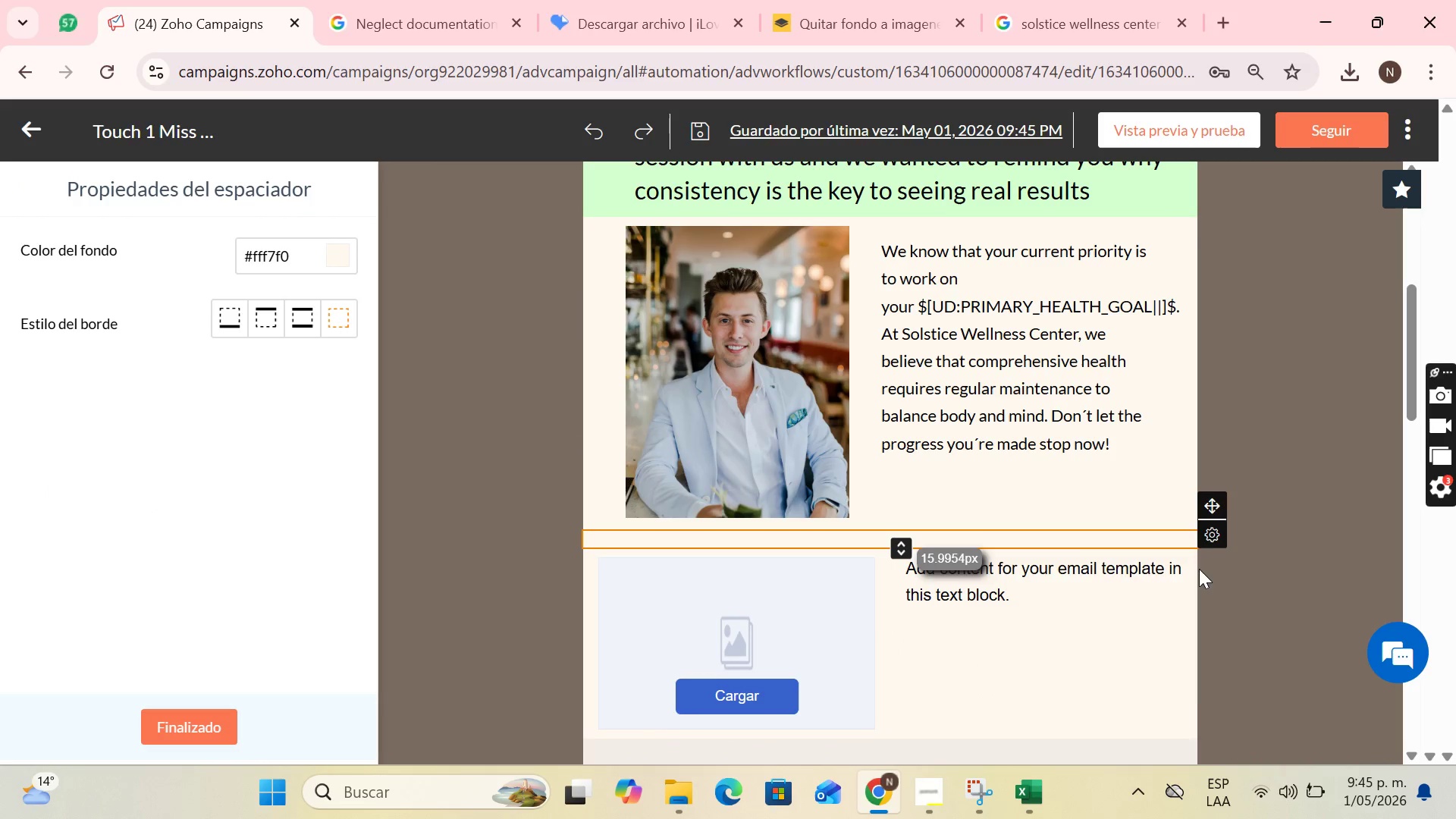 
left_click([1209, 594])
 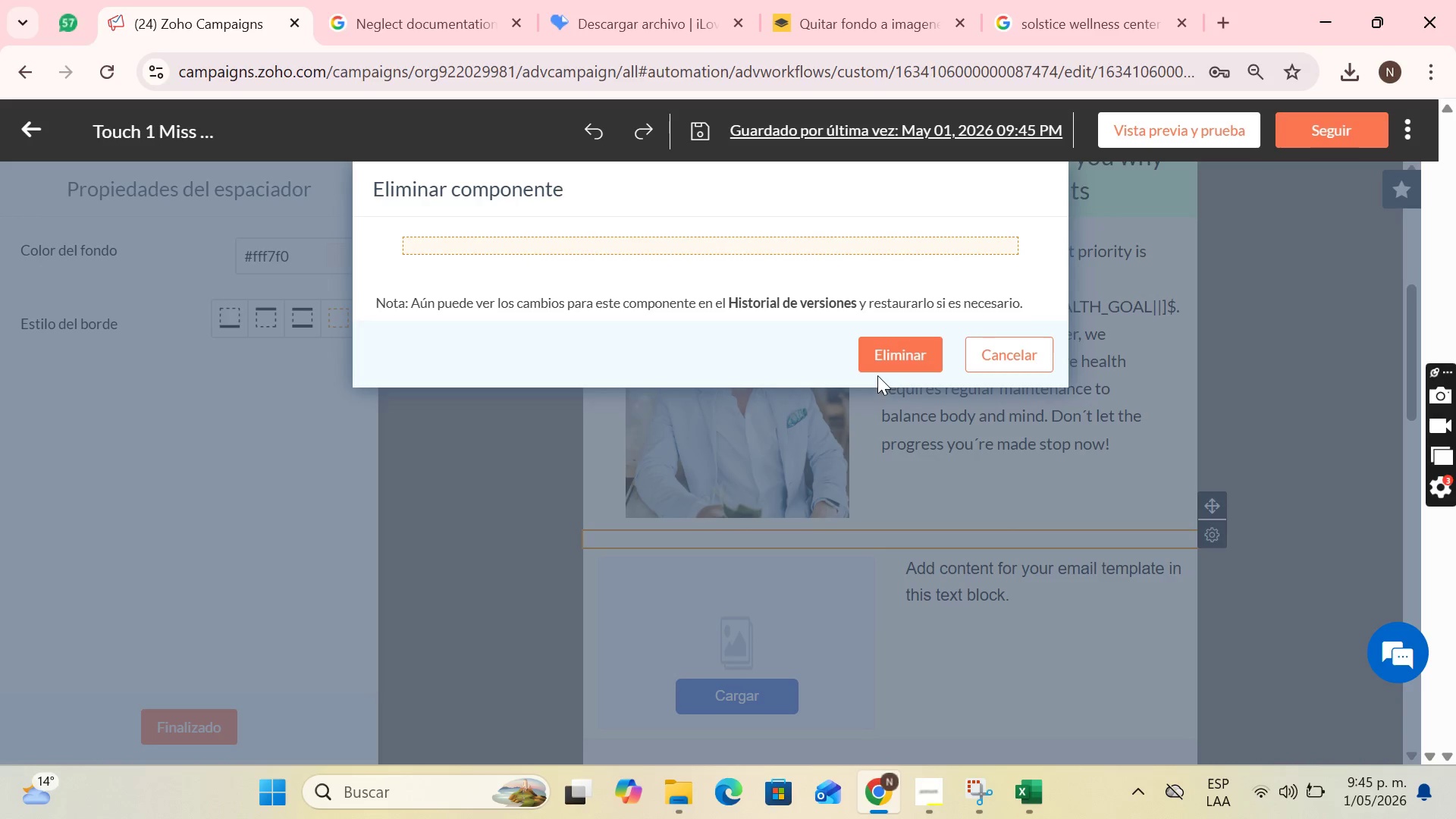 
left_click([886, 360])
 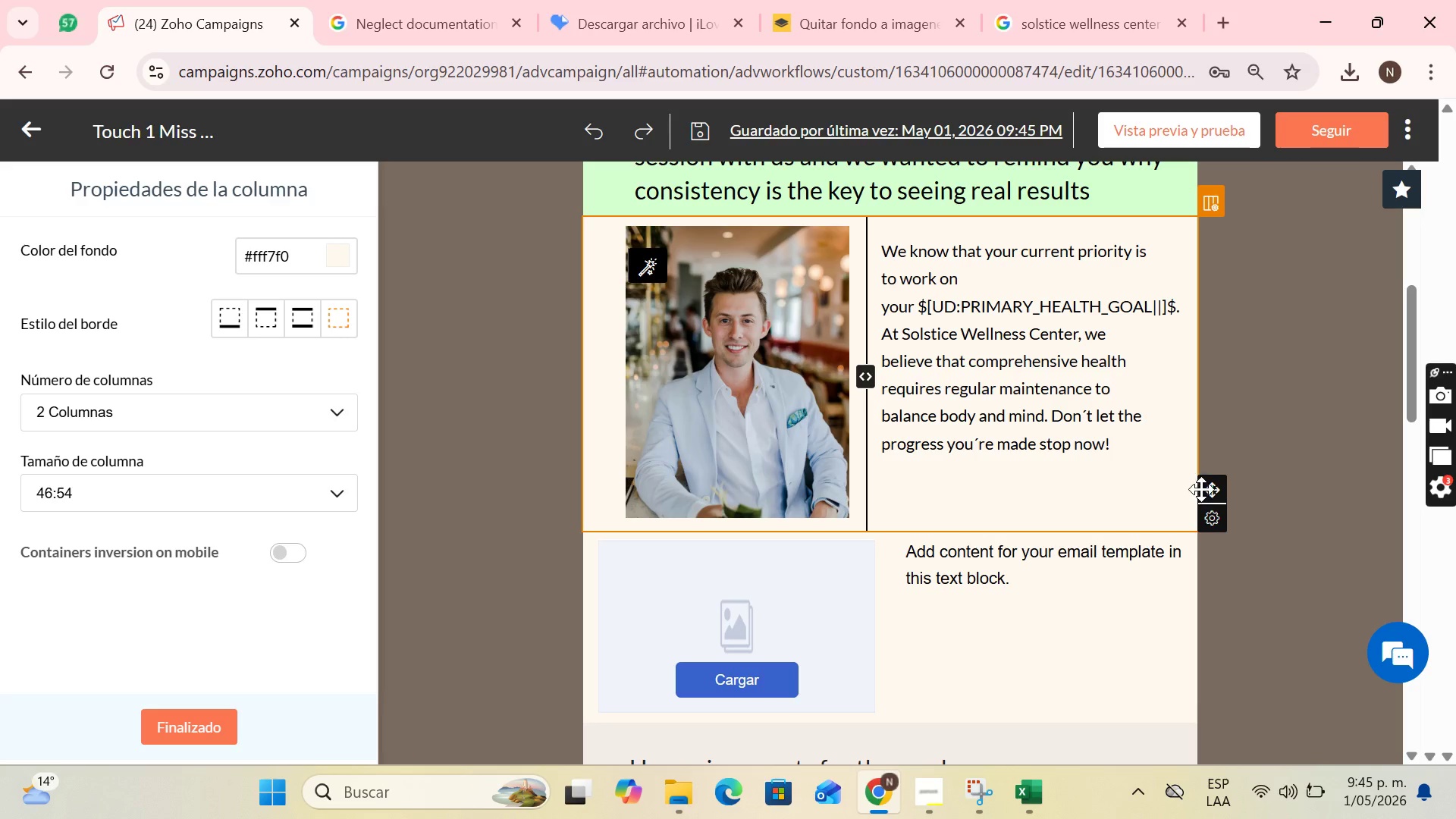 
left_click([1216, 577])
 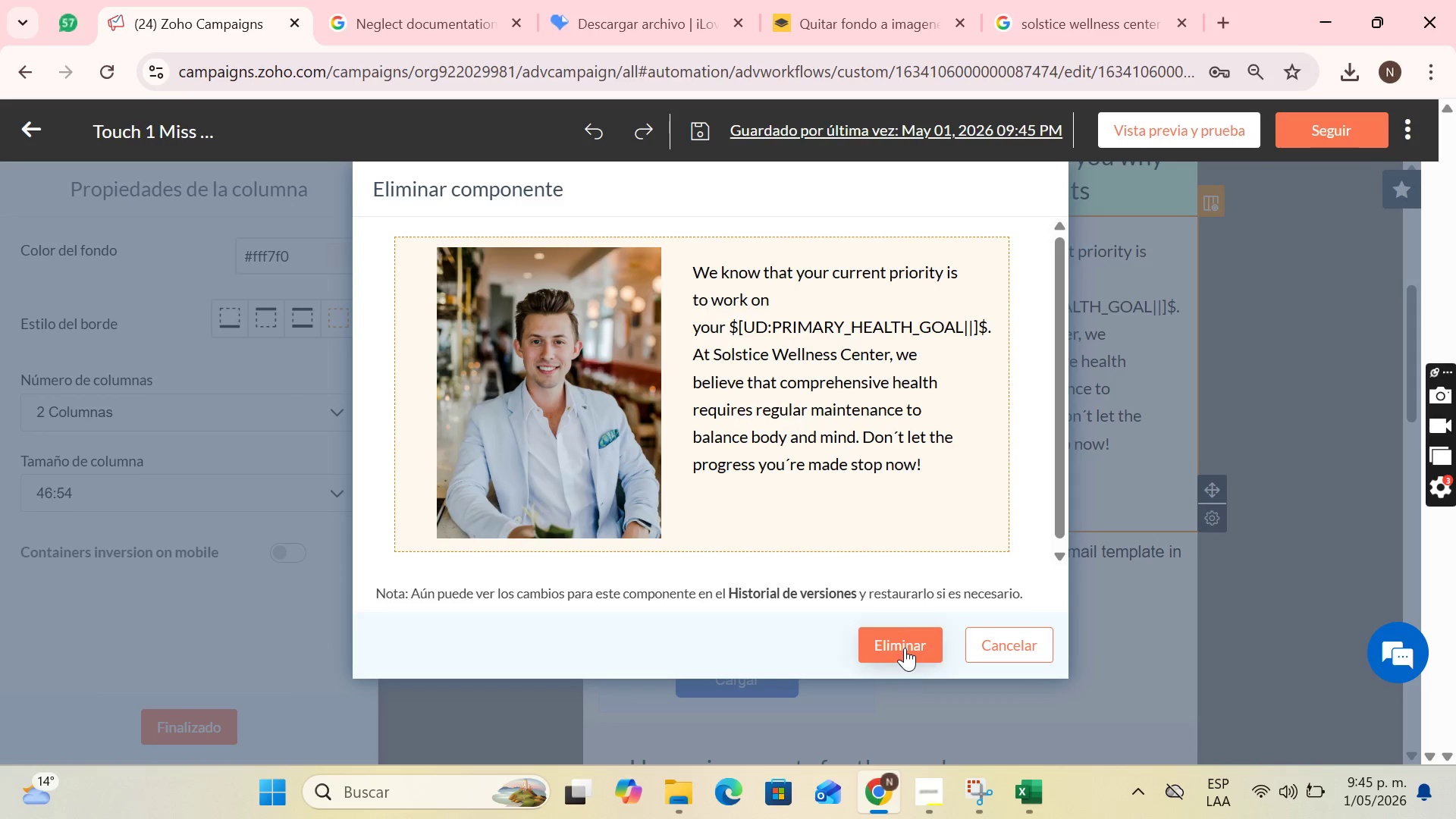 
left_click([1124, 629])
 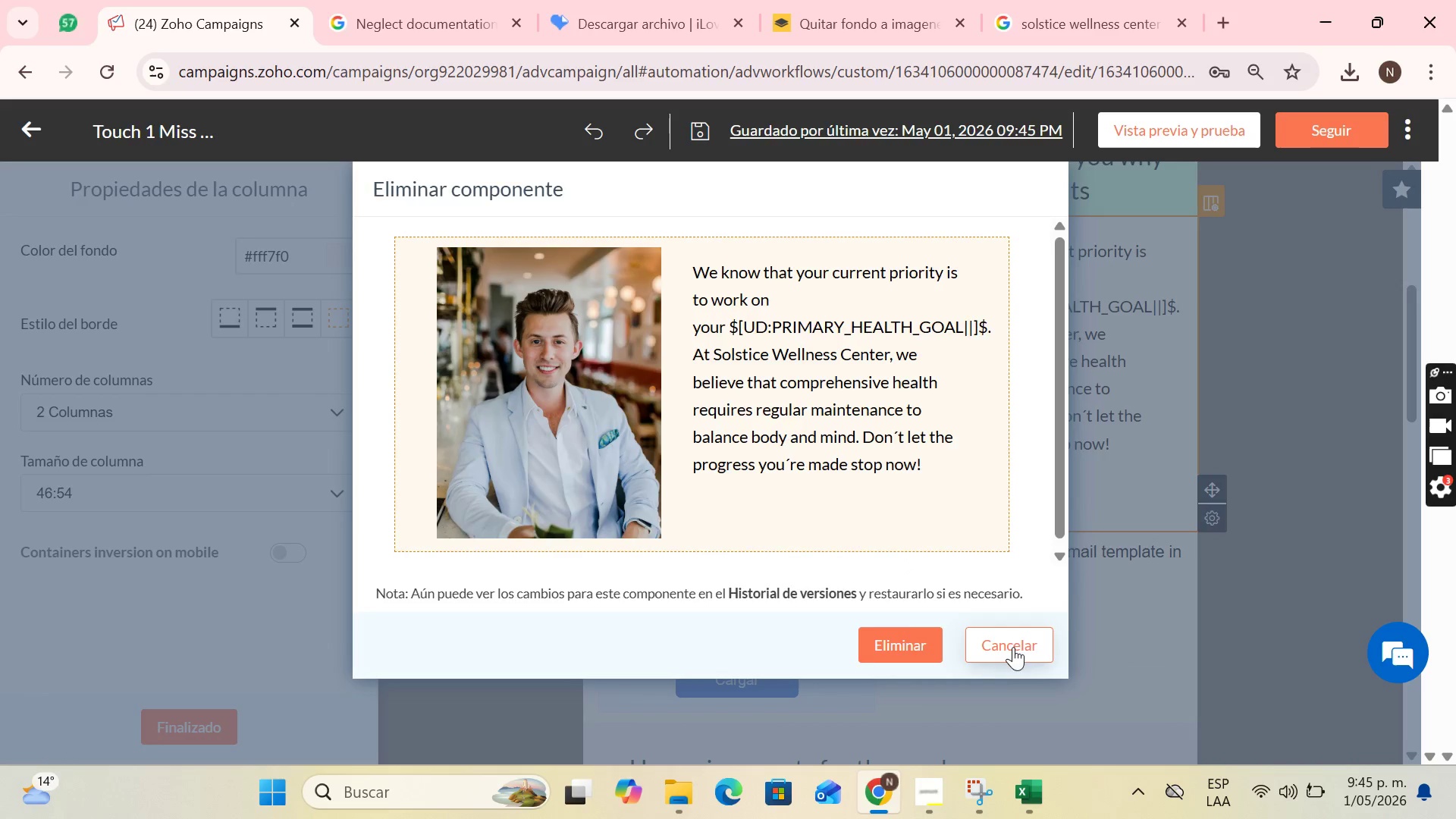 
double_click([1137, 615])
 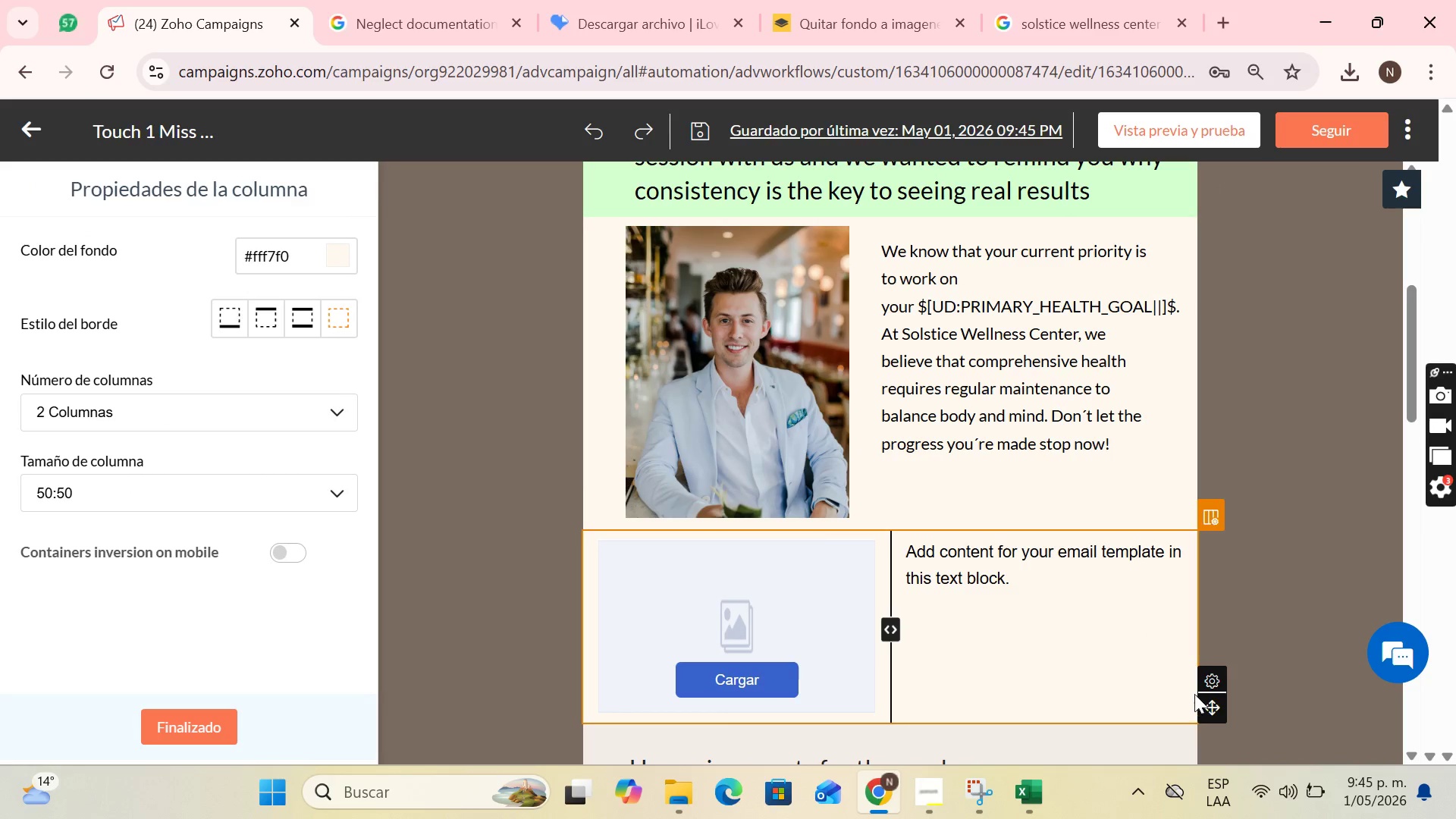 
left_click([1203, 675])
 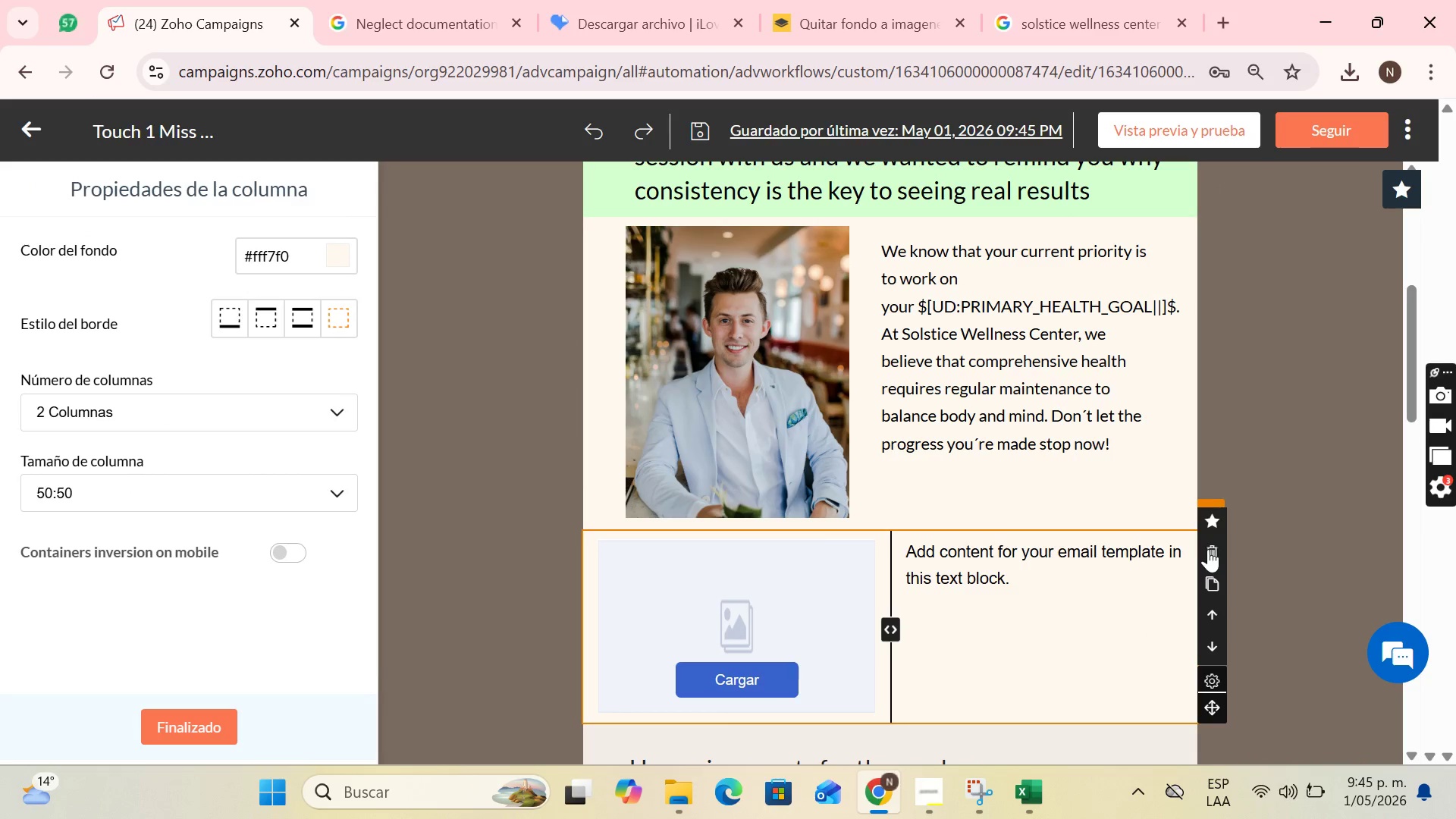 
left_click([1208, 550])
 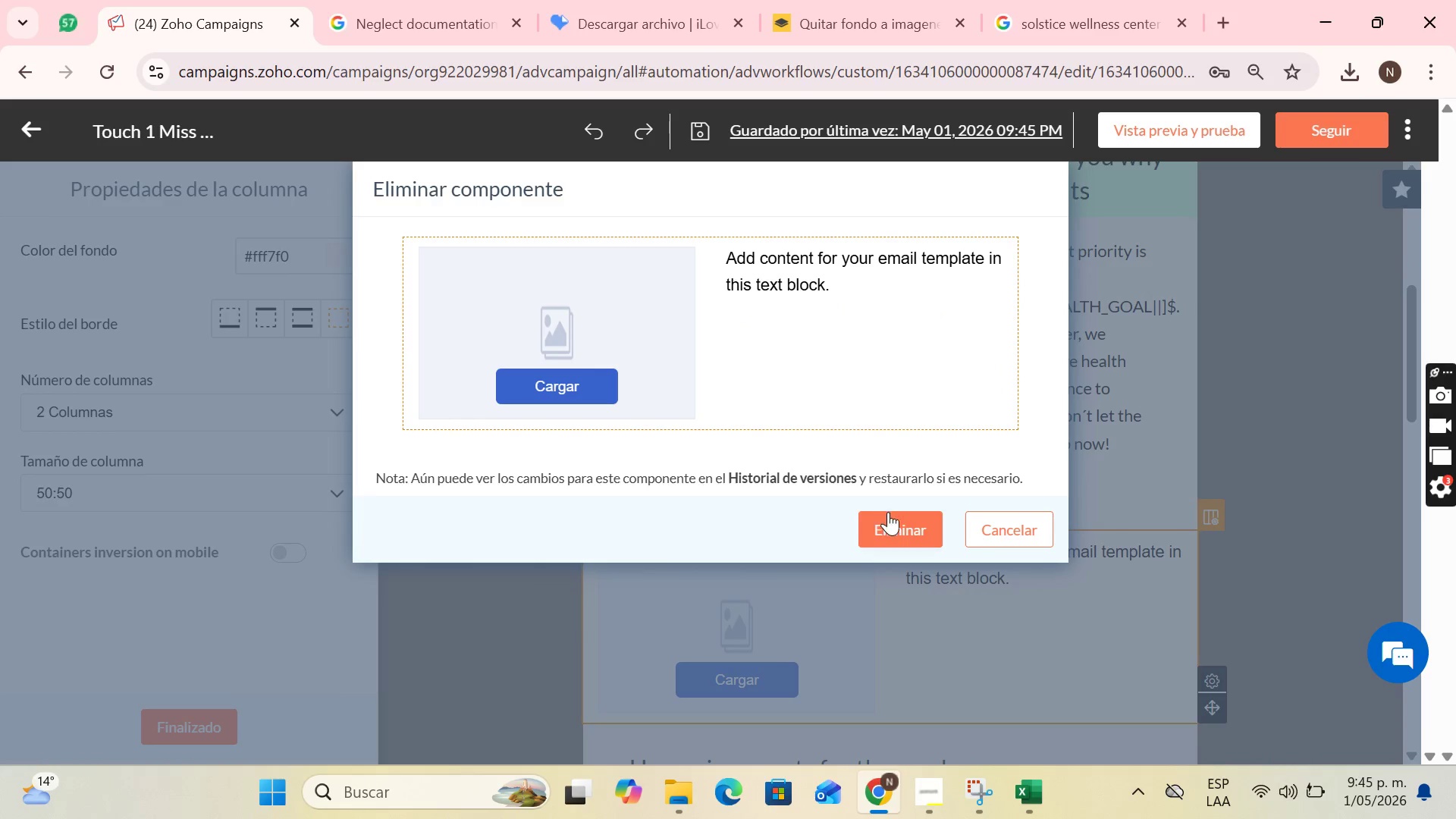 
left_click([893, 514])
 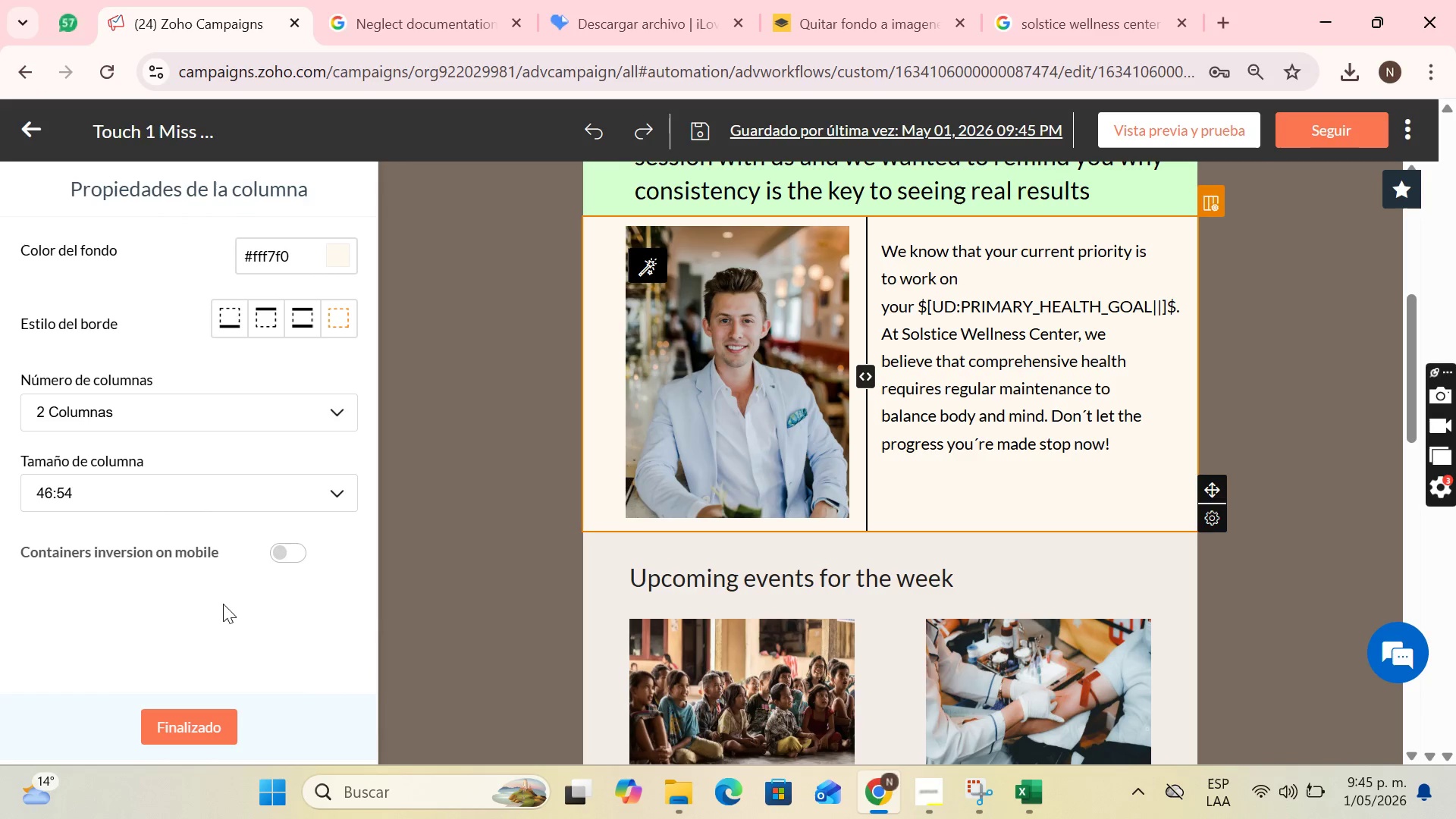 
left_click([211, 718])
 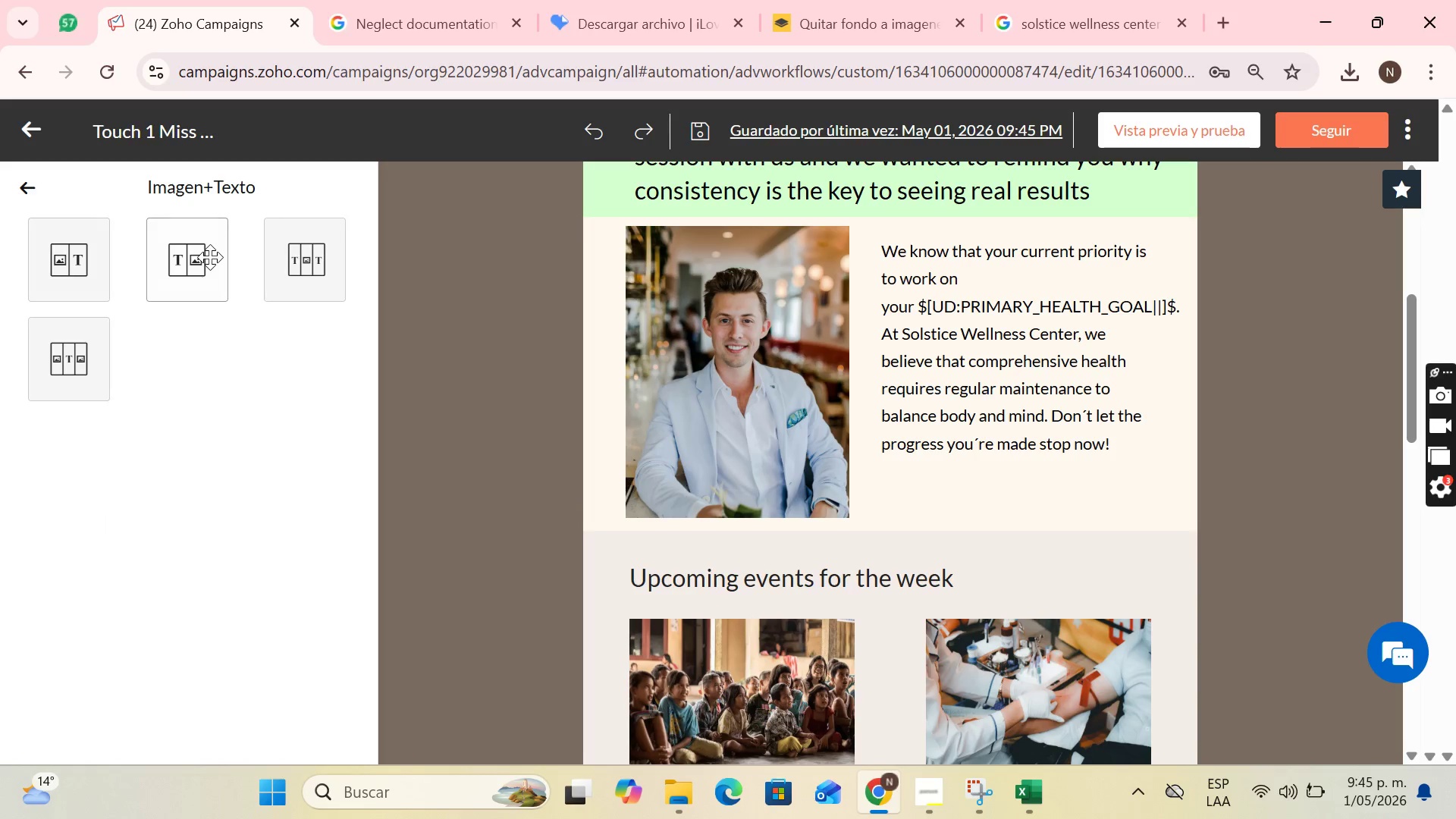 
left_click_drag(start_coordinate=[210, 257], to_coordinate=[894, 545])
 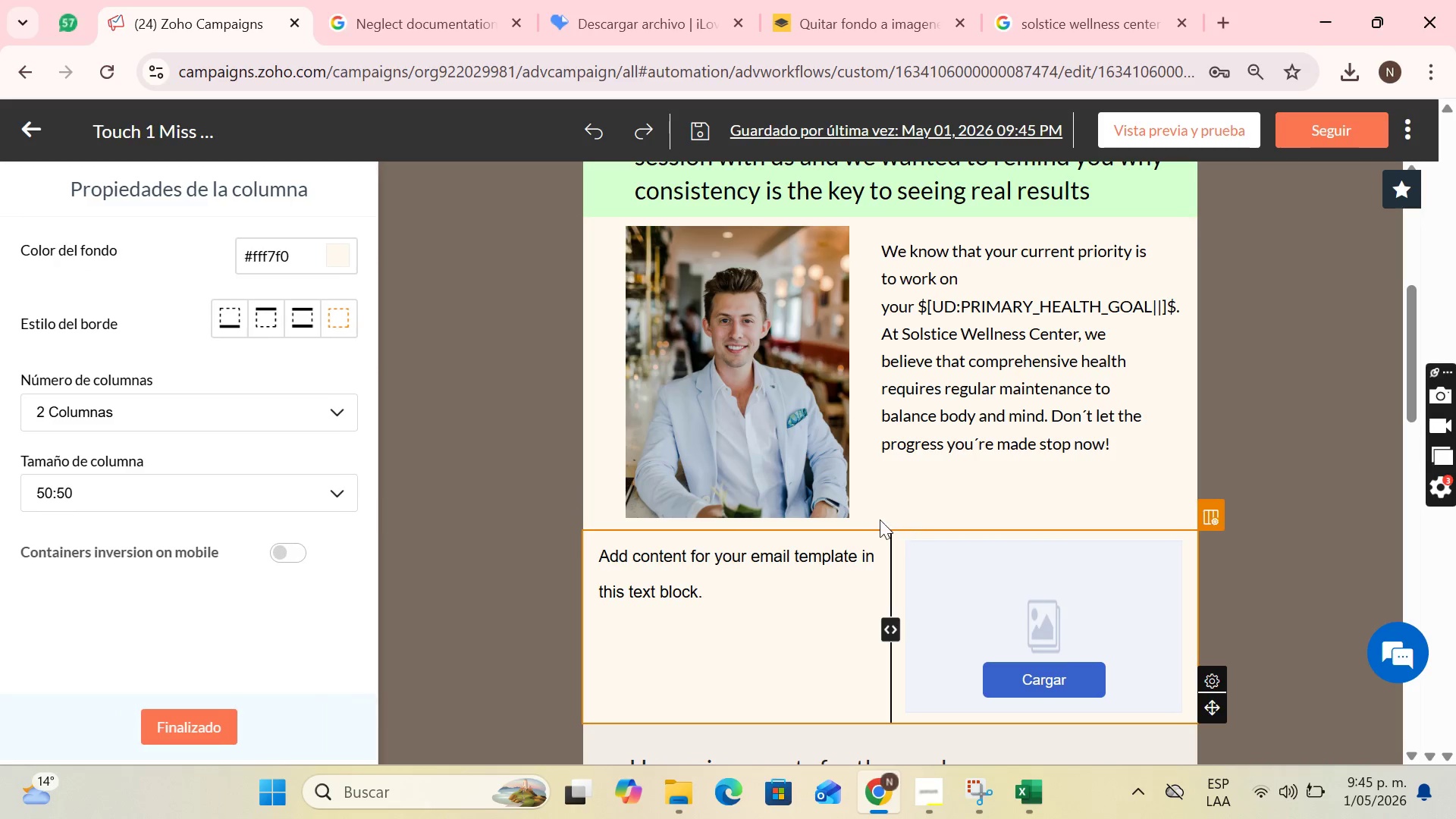 
scroll: coordinate [1044, 556], scroll_direction: down, amount: 1.0
 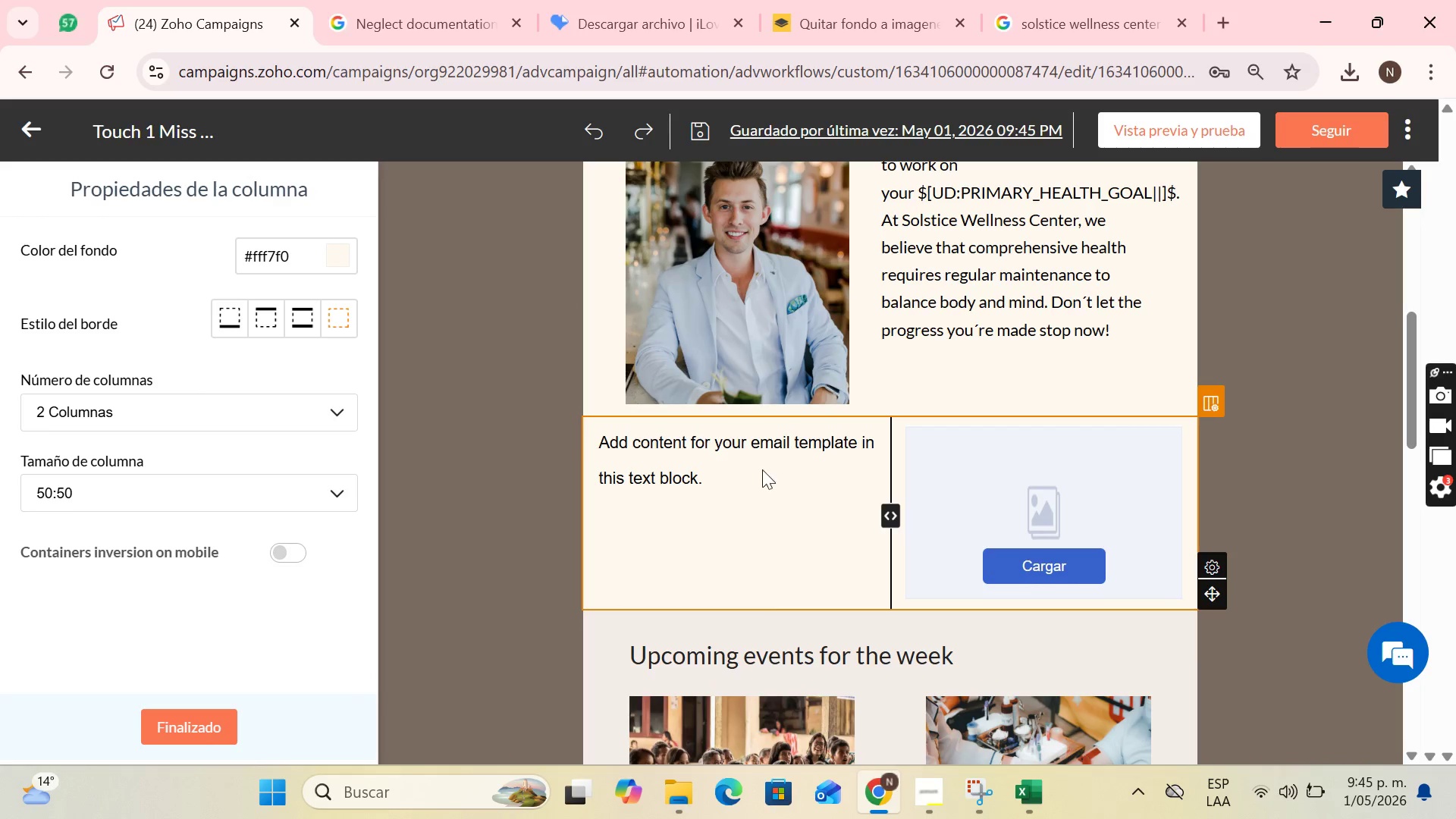 
scroll: coordinate [700, 466], scroll_direction: up, amount: 1.0
 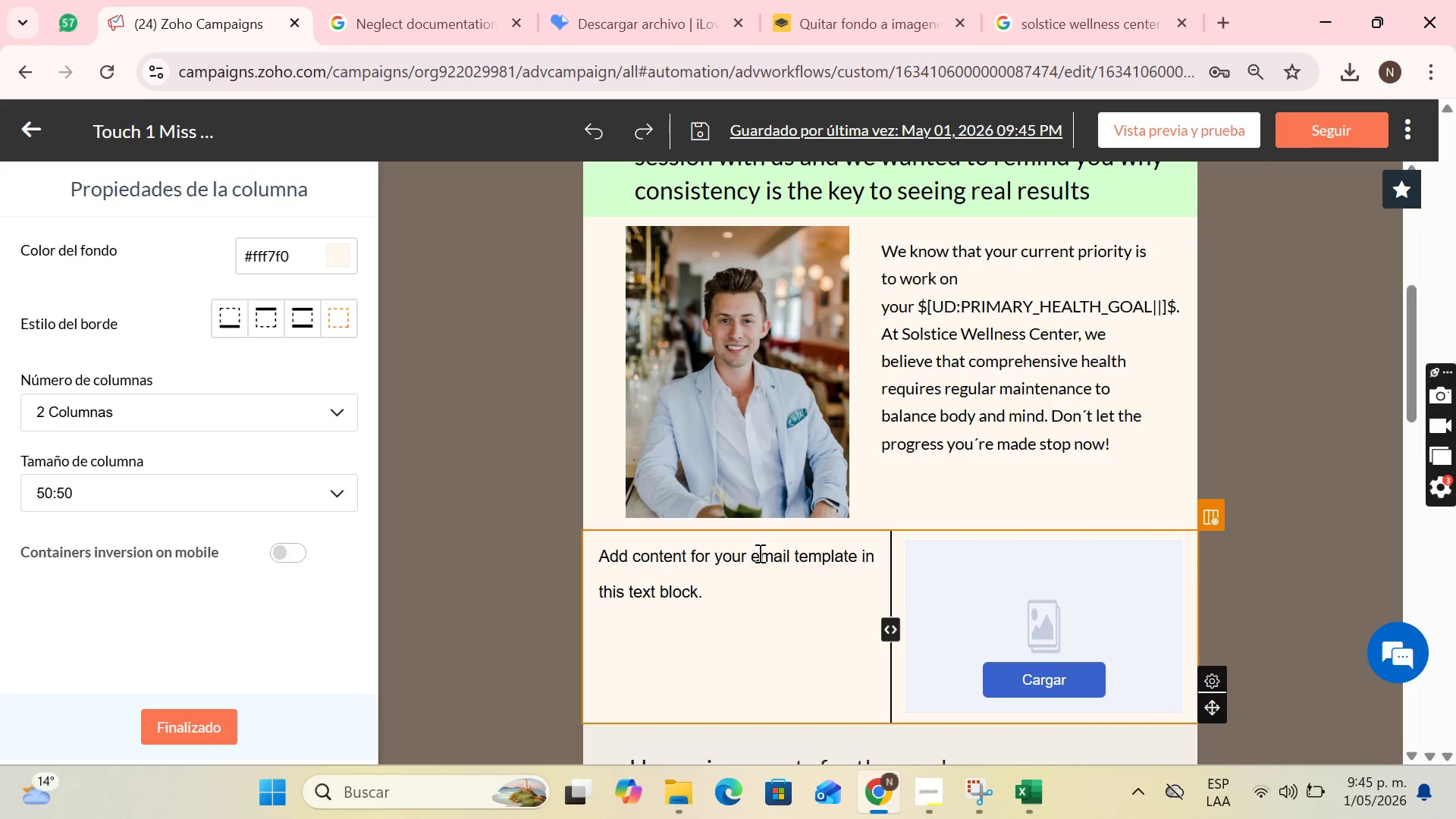 
left_click([758, 554])
 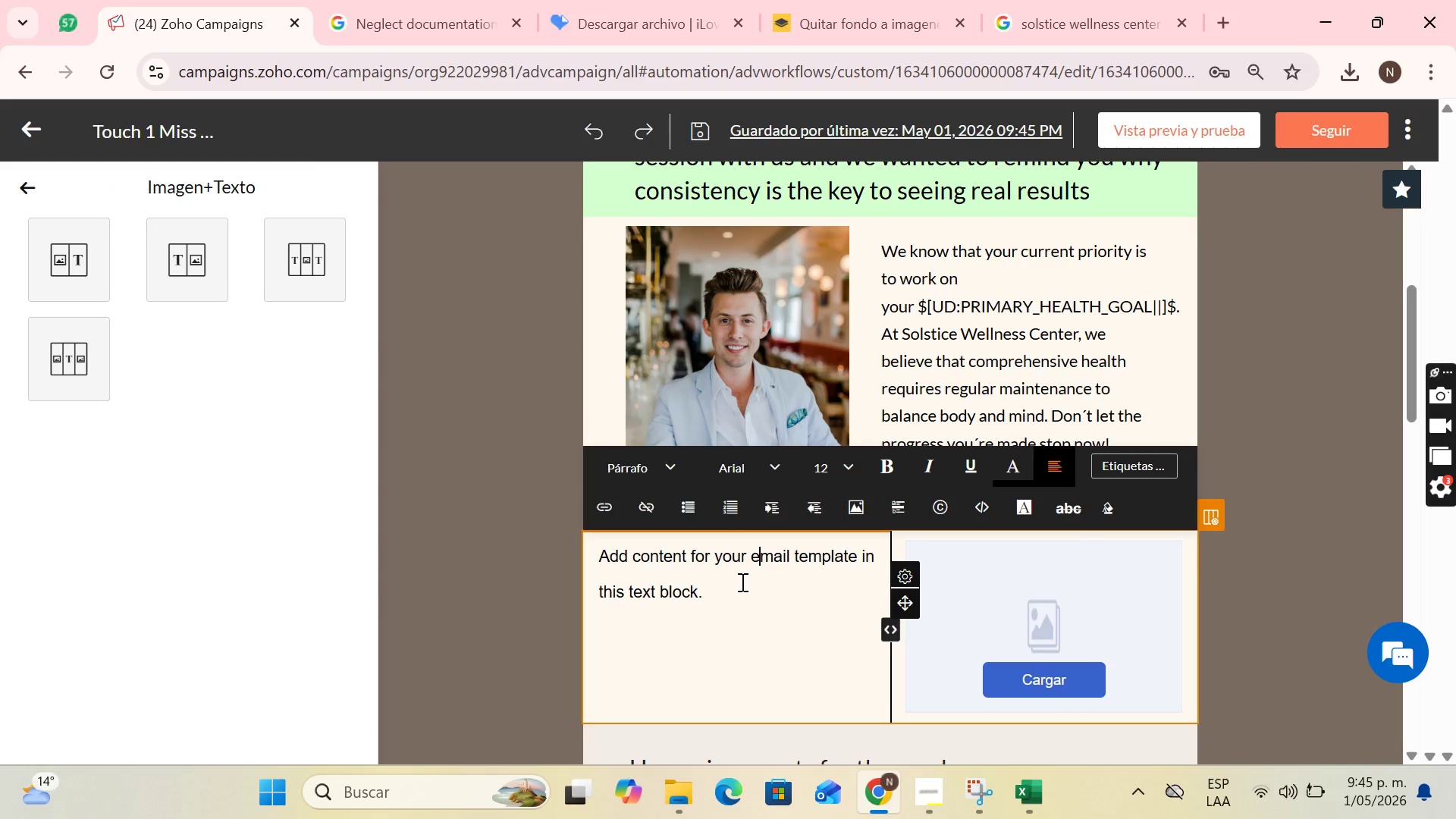 
left_click_drag(start_coordinate=[740, 582], to_coordinate=[723, 586])
 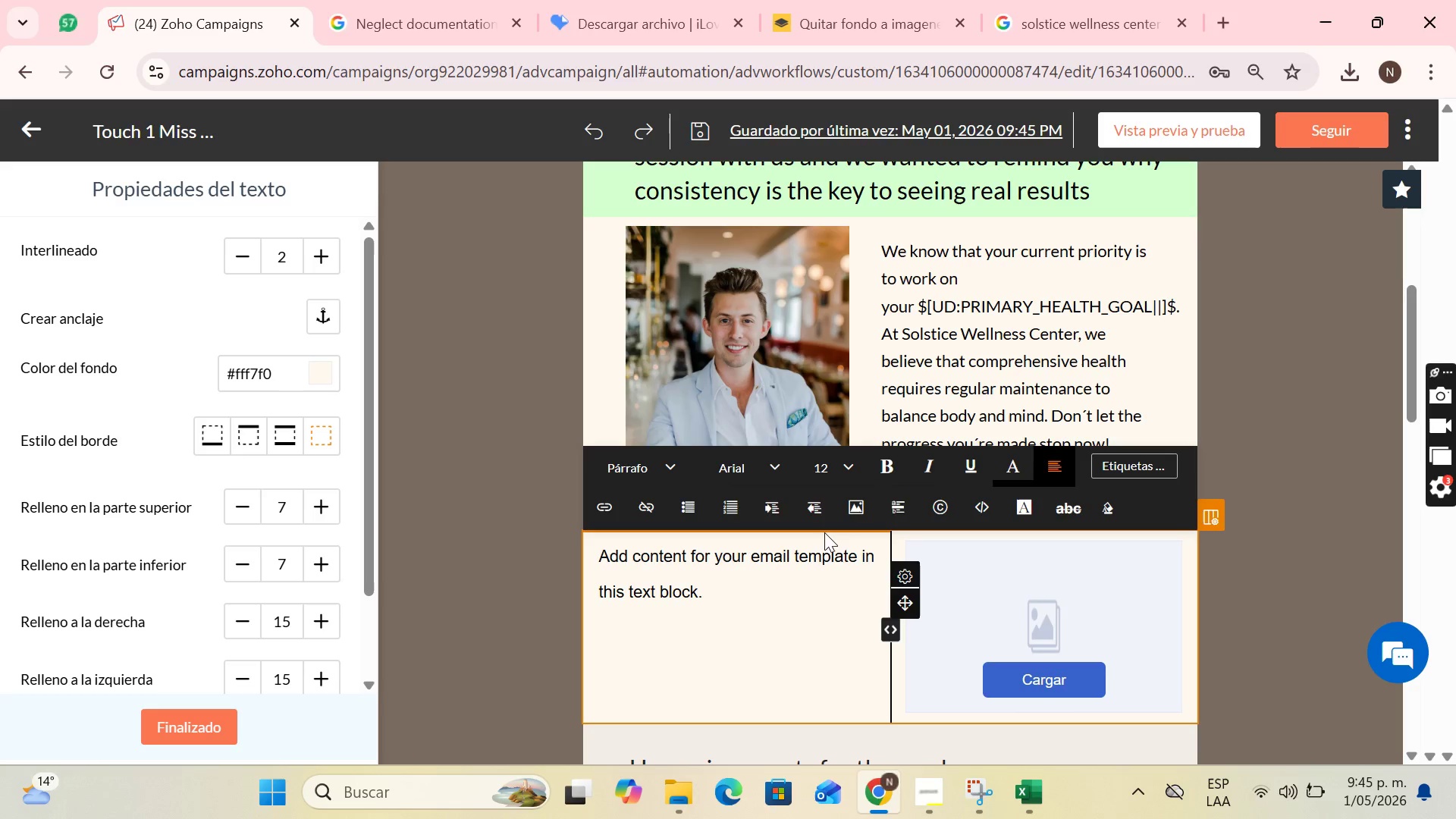 
key(Backspace)
 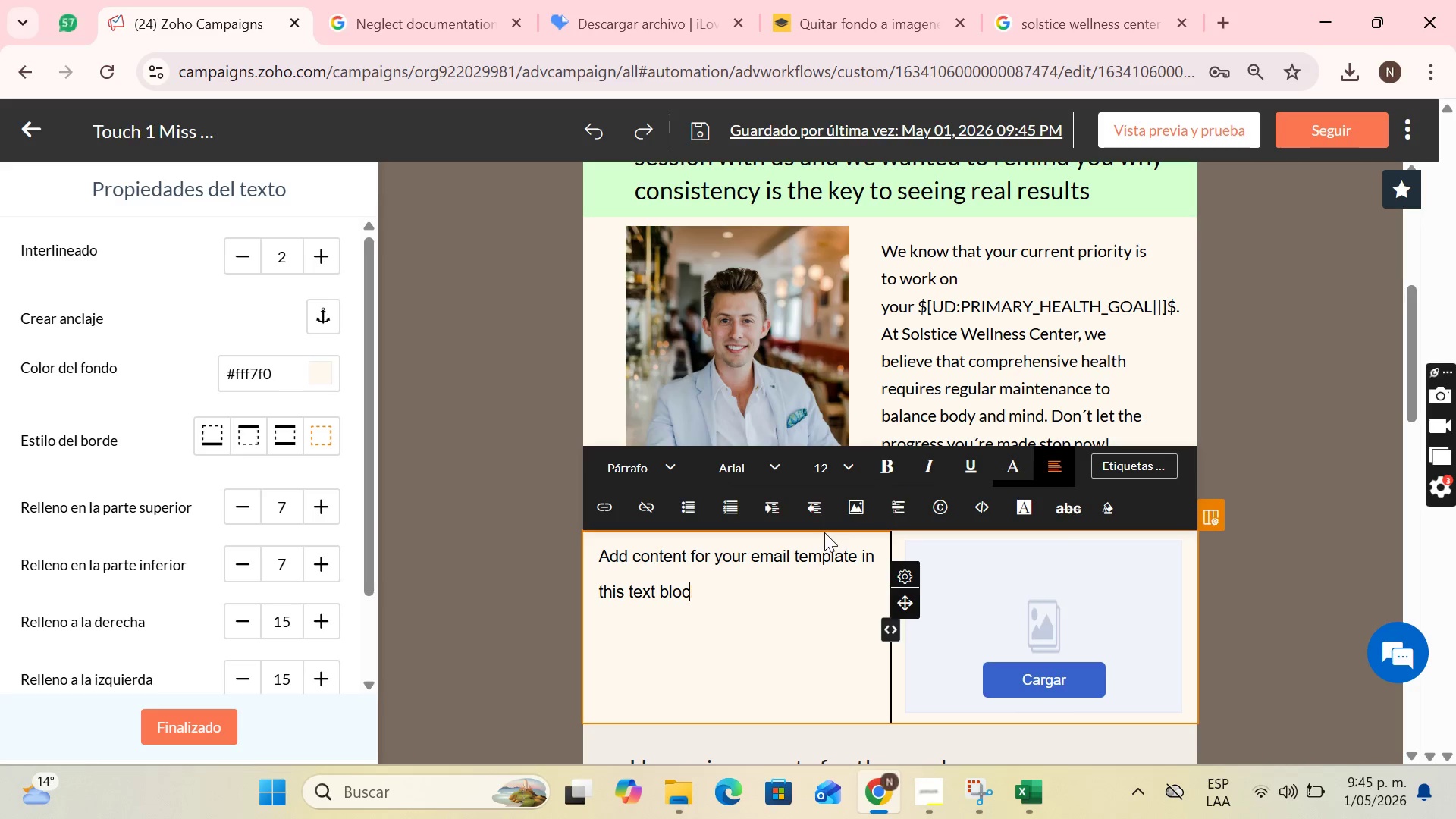 
hold_key(key=Backspace, duration=0.73)
 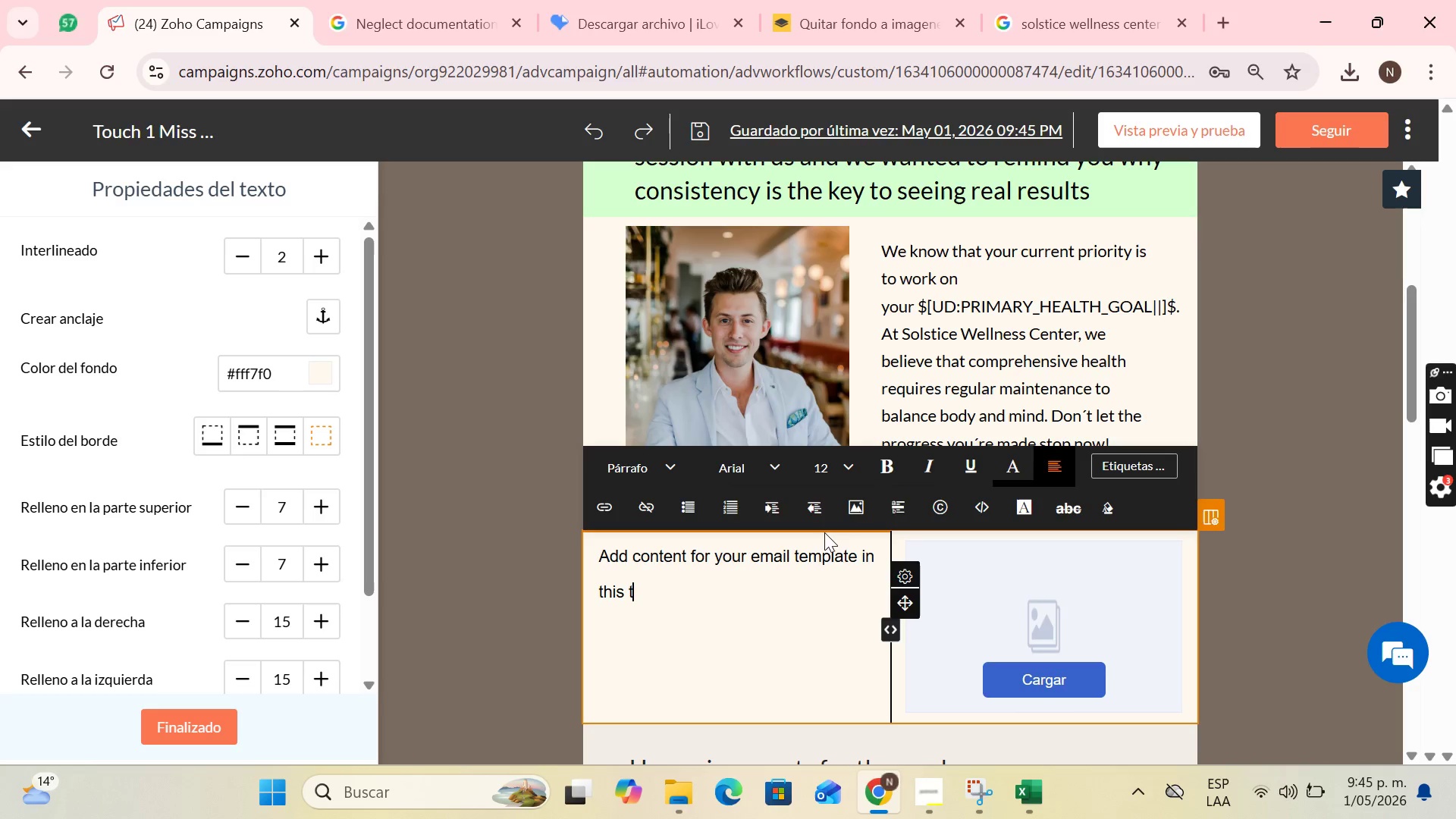 
hold_key(key=Backspace, duration=1.16)
 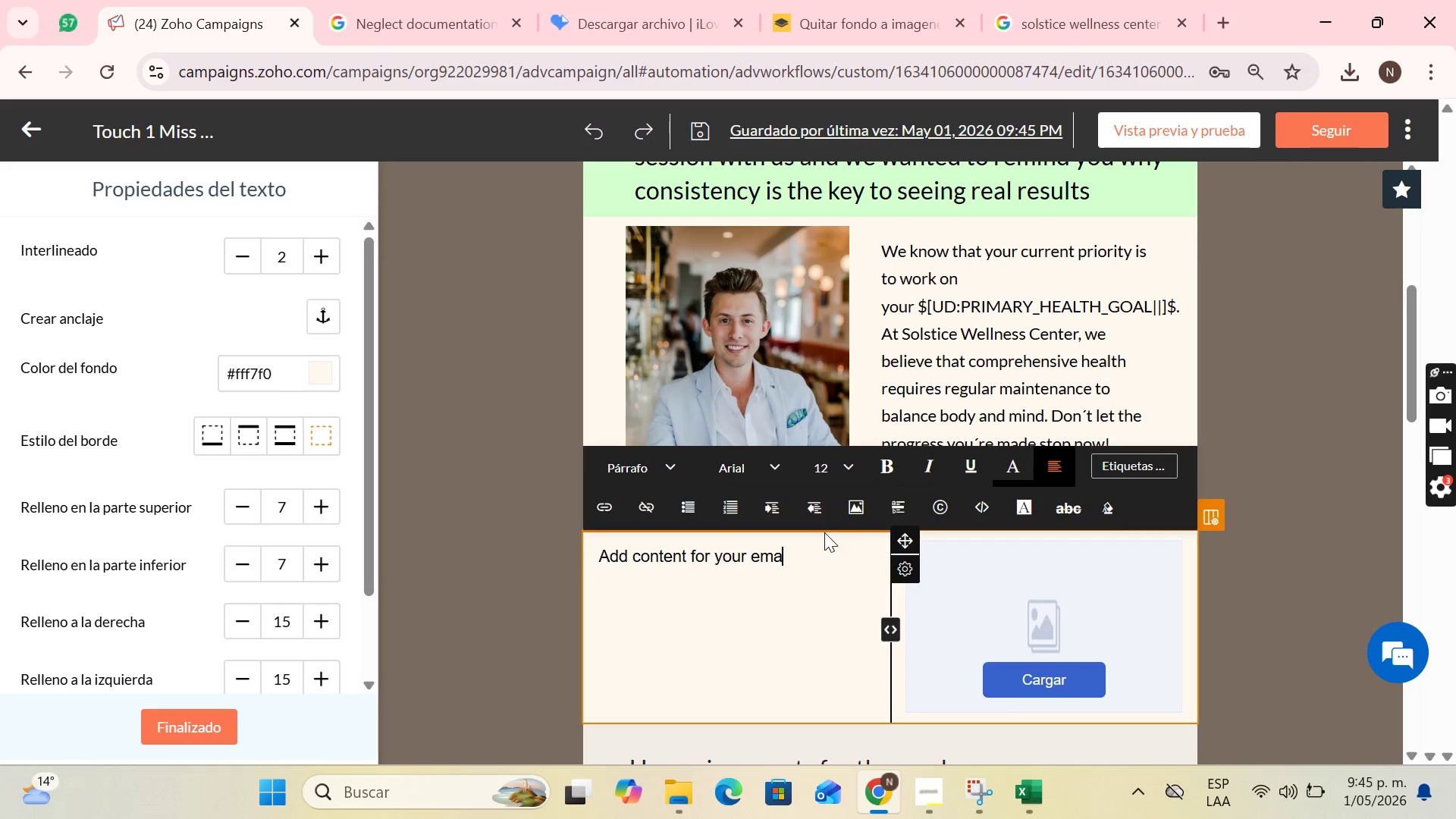 
hold_key(key=Backspace, duration=0.98)
 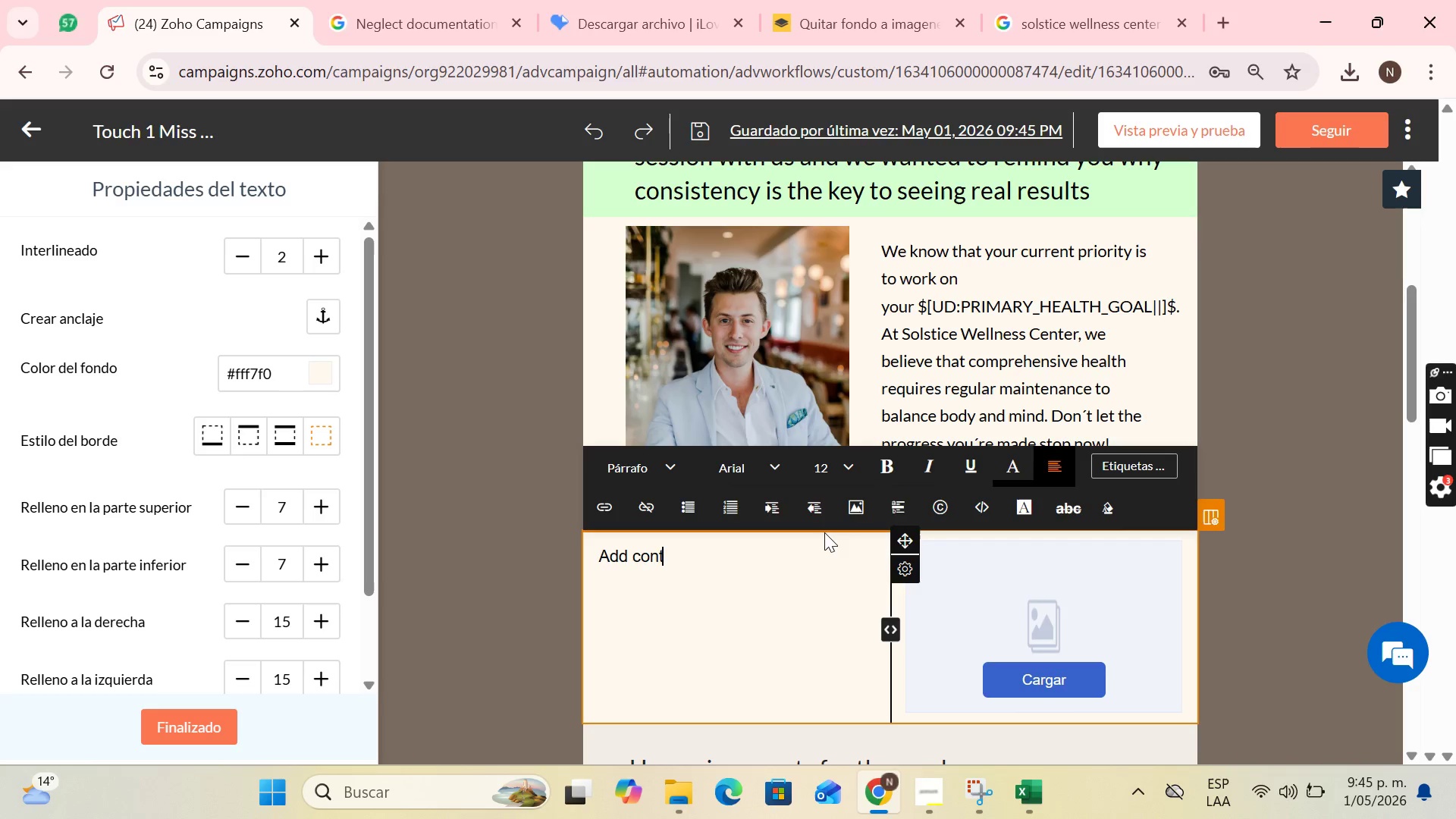 
key(Backspace)
key(Backspace)
key(Backspace)
key(Backspace)
key(Backspace)
key(Backspace)
key(Backspace)
key(Backspace)
key(Backspace)
type(Educative )
 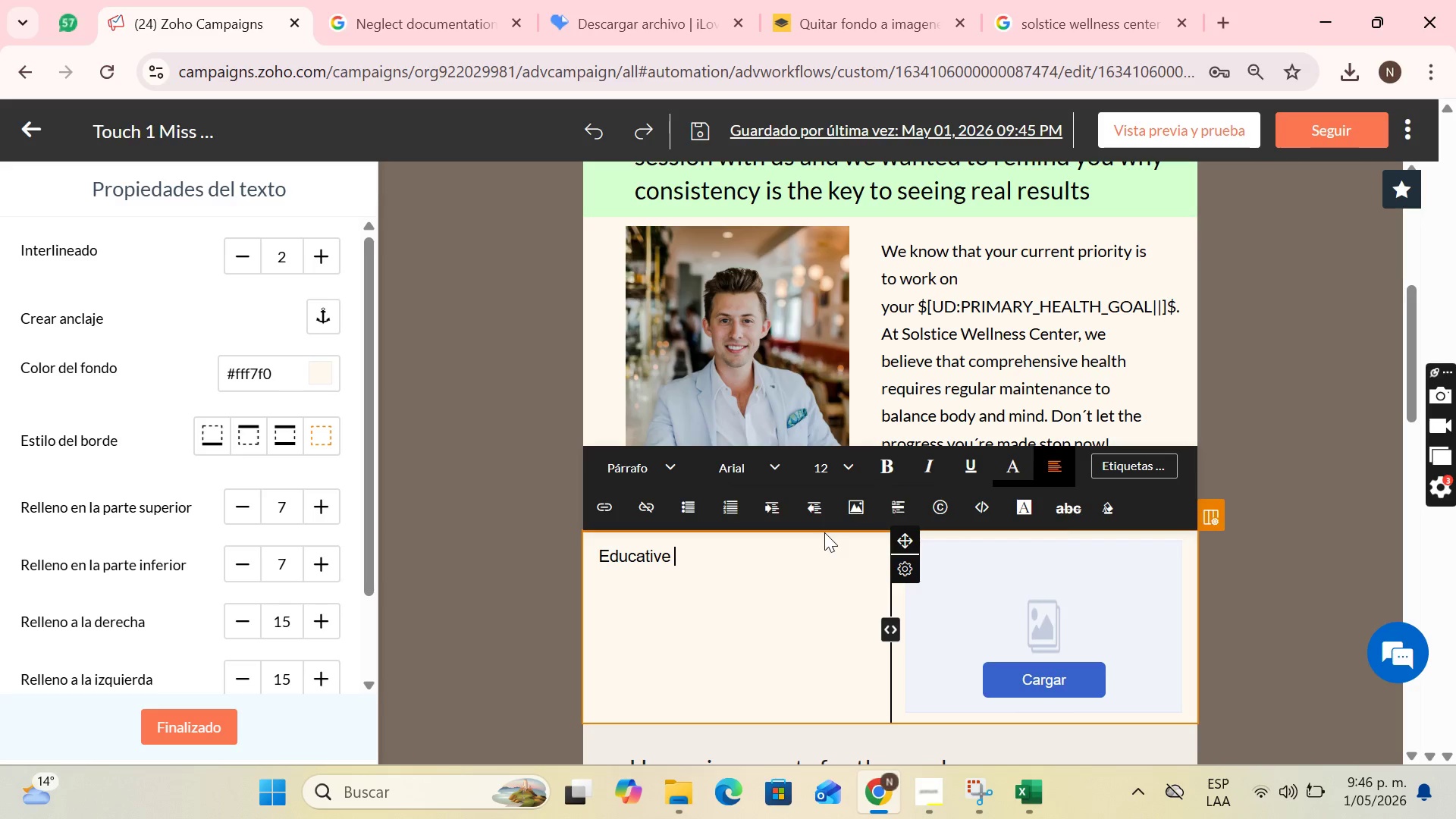 
wait(5.8)
 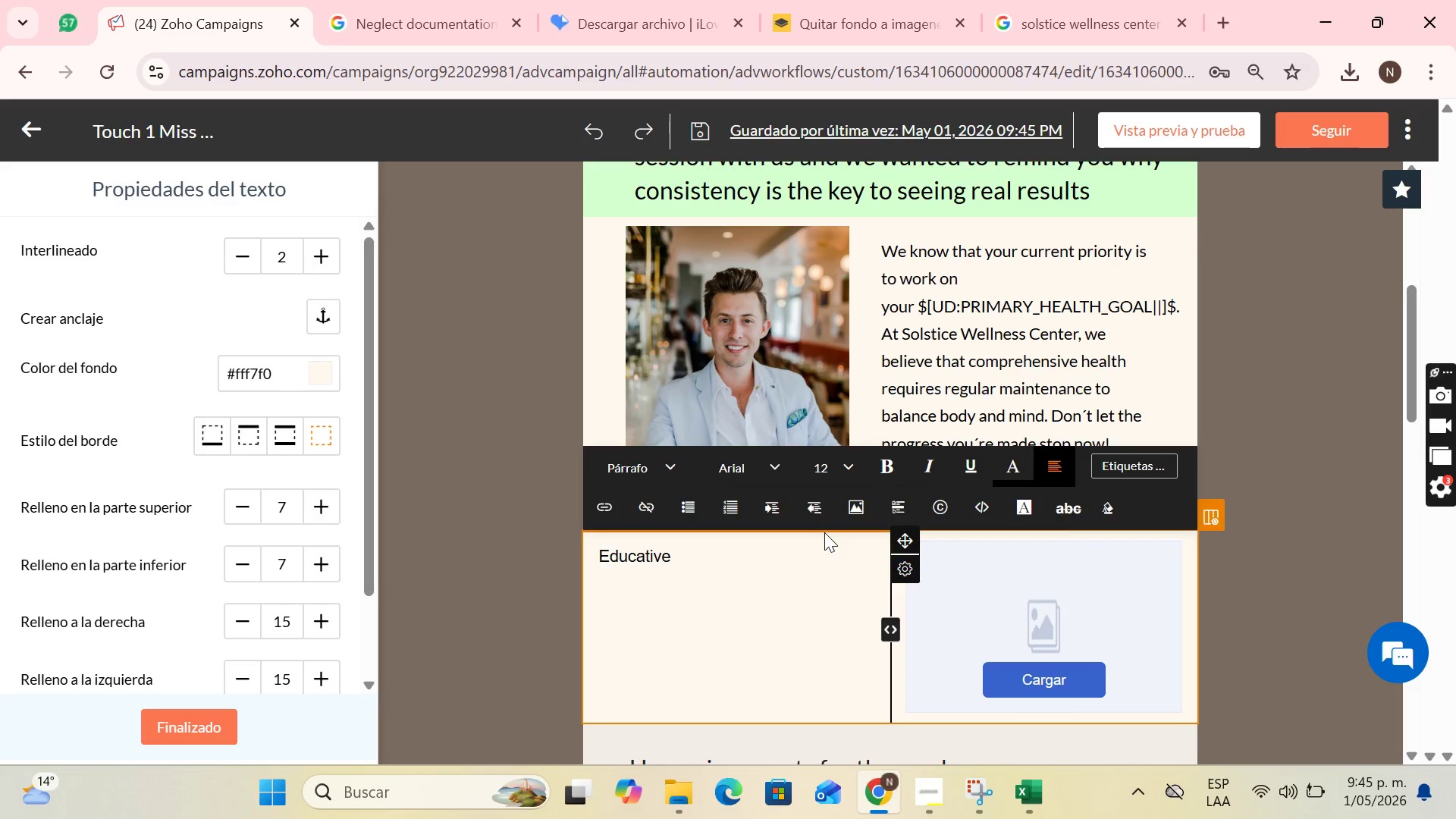 
key(Backspace)
key(Backspace)
key(Backspace)
type(onal Fact> Dis)
key(Backspace)
type(d )
key(Backspace)
key(Backspace)
key(Backspace)
key(Backspace)
 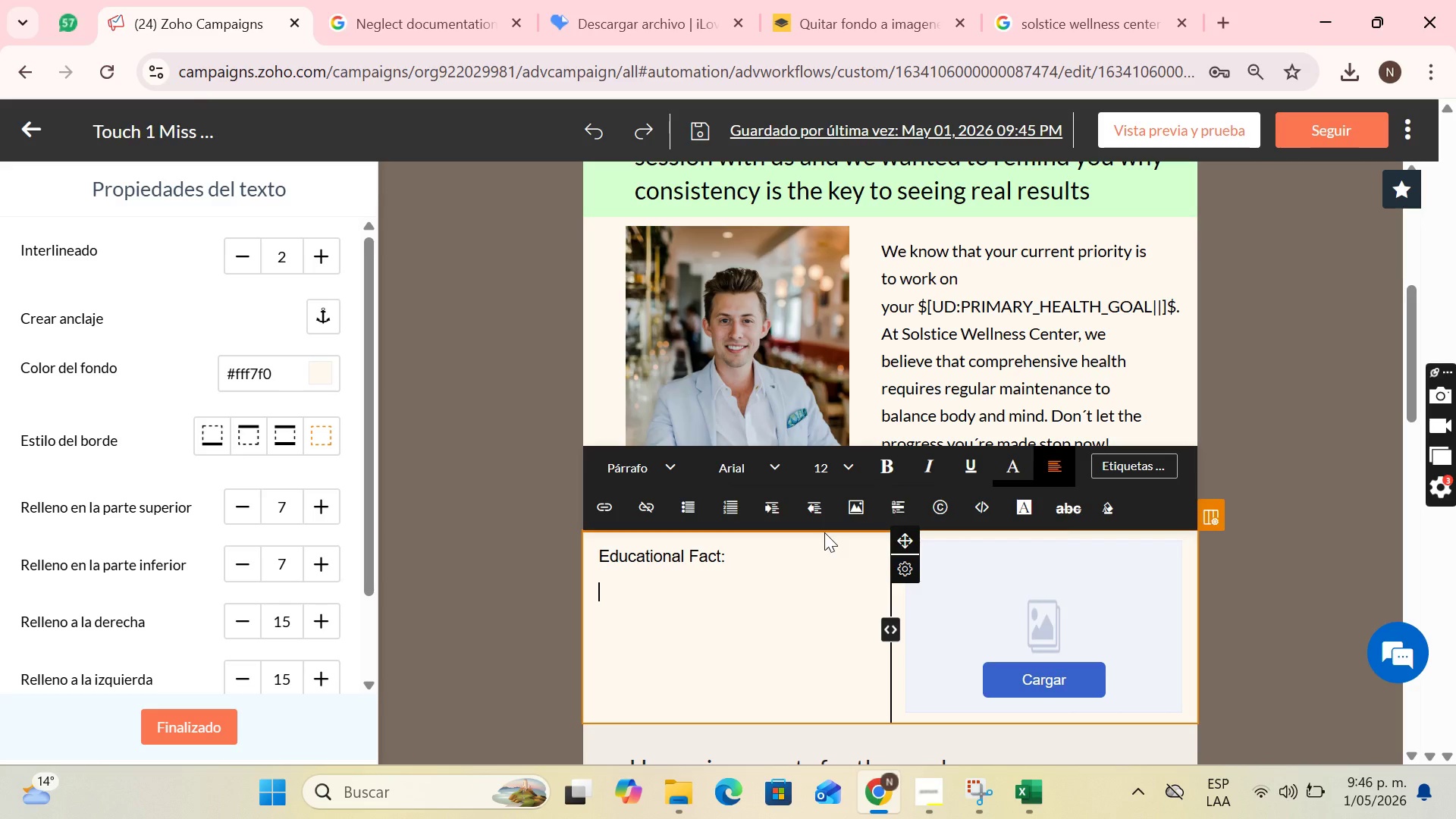 
 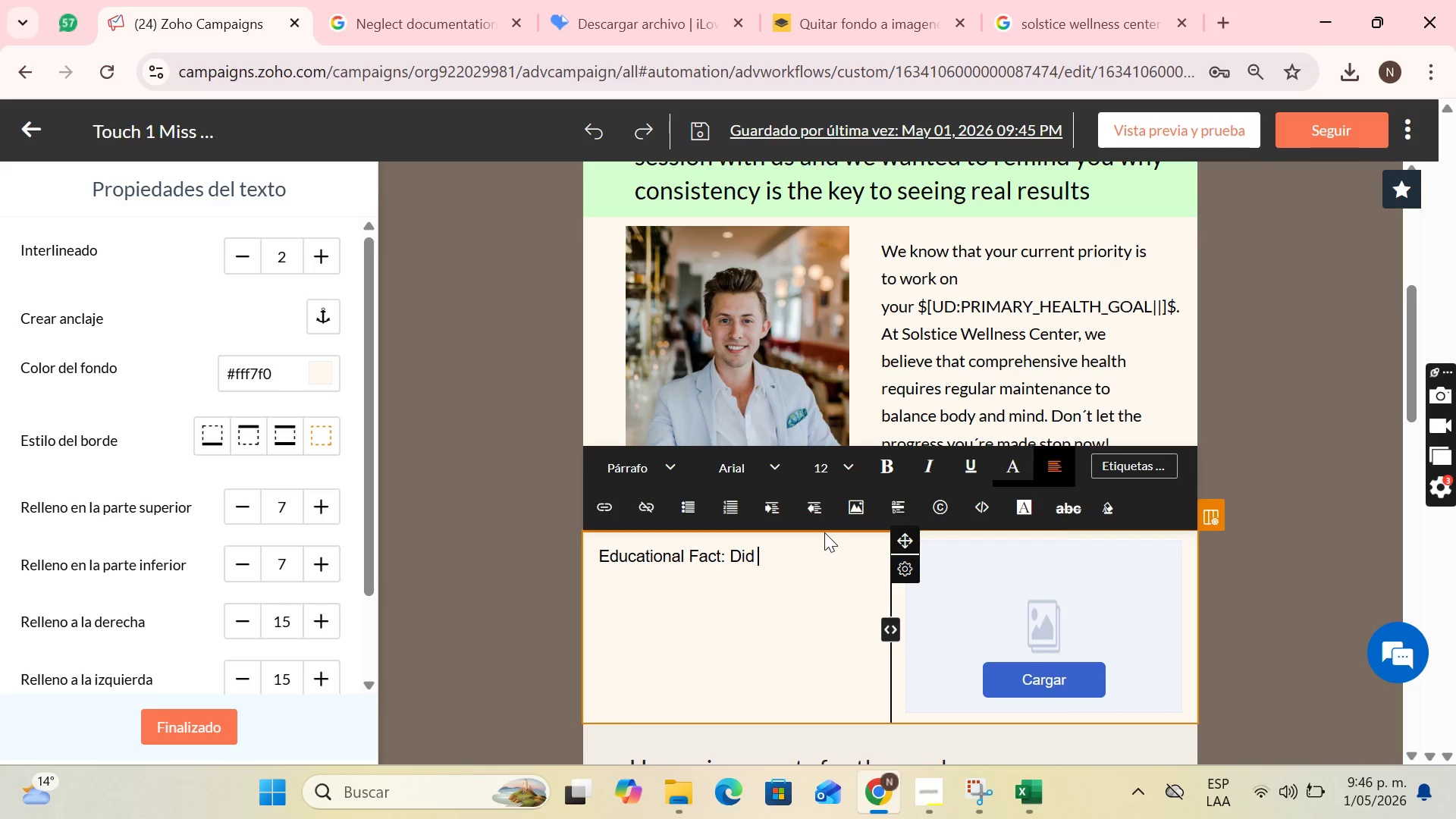 
key(Enter)
 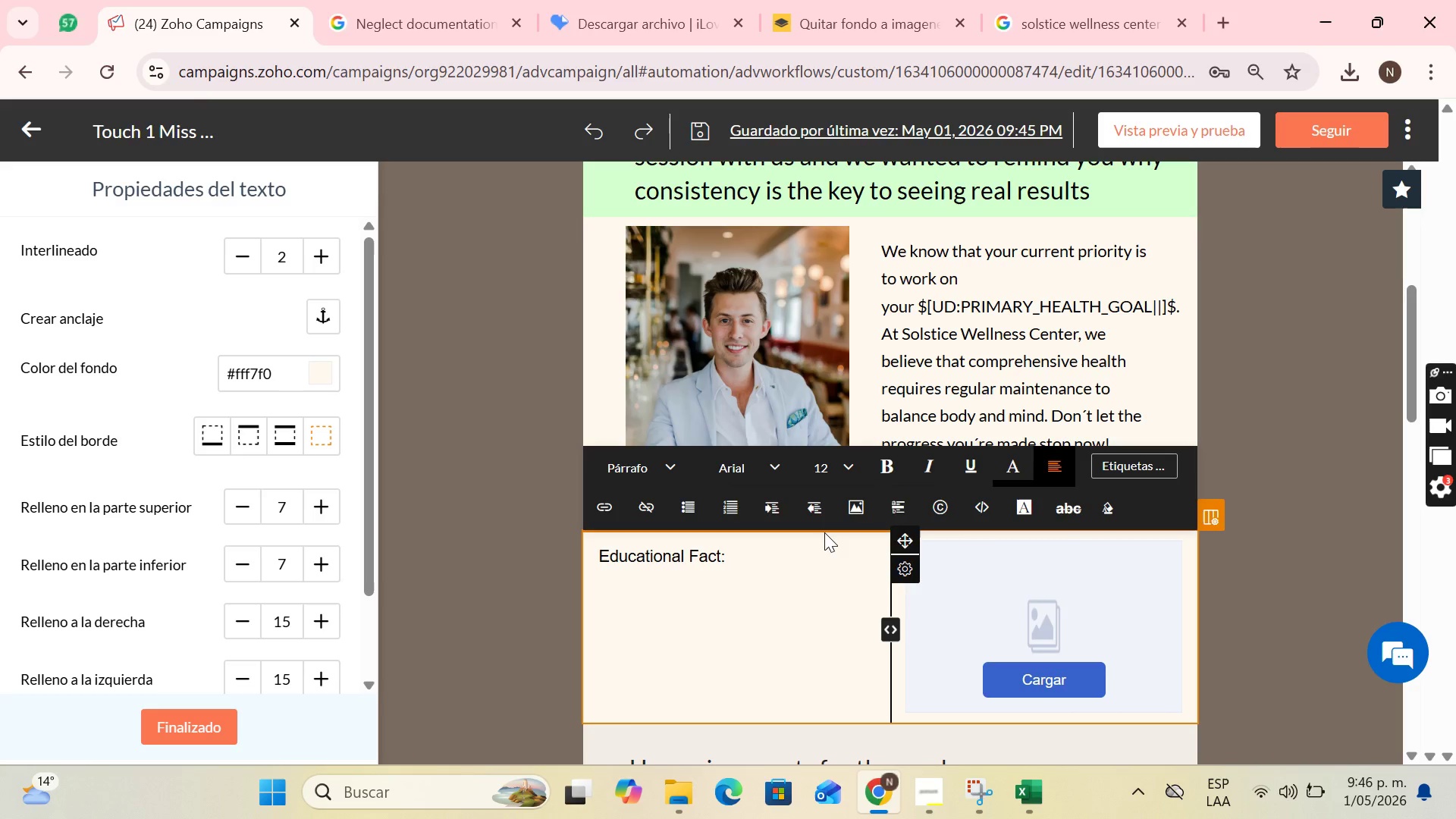 
type(Did you know that the benei)
key(Backspace)
type(fits of holistic medicine accumulate{)
 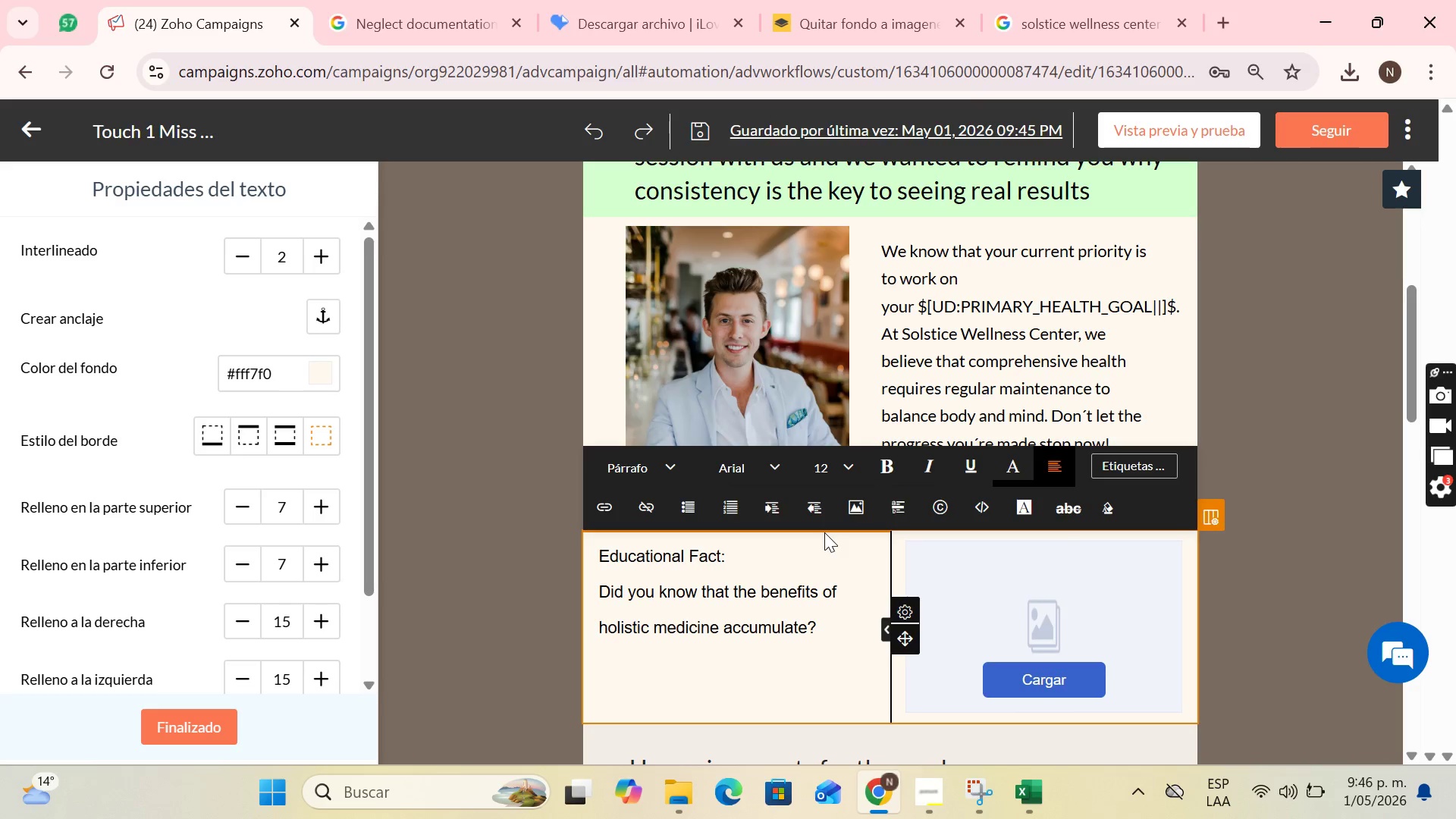 
type(. Kee)
 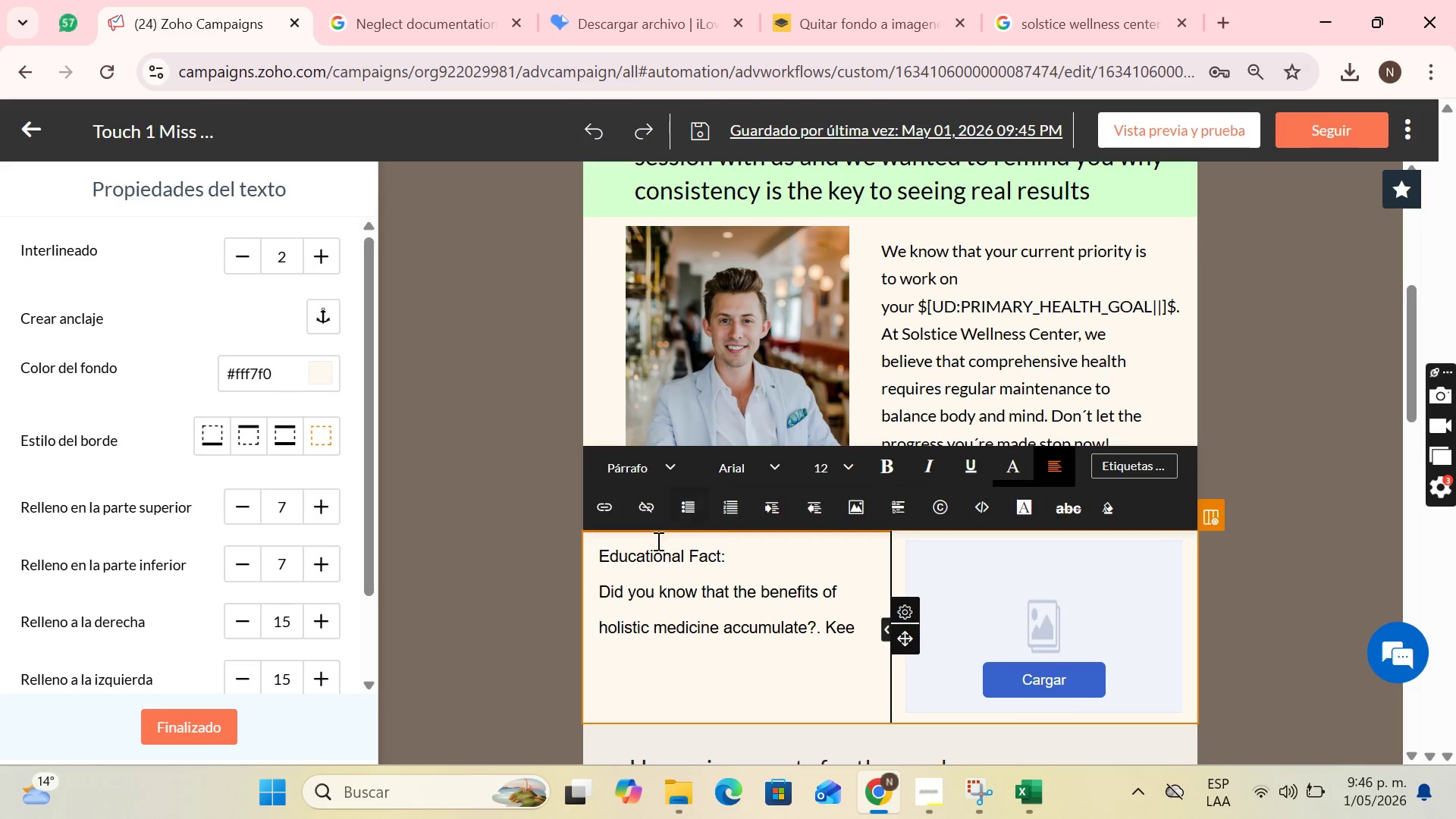 
left_click([602, 591])
 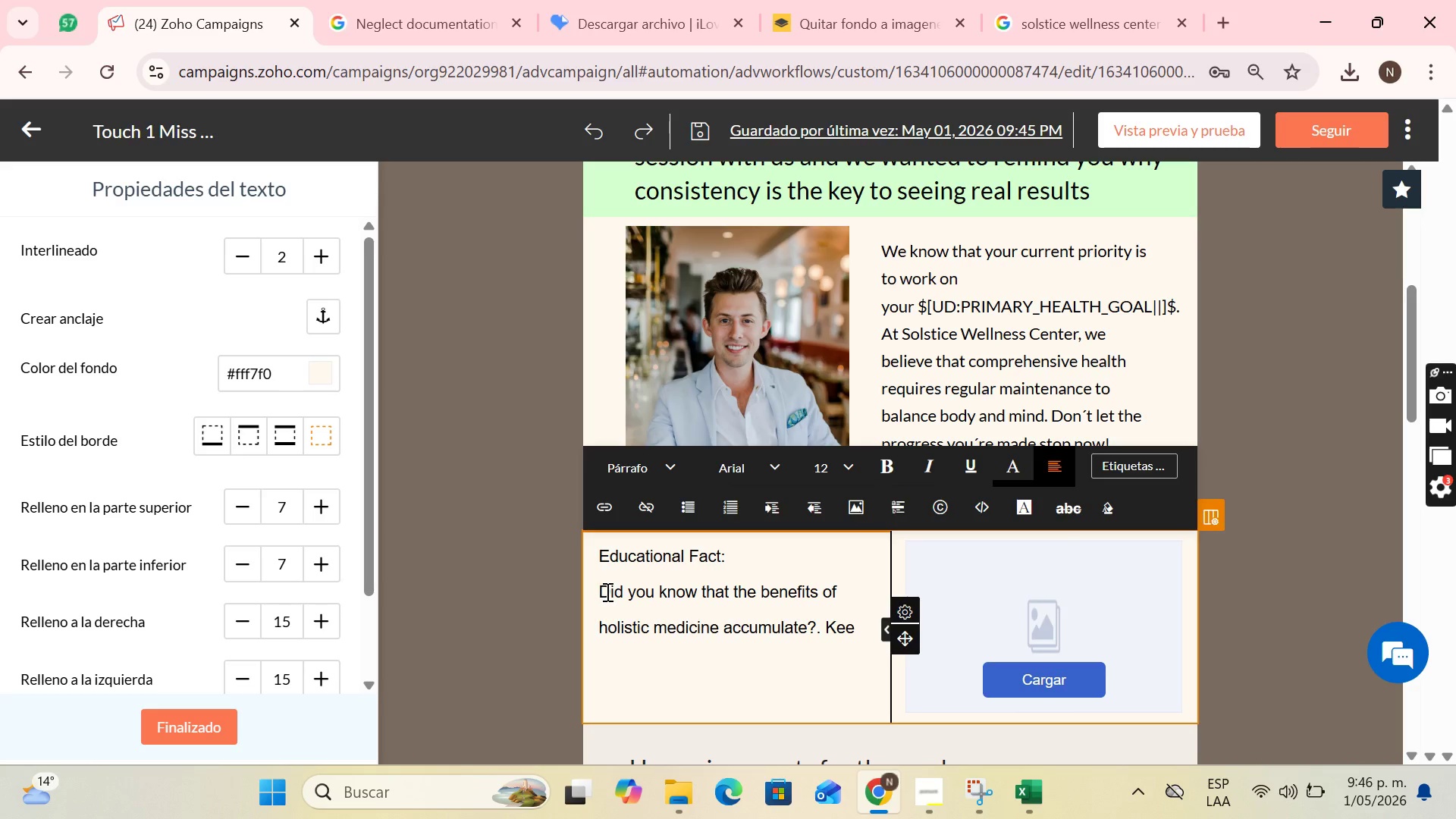 
key(Backspace)
 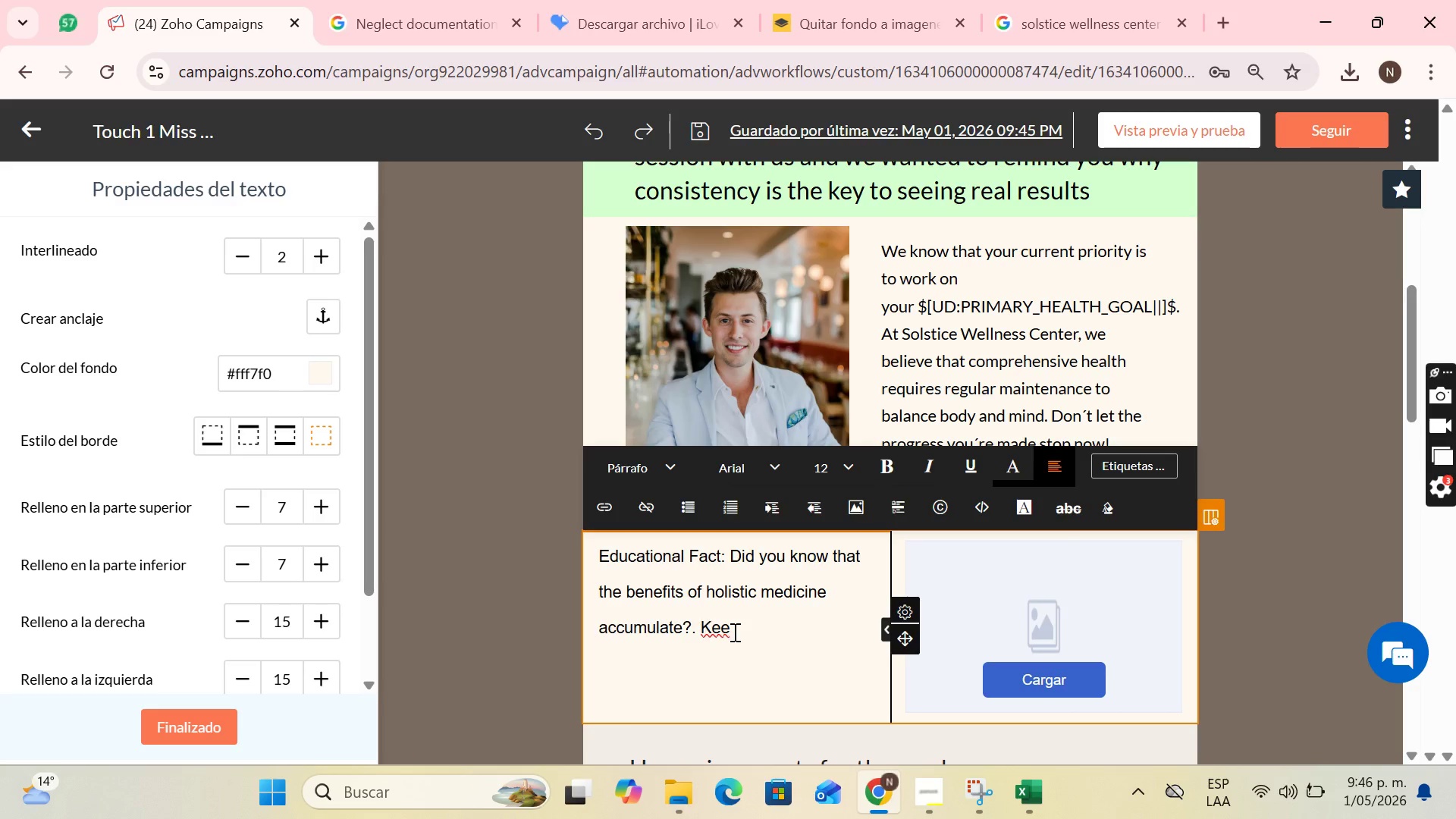 
left_click([740, 632])
 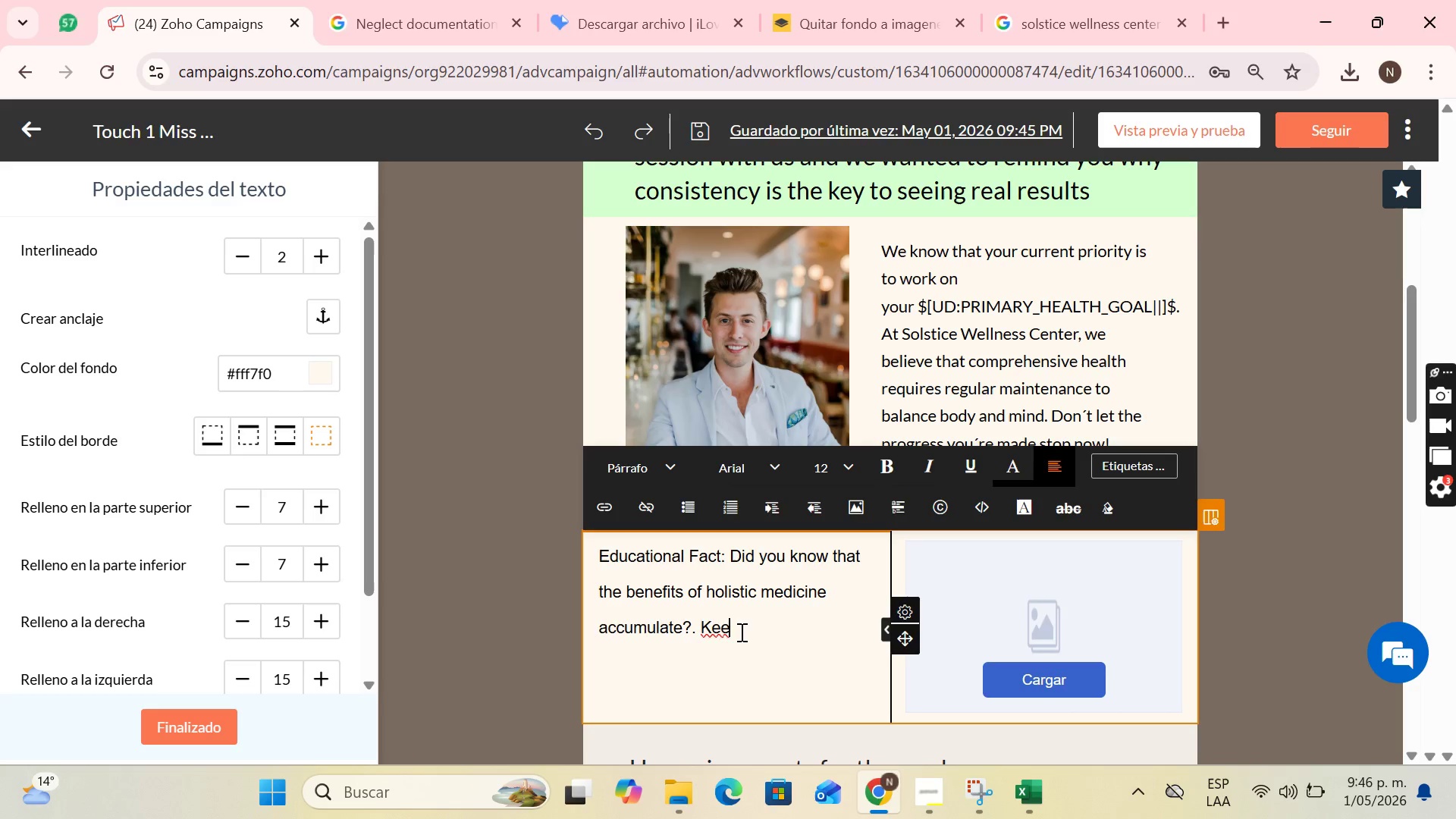 
key(Backspace)
 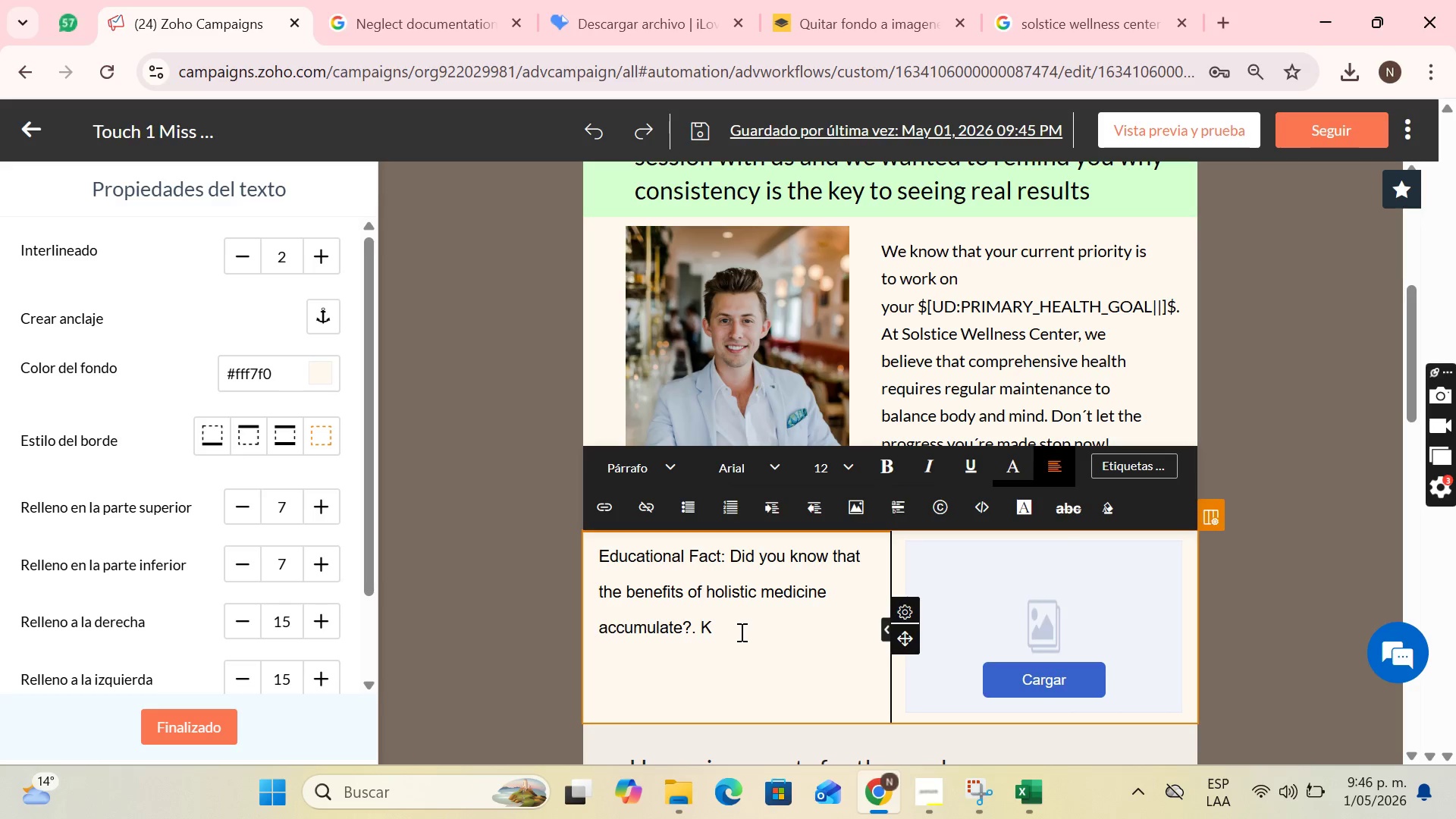 
key(Backspace)
 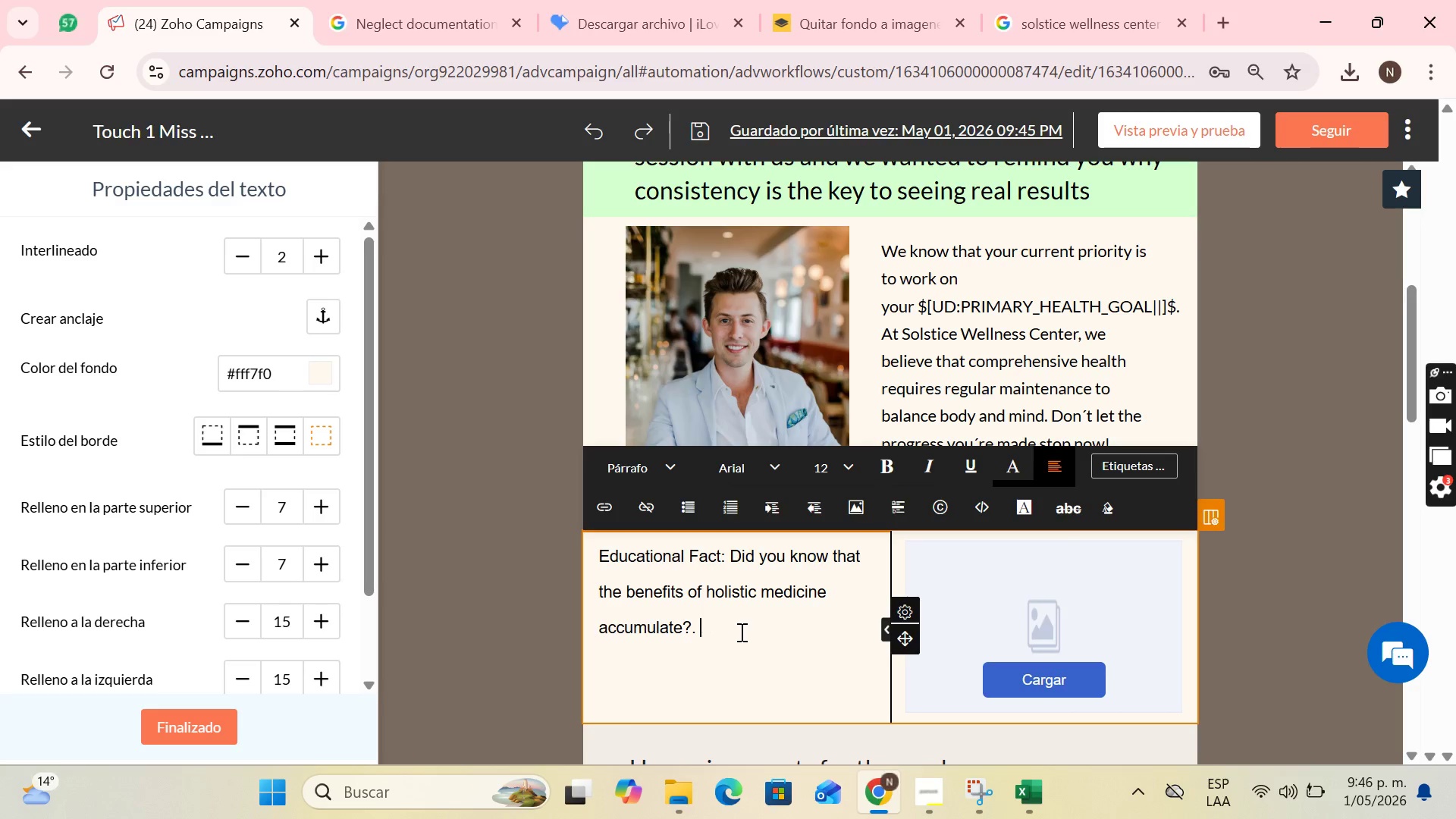 
key(Backspace)
 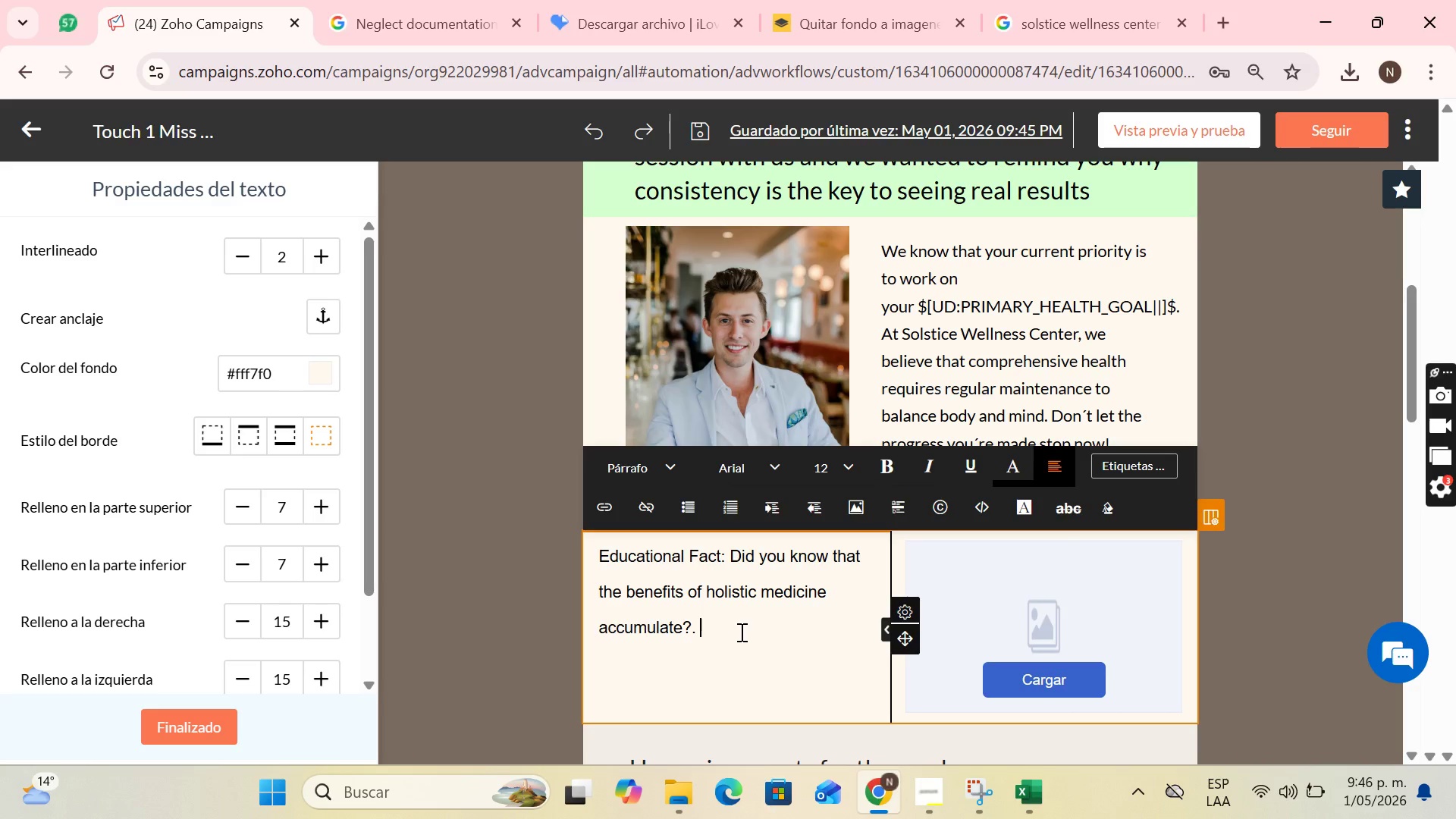 
key(Backspace)
 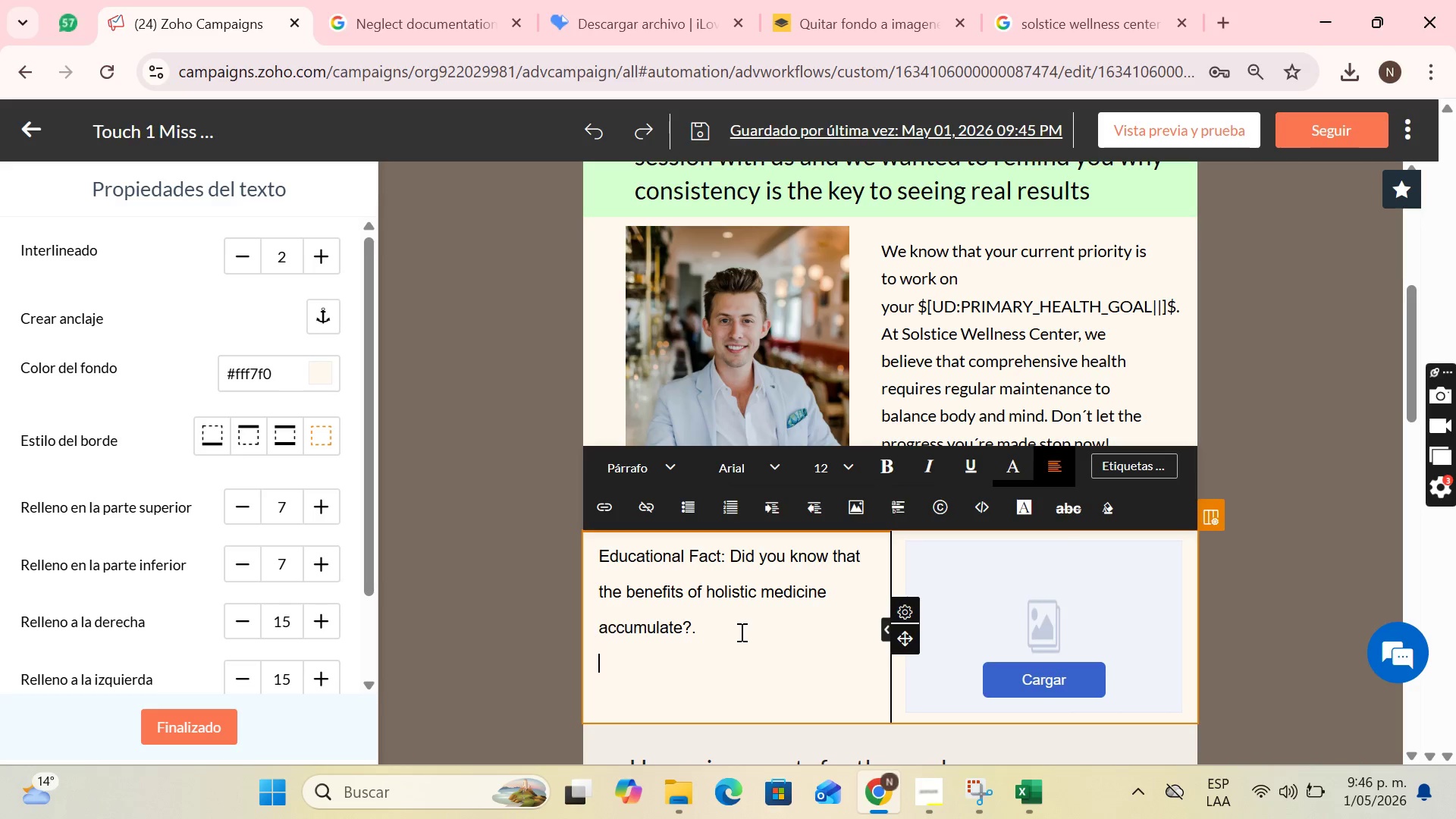 
key(Enter)
 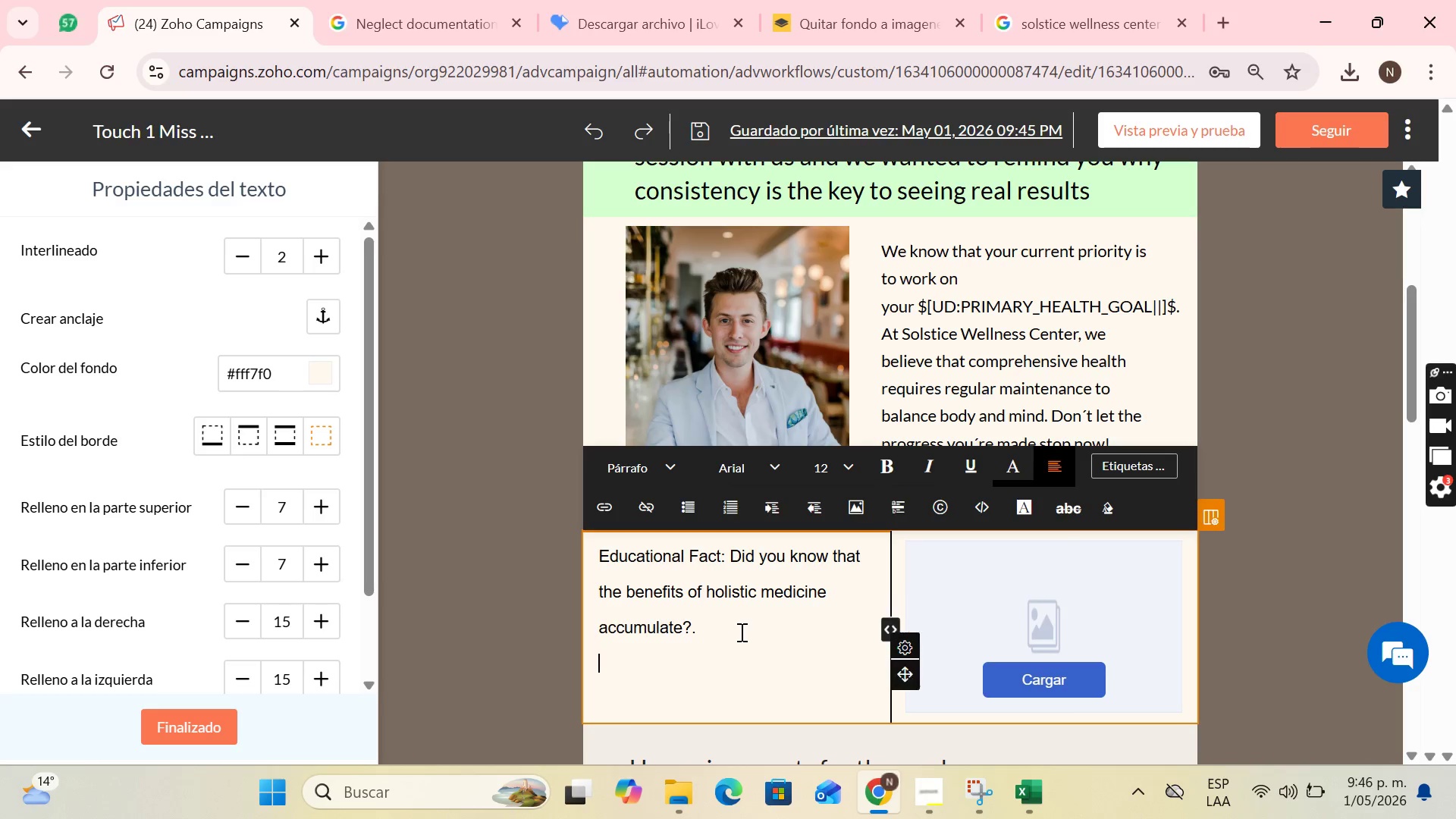 
type(`)
key(Backspace)
type(Keeo)
key(Backspace)
key(Backspace)
type(pin)
key(Backspace)
key(Backspace)
key(Backspace)
type(eping regular appointments)
 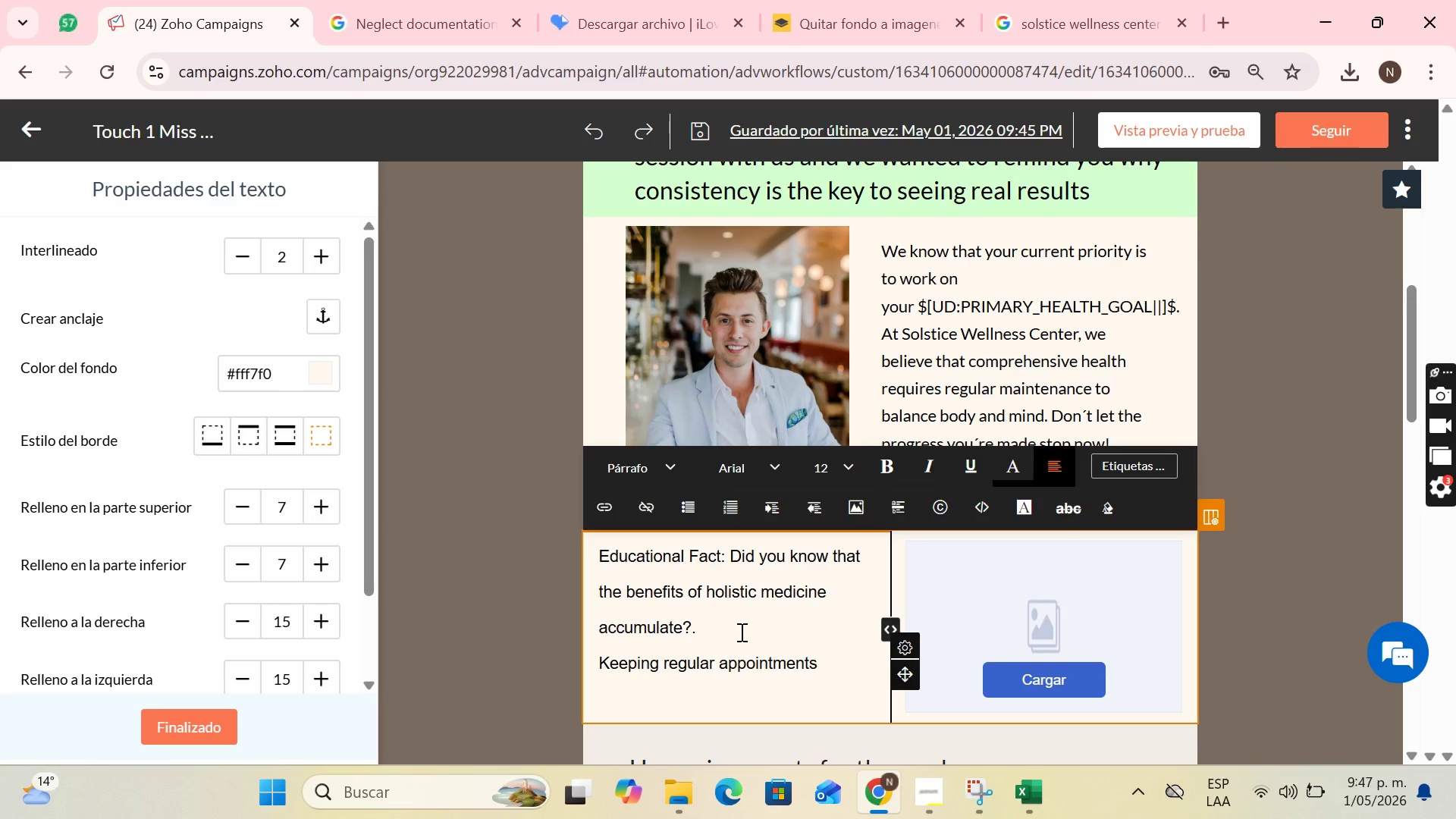 
wait(6.27)
 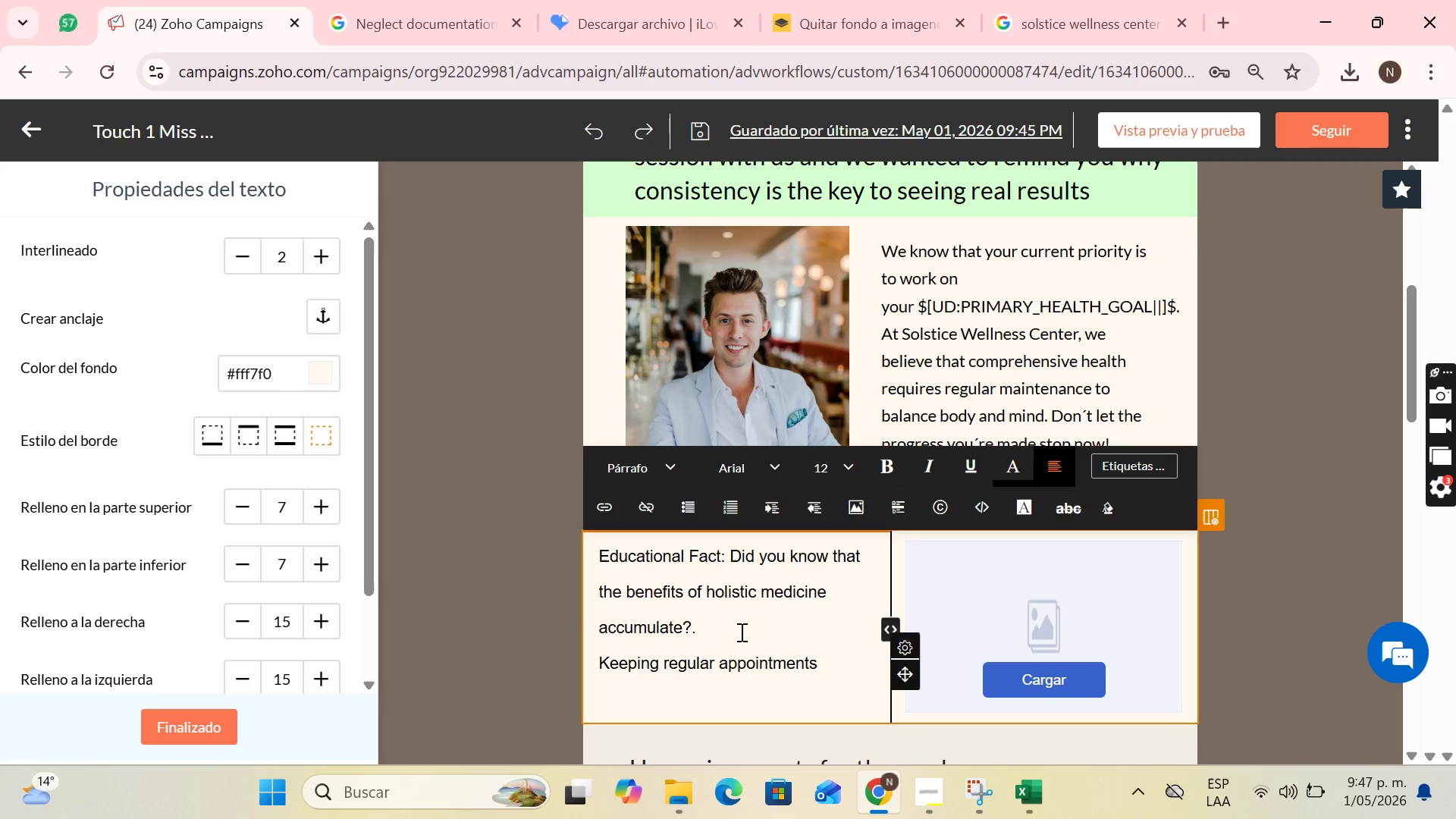 
type( helps your )
 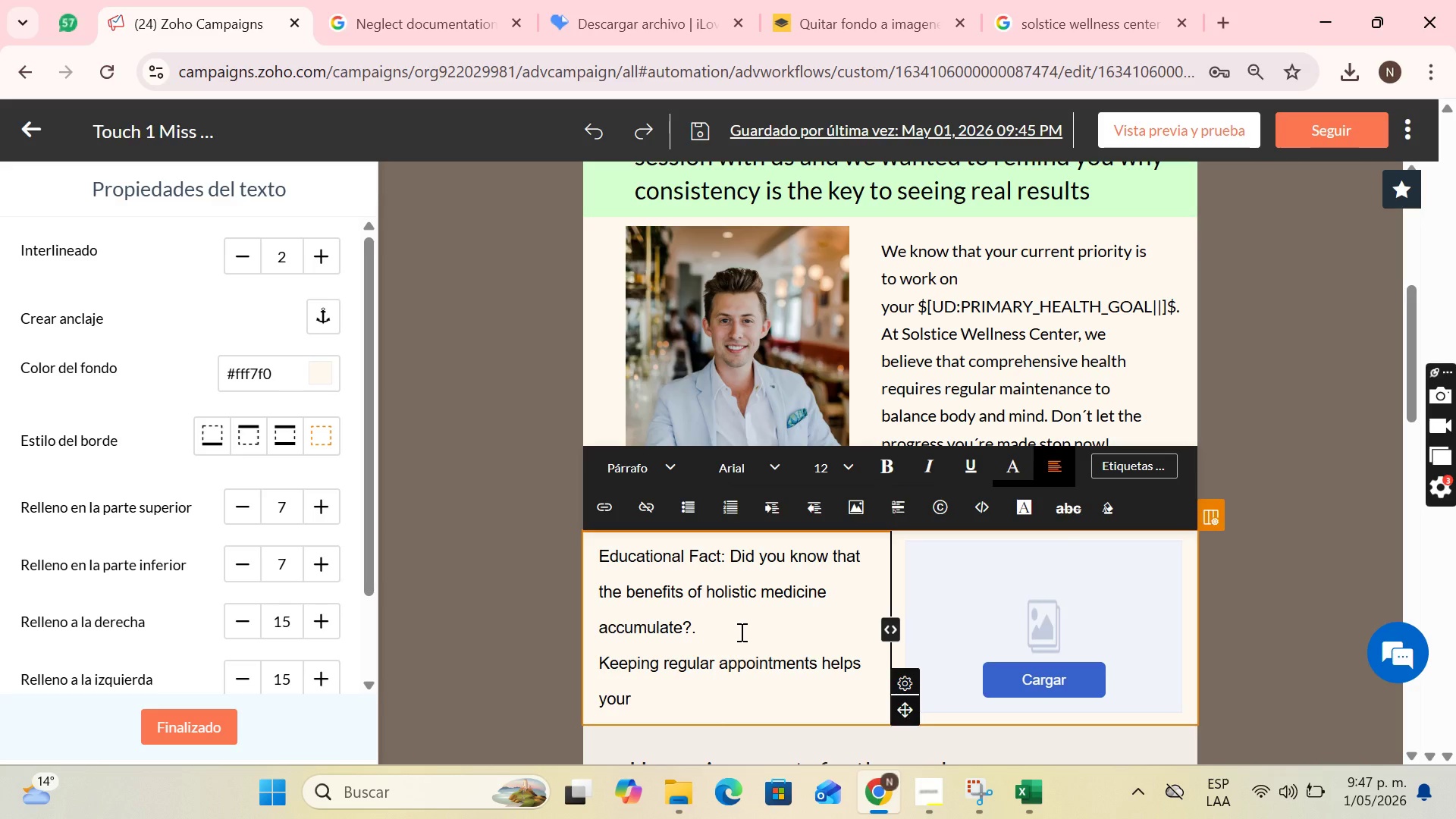 
wait(6.5)
 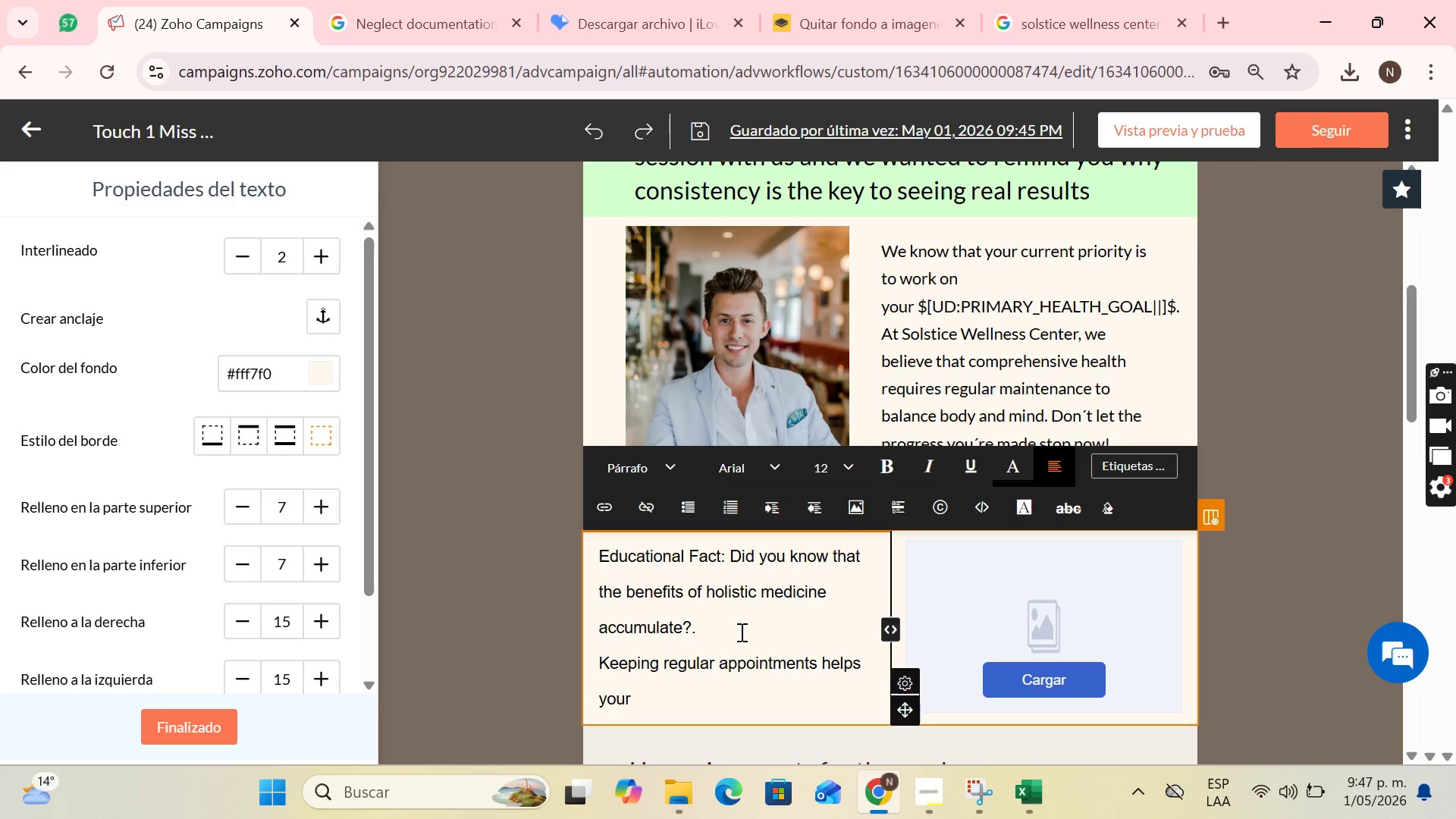 
type(nervous sistem)
 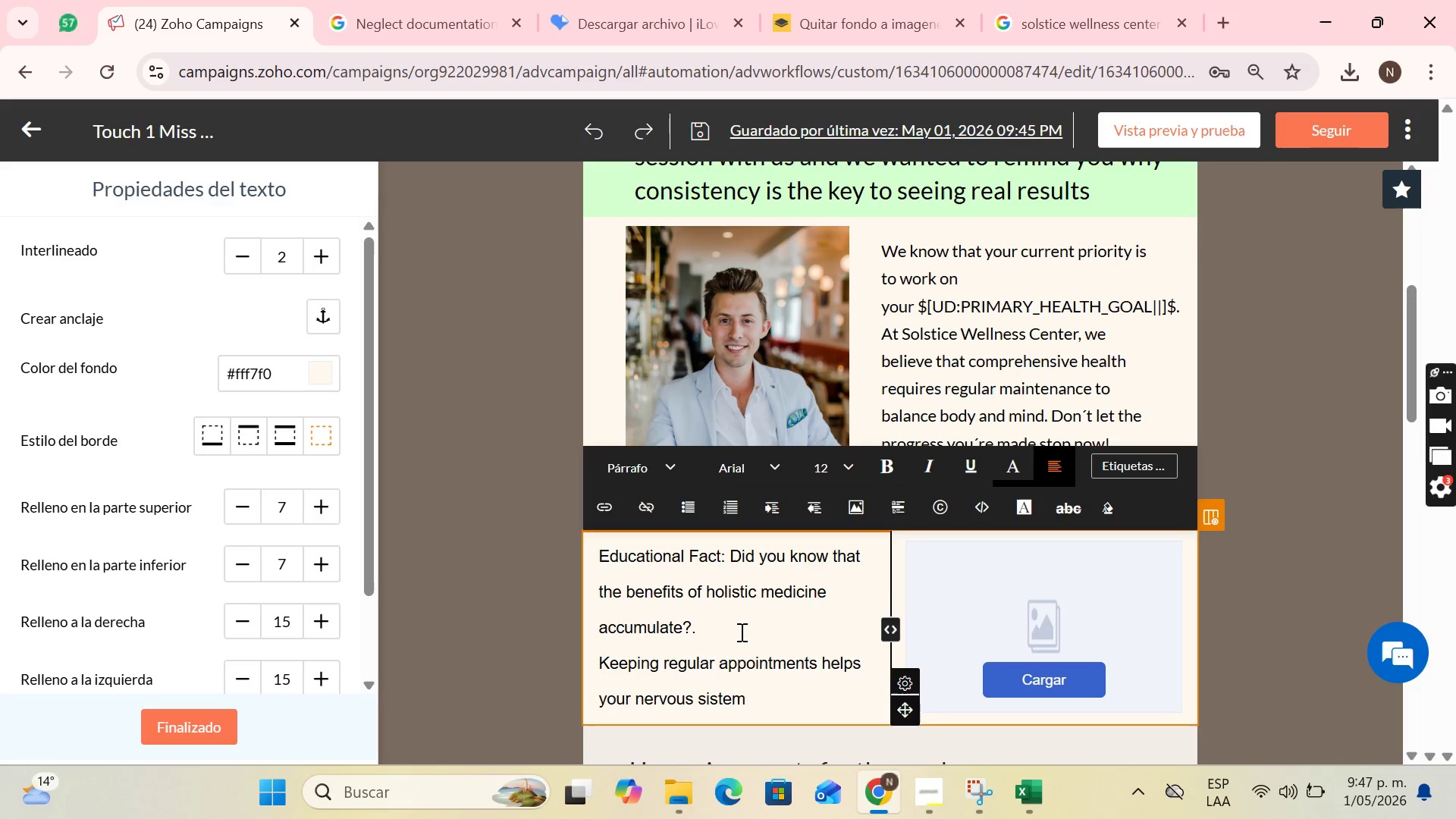 
key(Backspace)
key(Backspace)
key(Backspace)
key(Backspace)
key(Backspace)
type(ystem)
 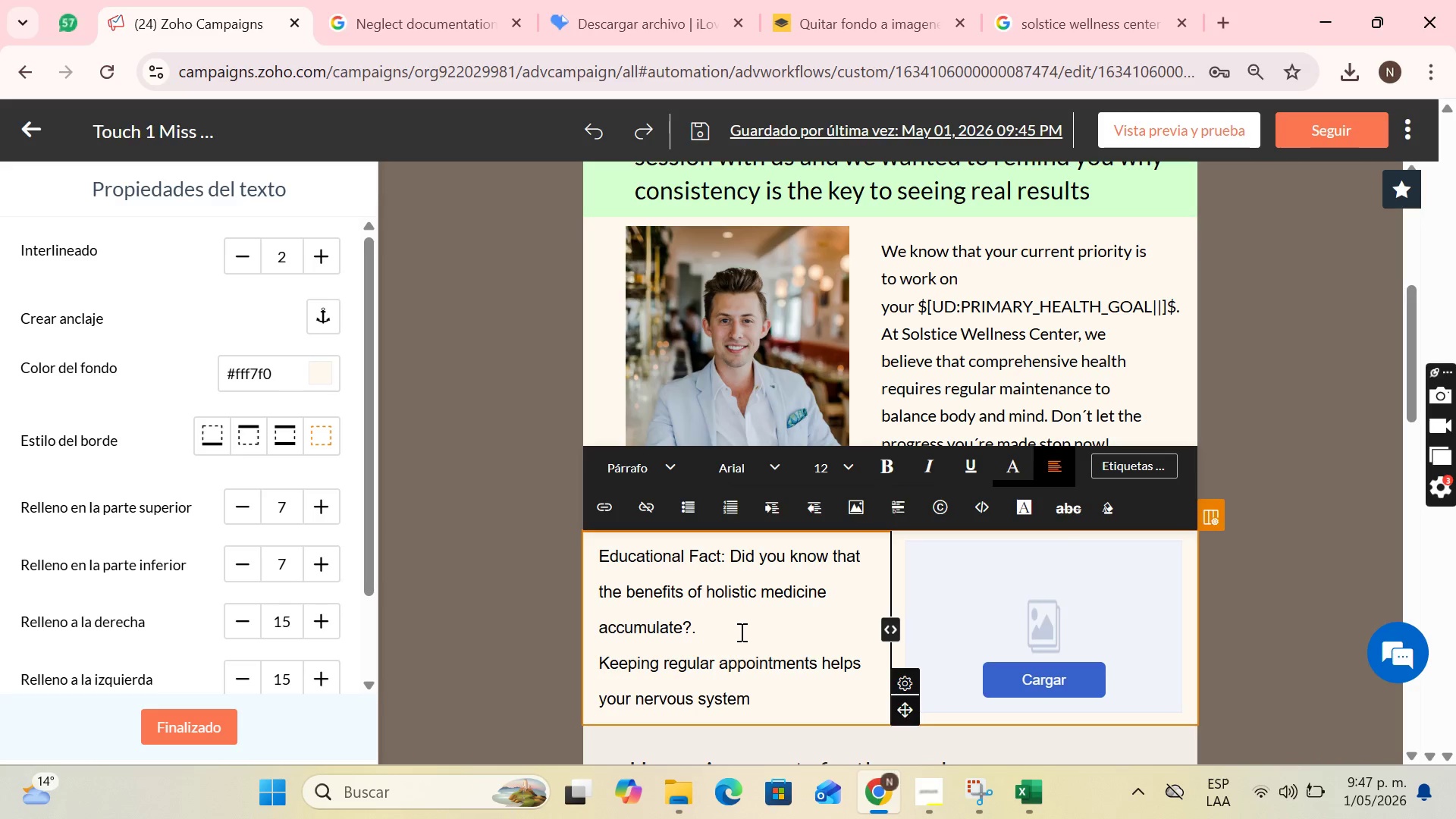 
type( stay in a state of calm and constant recoery)
key(Backspace)
key(Backspace)
key(Backspace)
key(Backspace)
type(overy.)
 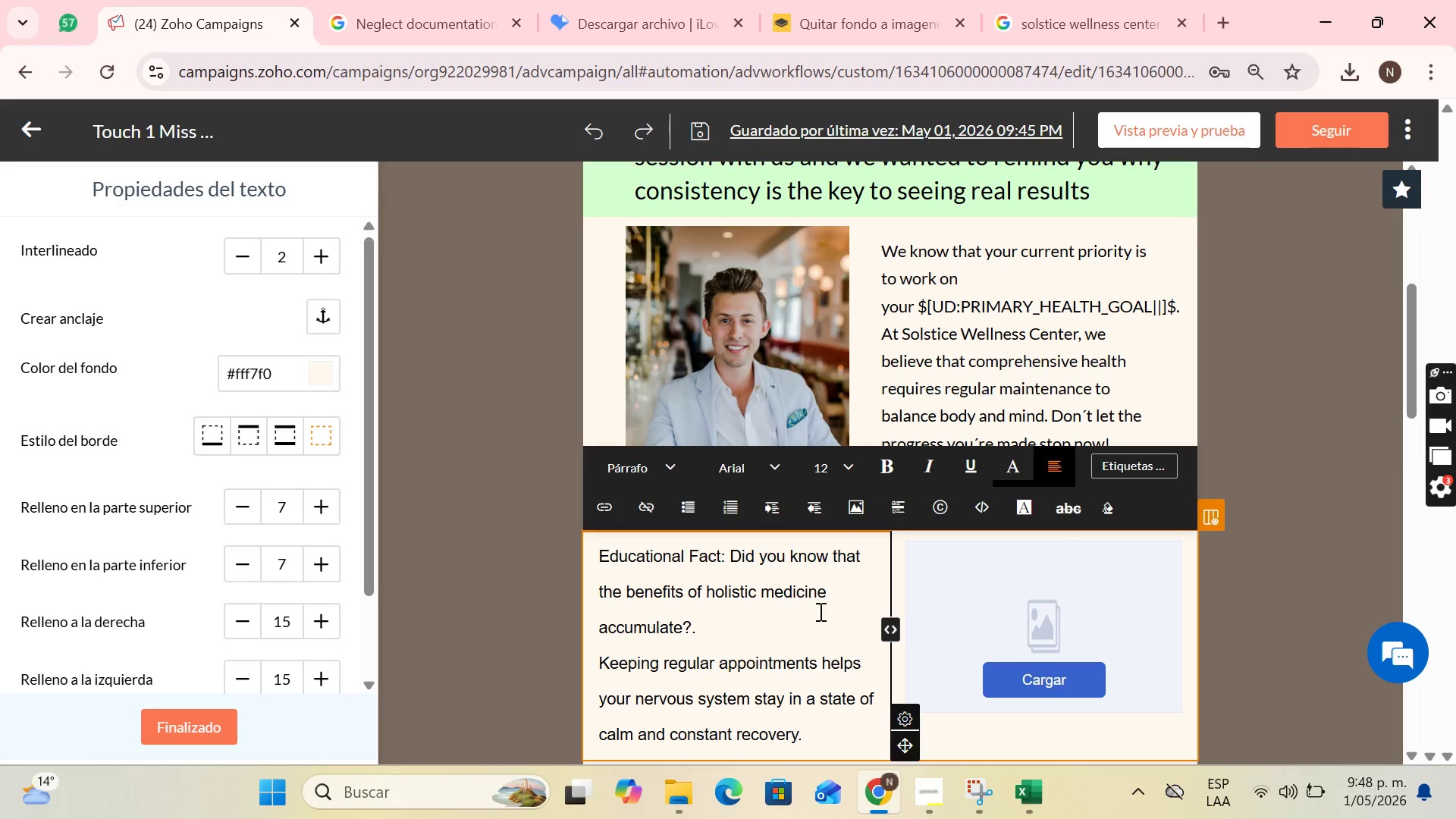 
scroll: coordinate [846, 610], scroll_direction: down, amount: 2.0
 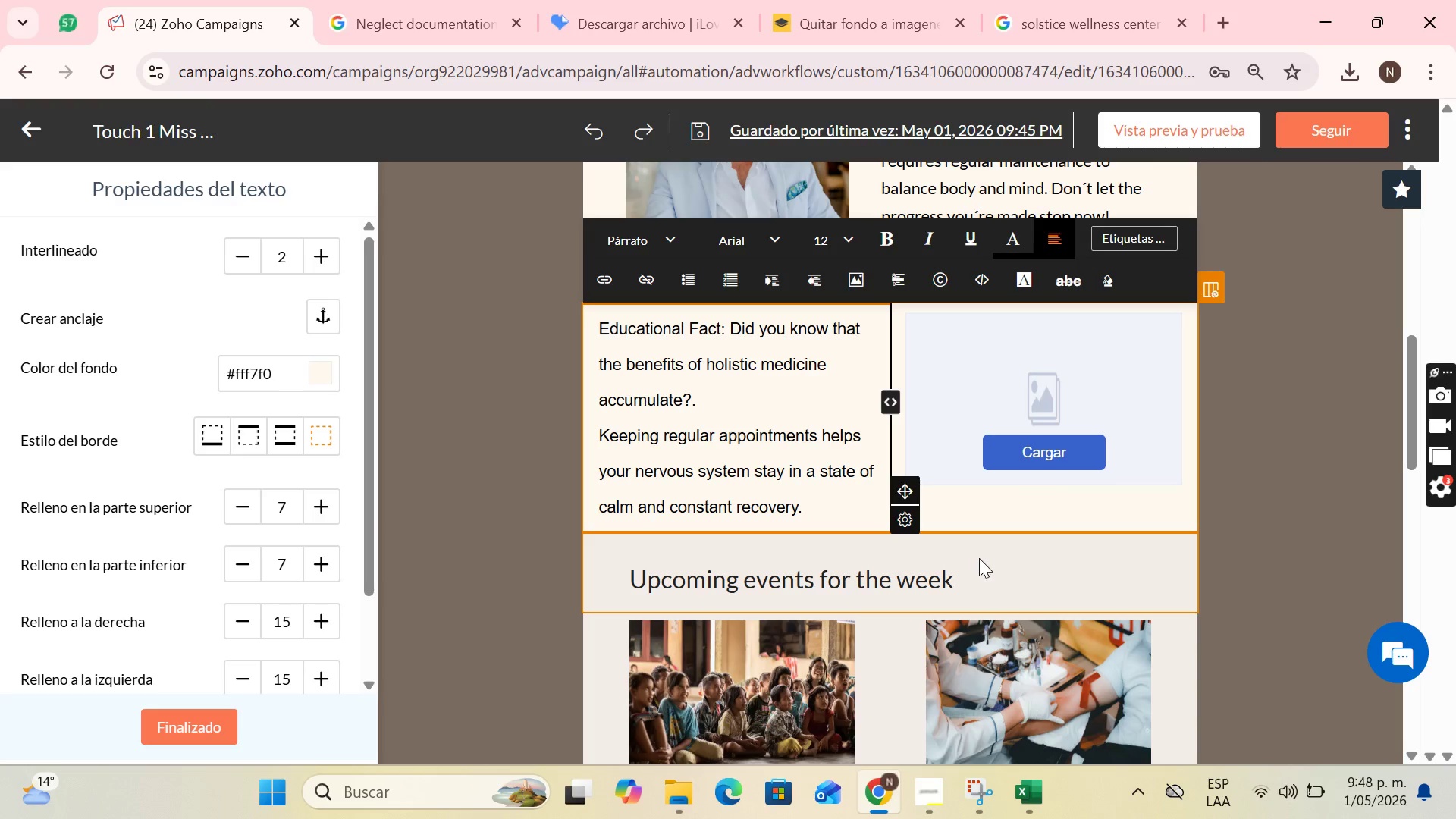 
scroll: coordinate [973, 580], scroll_direction: up, amount: 1.0
 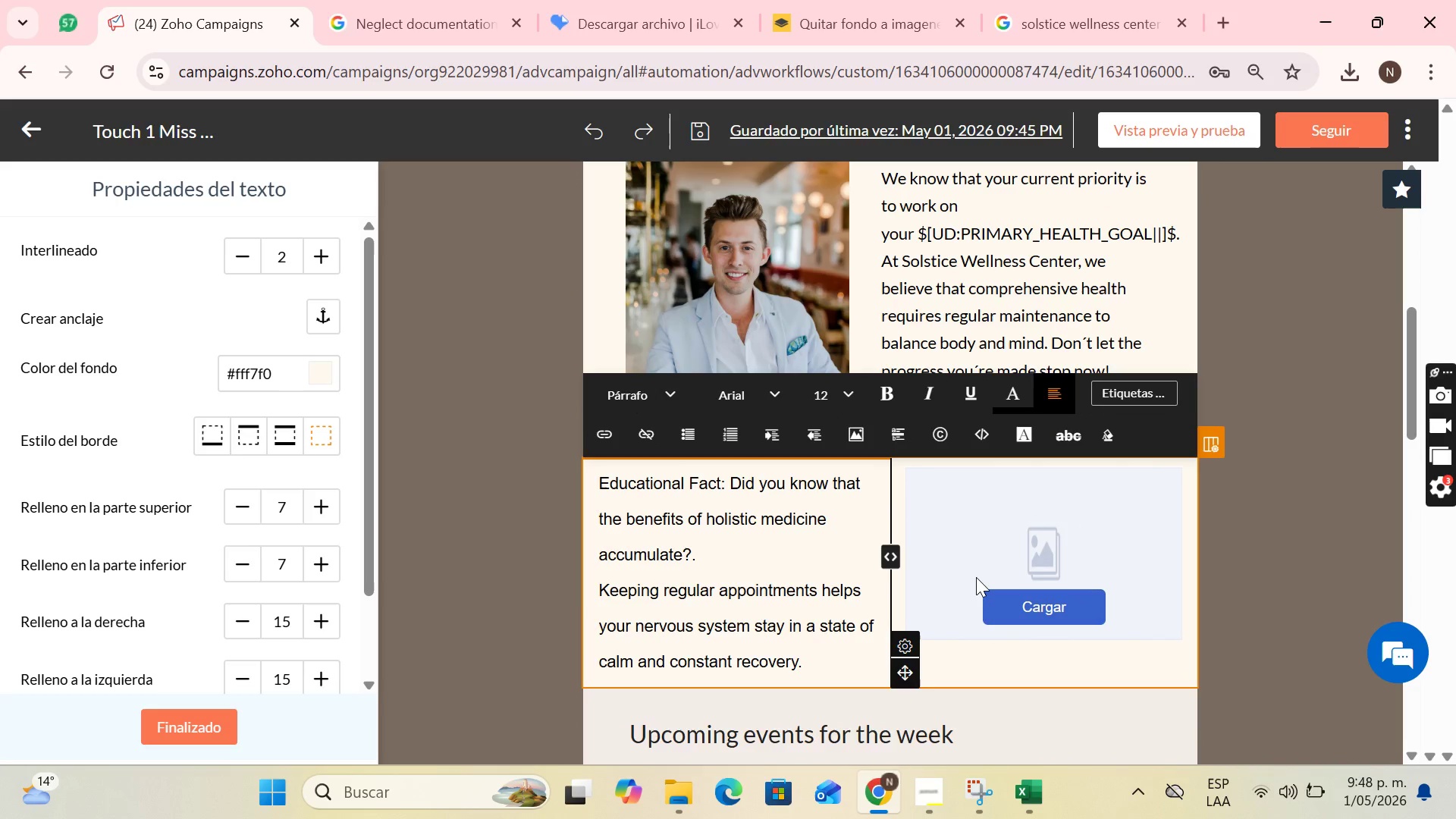 
wait(11.81)
 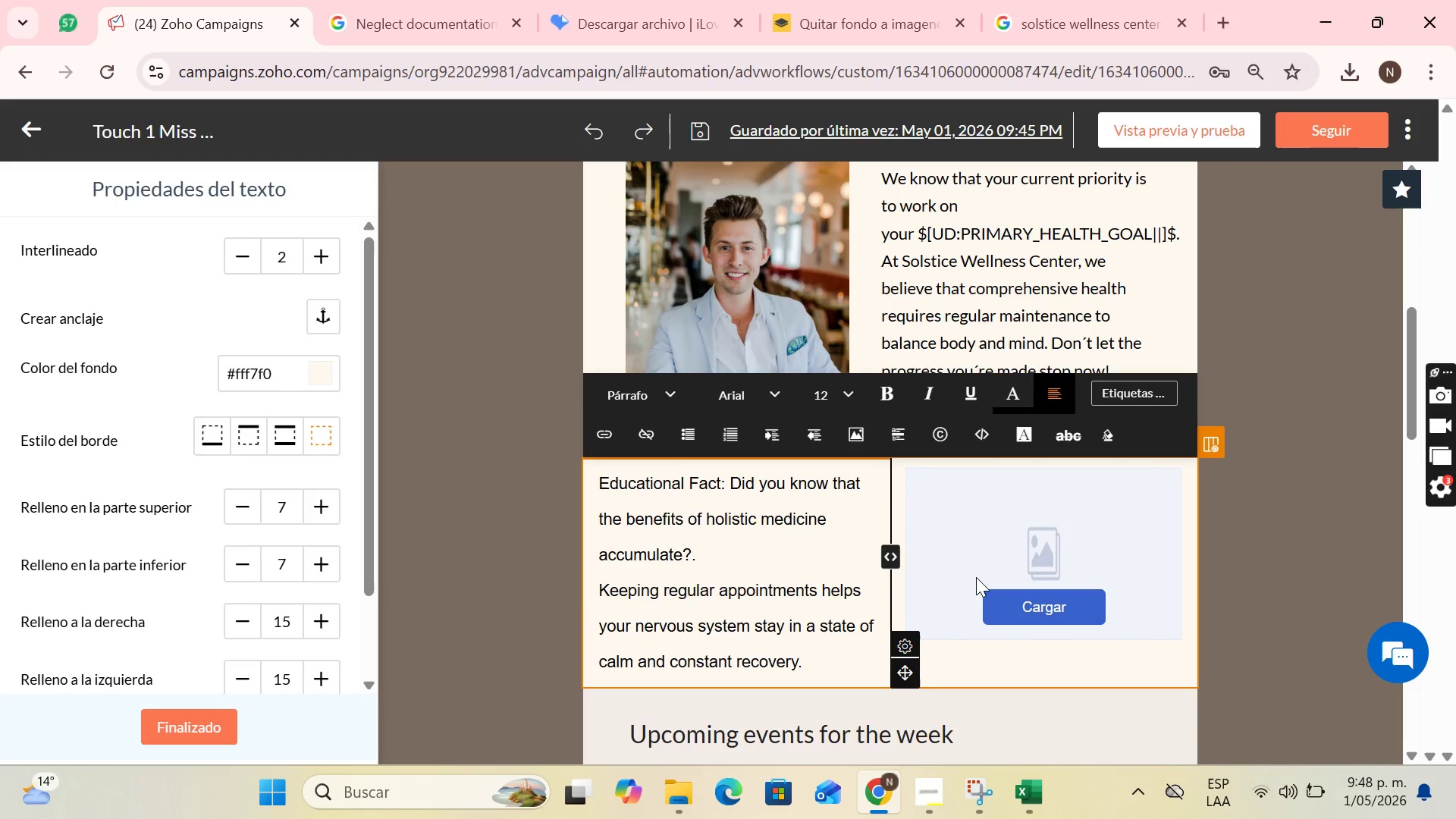 
scroll: coordinate [971, 532], scroll_direction: down, amount: 2.0
 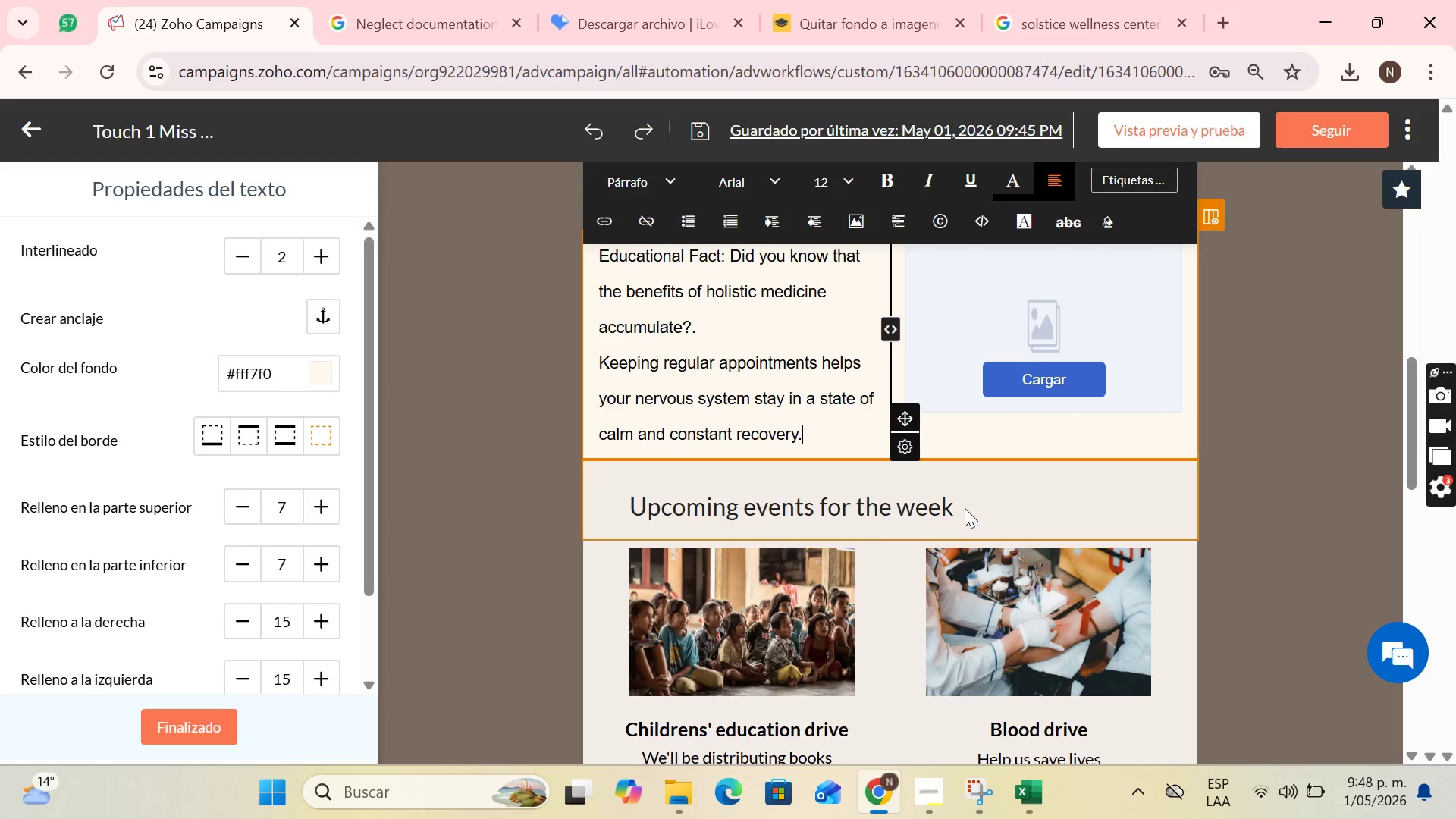 
left_click([965, 507])
 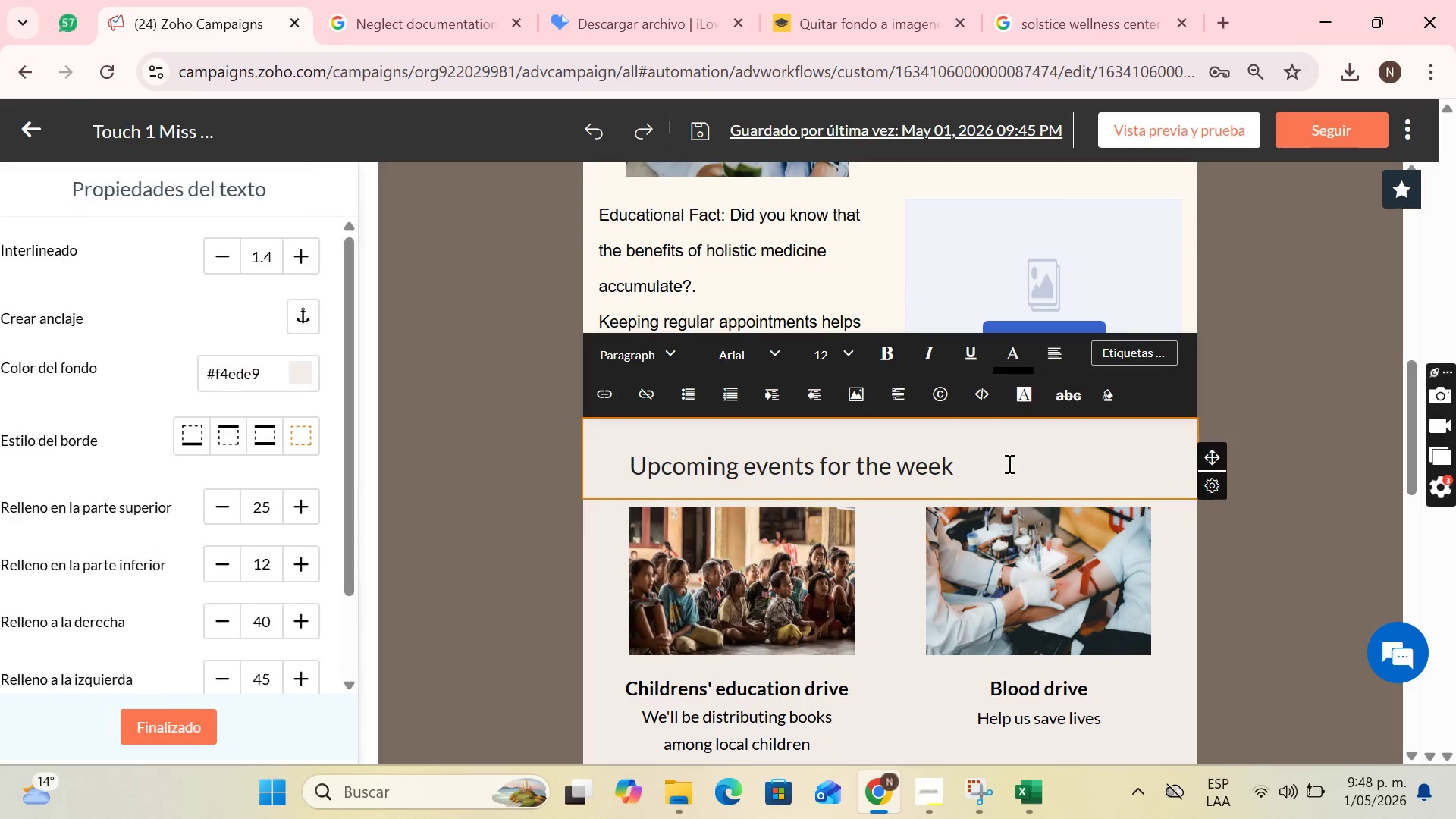 
scroll: coordinate [1012, 535], scroll_direction: up, amount: 3.0
 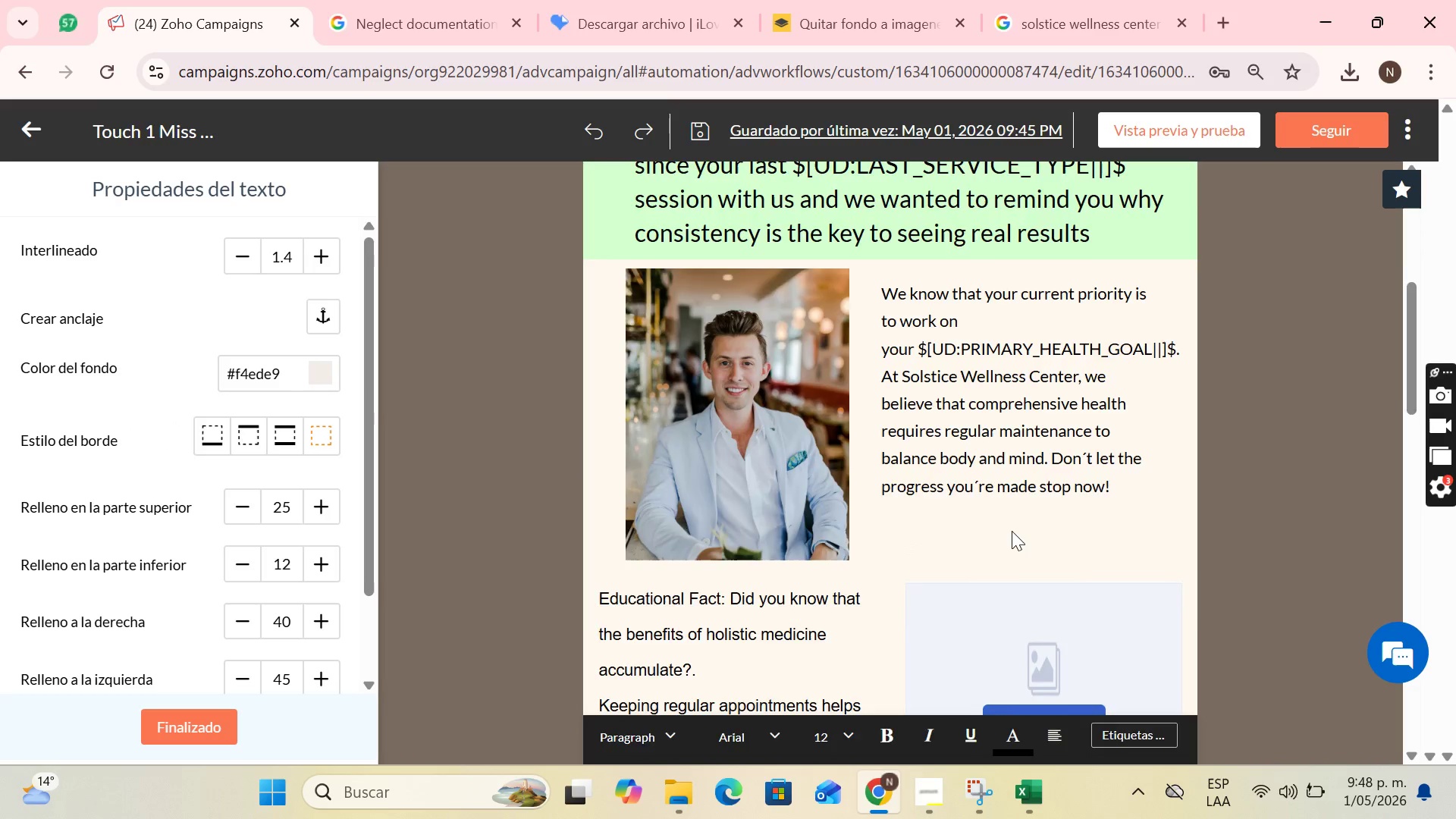 
scroll: coordinate [1013, 526], scroll_direction: down, amount: 4.0
 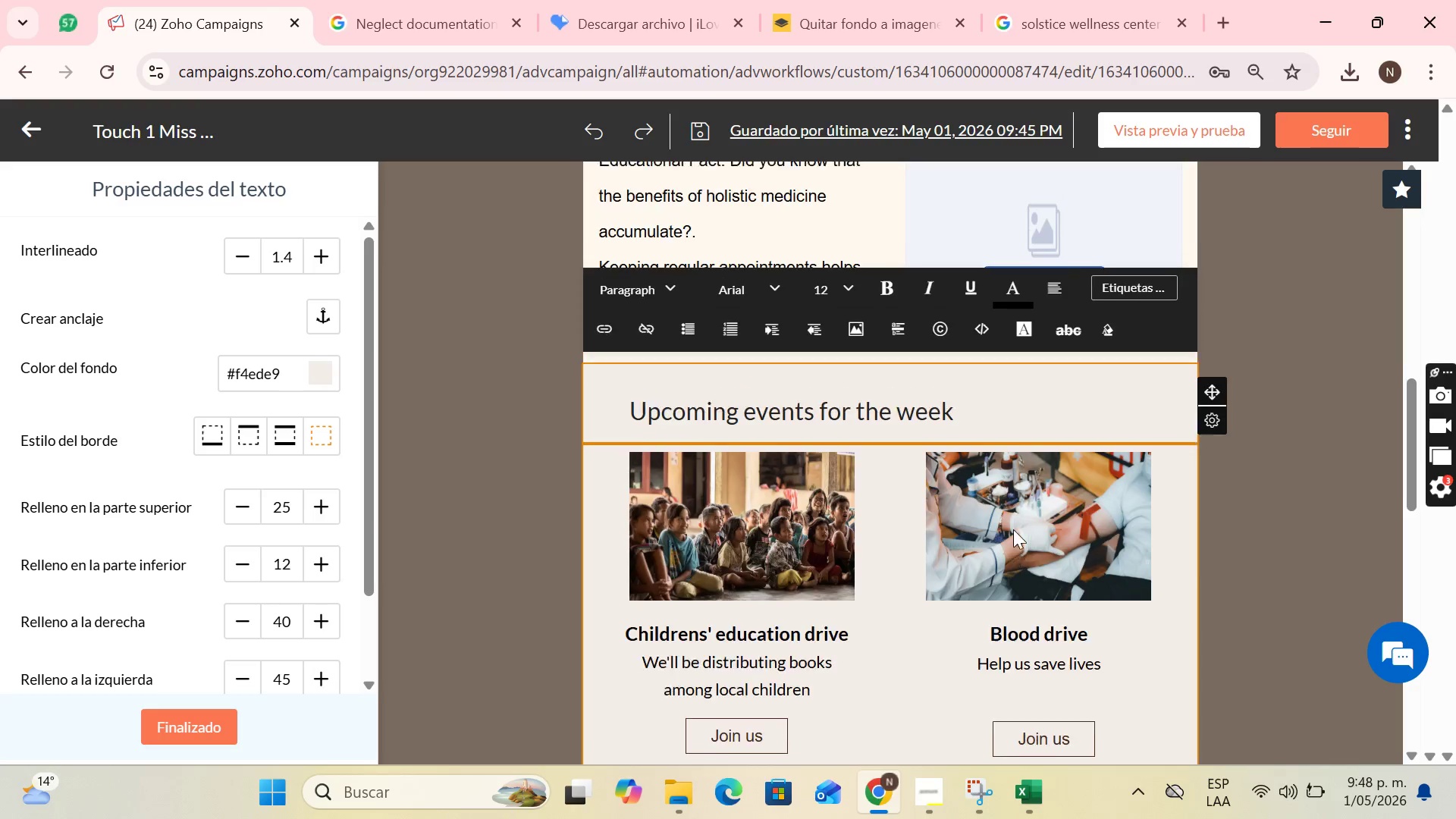 
scroll: coordinate [1090, 391], scroll_direction: up, amount: 6.0
 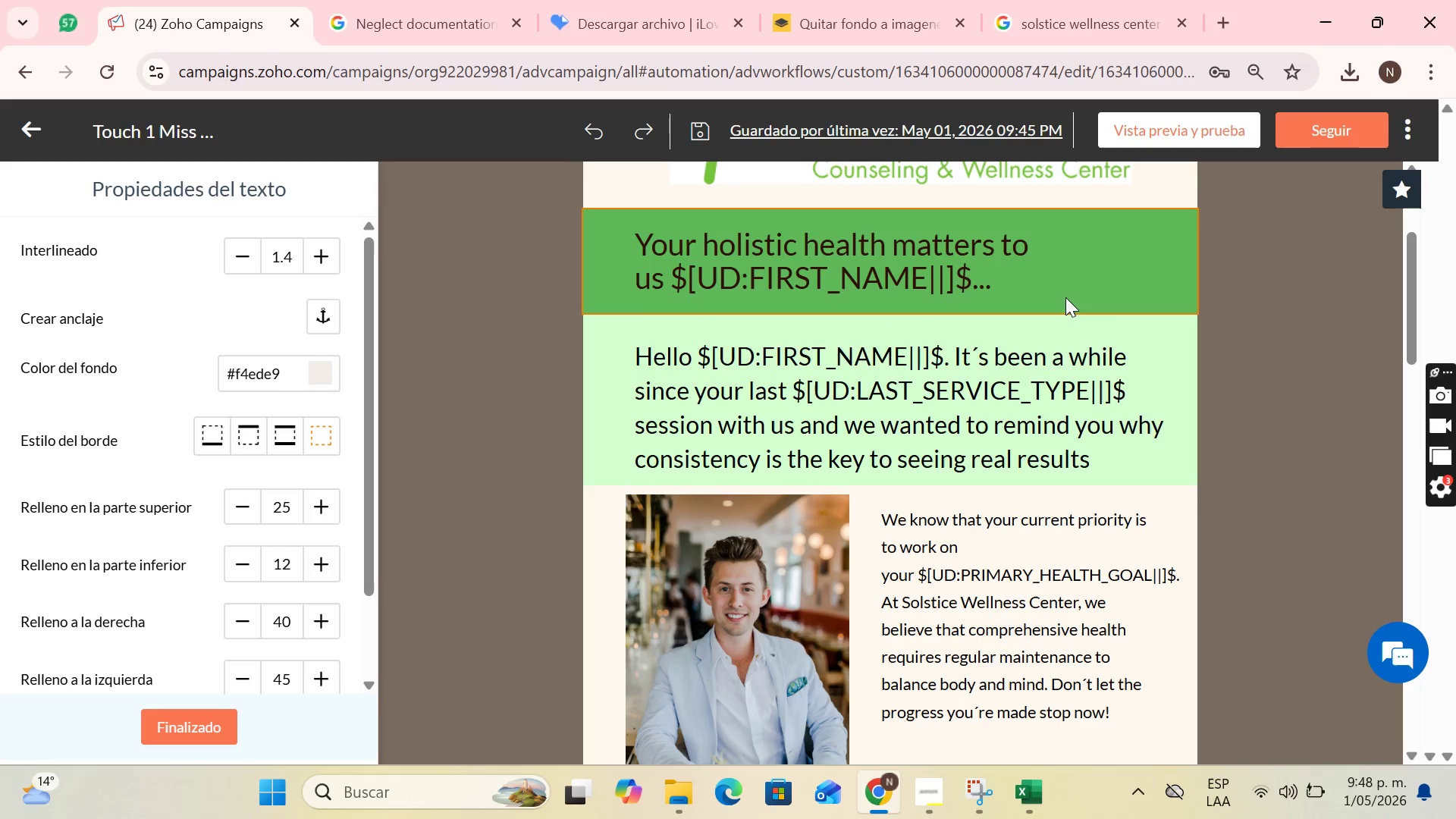 
scroll: coordinate [1049, 308], scroll_direction: down, amount: 3.0
 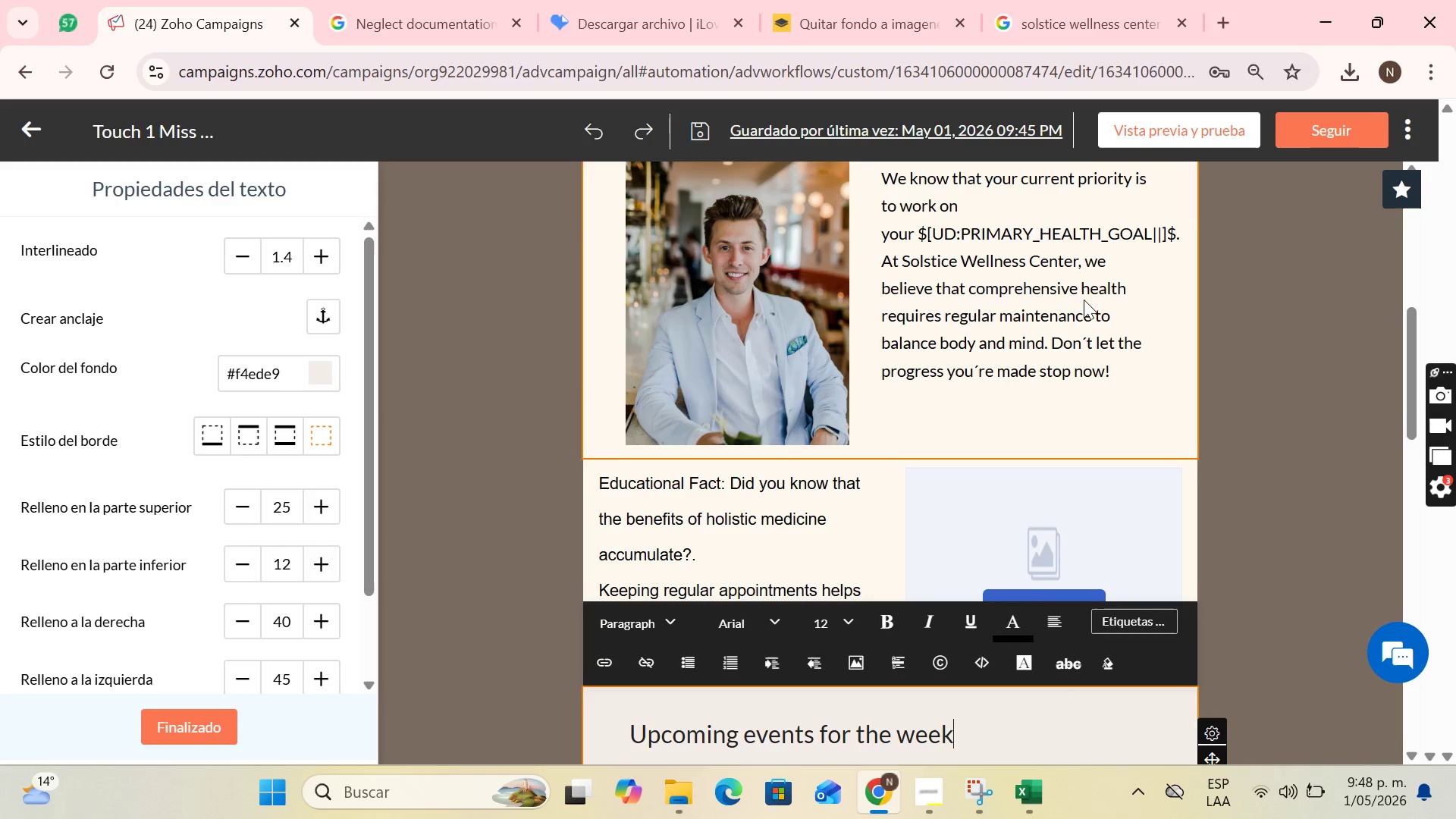 
scroll: coordinate [1084, 301], scroll_direction: up, amount: 3.0
 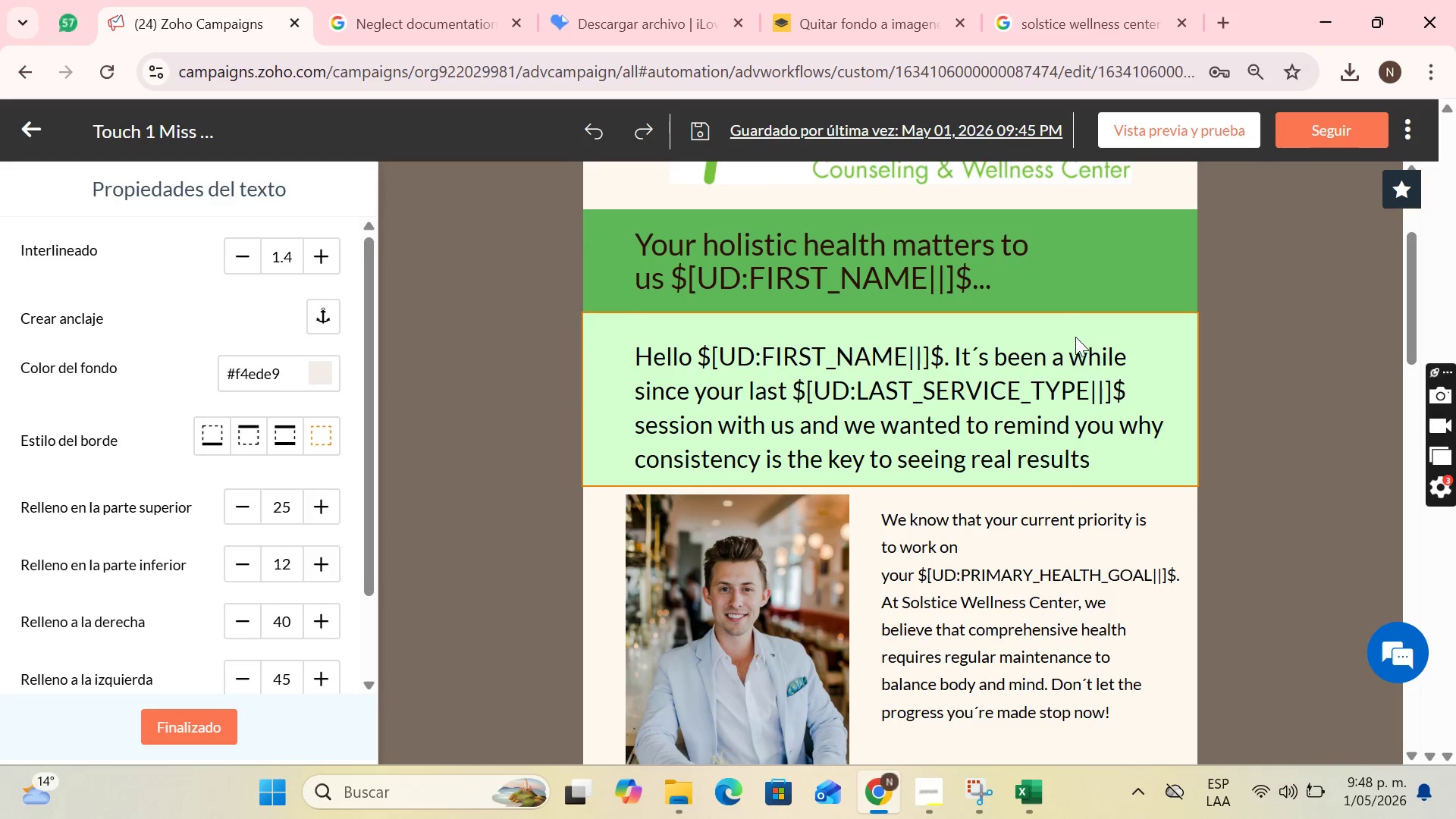 
scroll: coordinate [971, 425], scroll_direction: down, amount: 5.0
 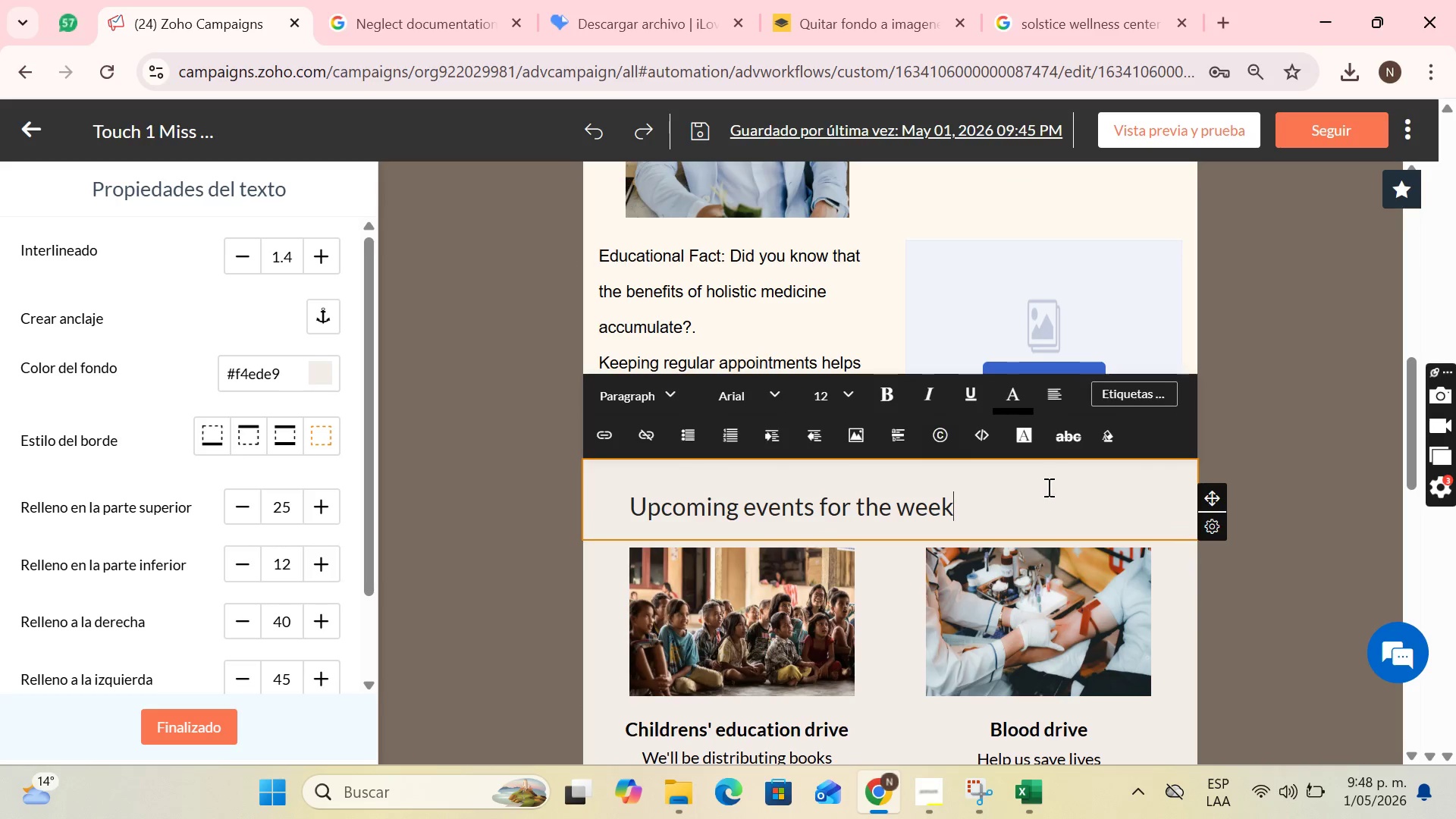 
left_click([1047, 491])
 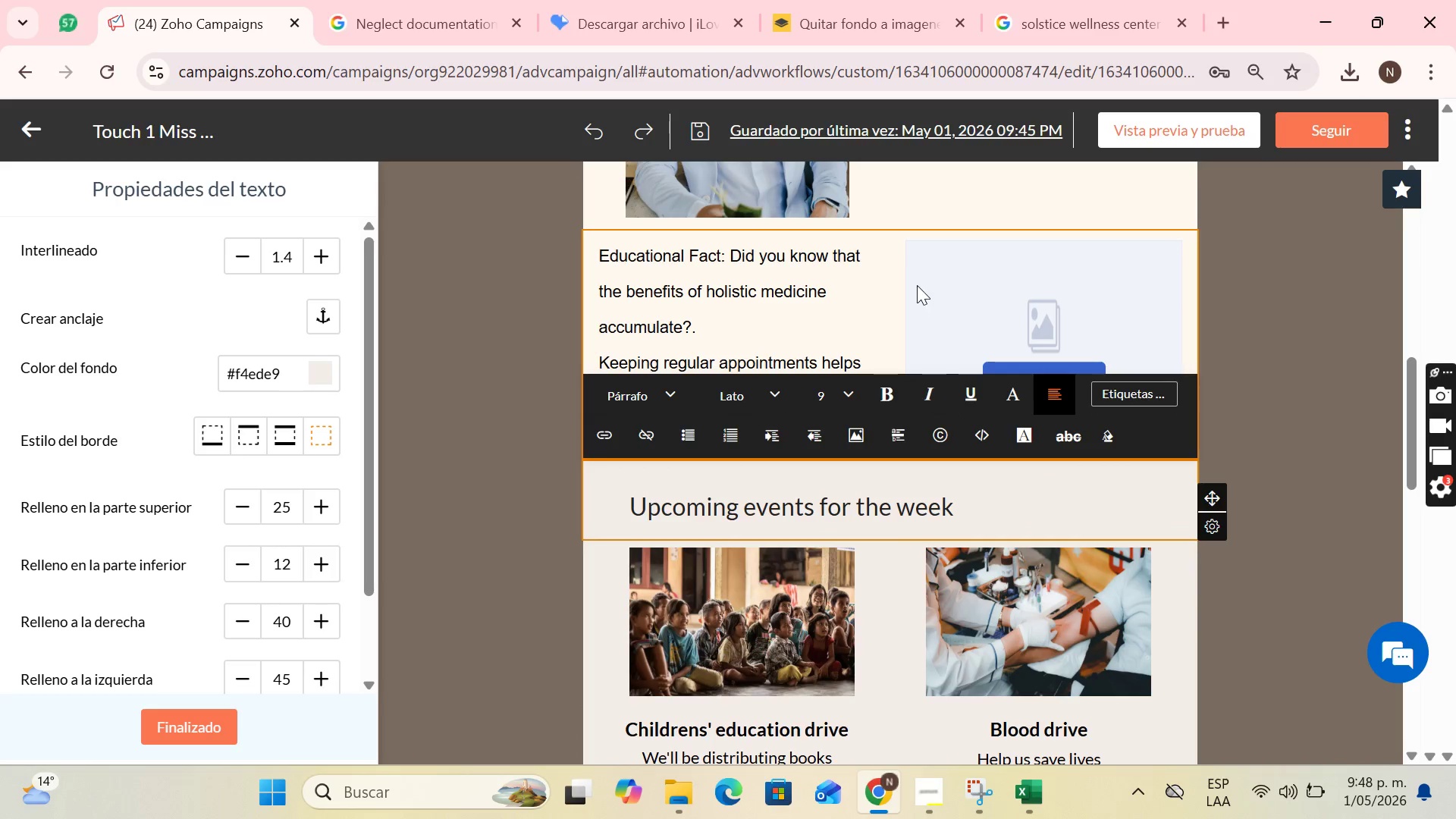 
left_click([914, 284])
 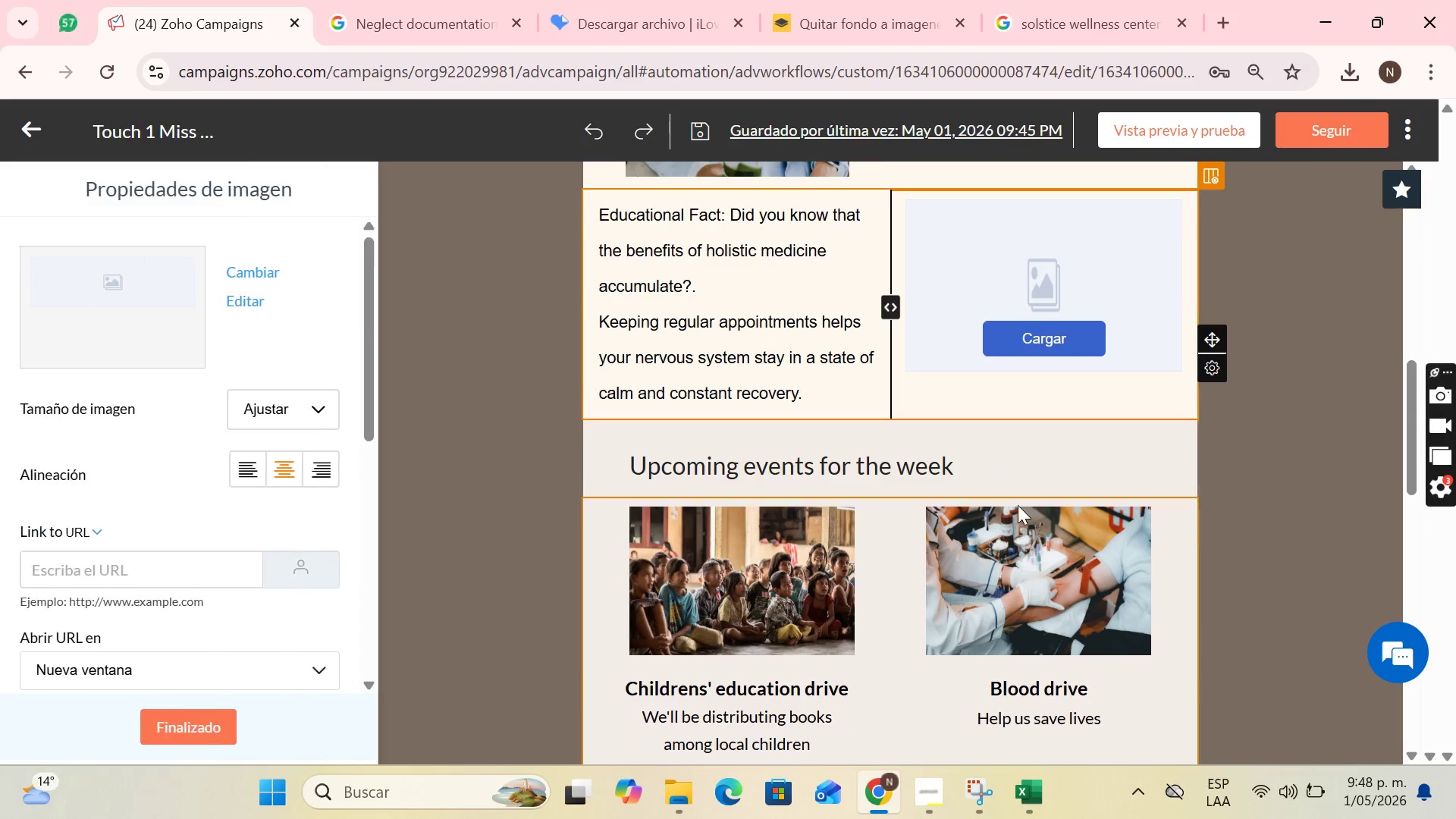 
left_click([1006, 463])
 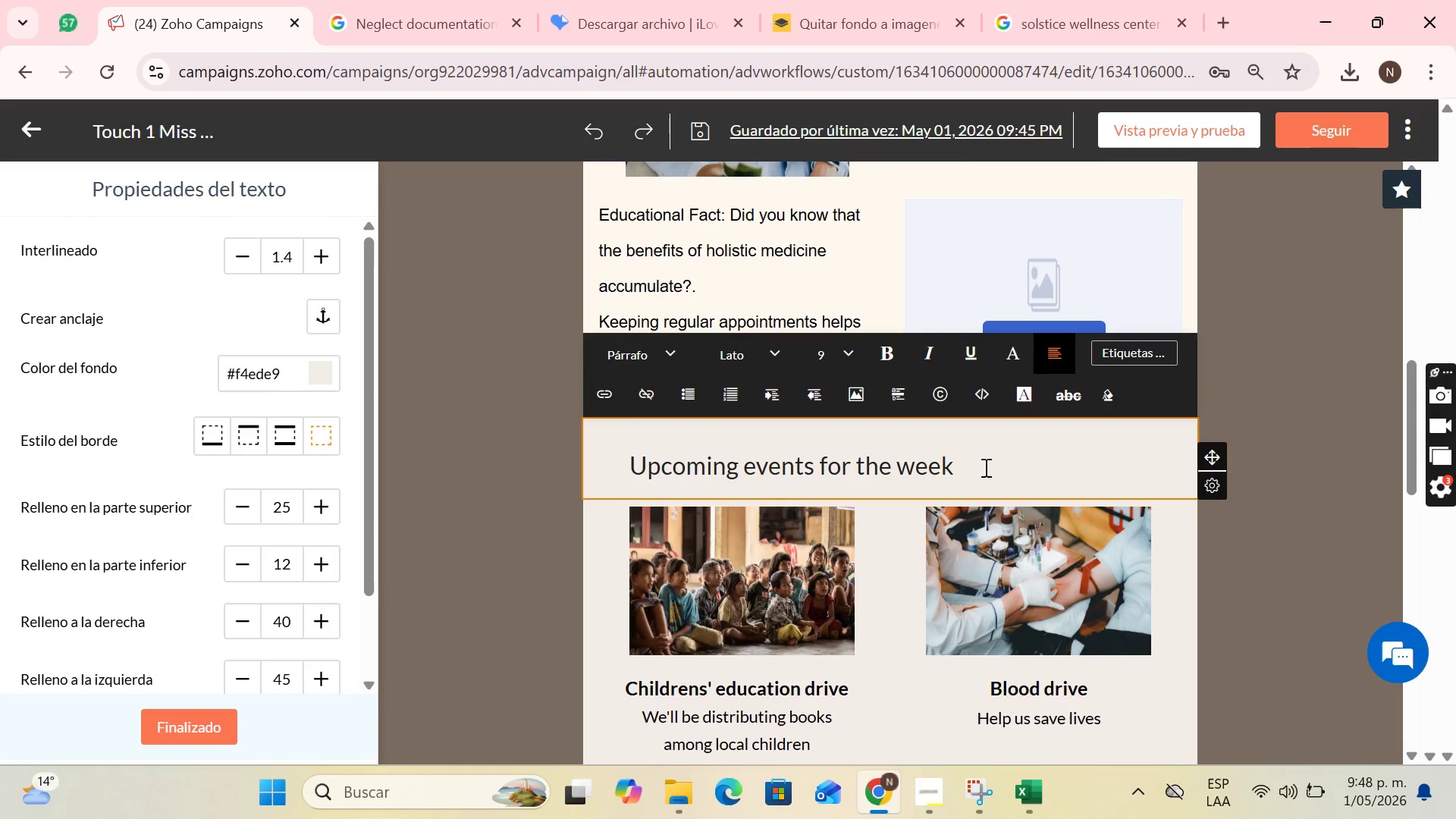 
scroll: coordinate [1009, 458], scroll_direction: up, amount: 1.0
 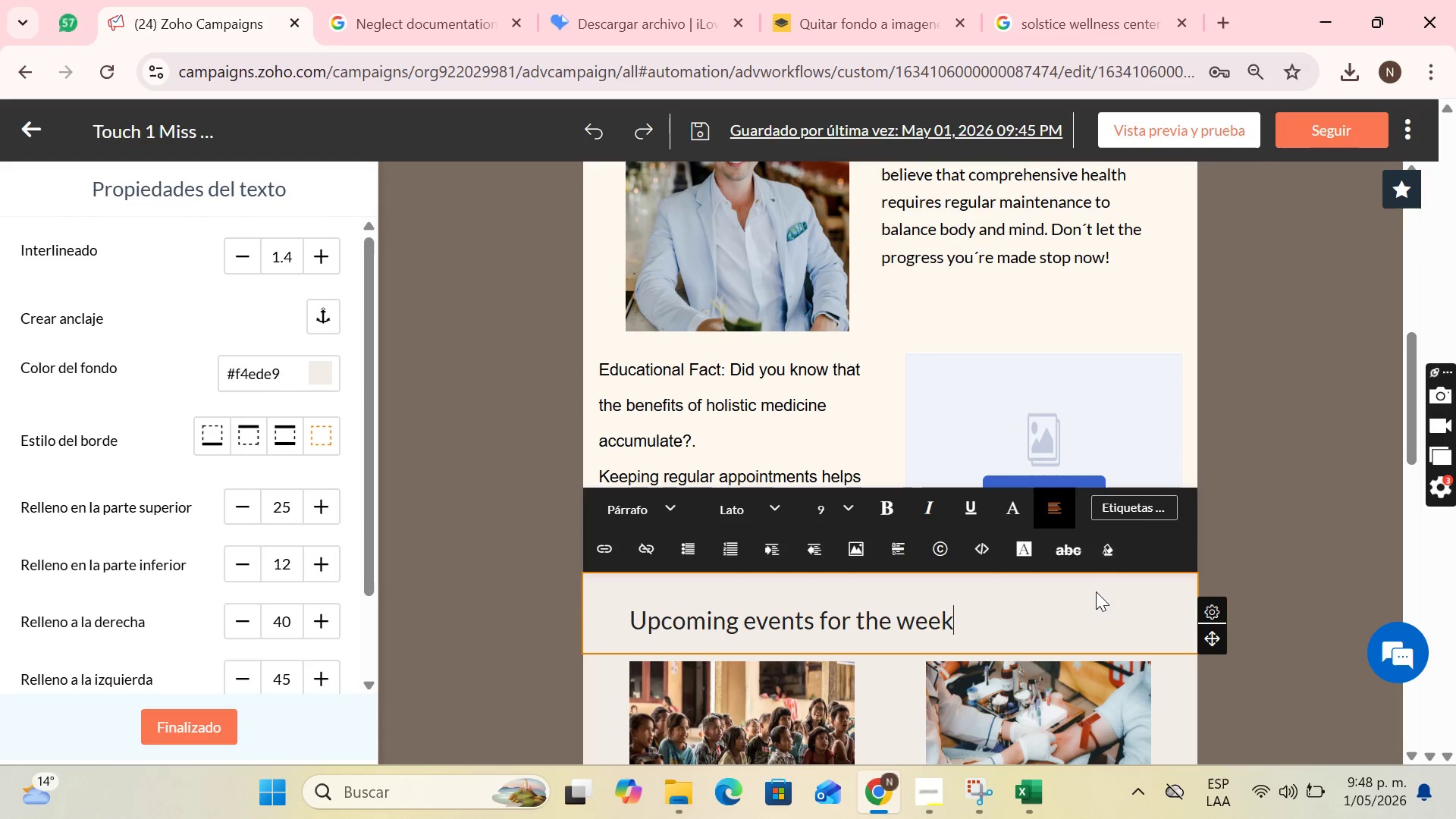 
scroll: coordinate [1113, 590], scroll_direction: down, amount: 3.0
 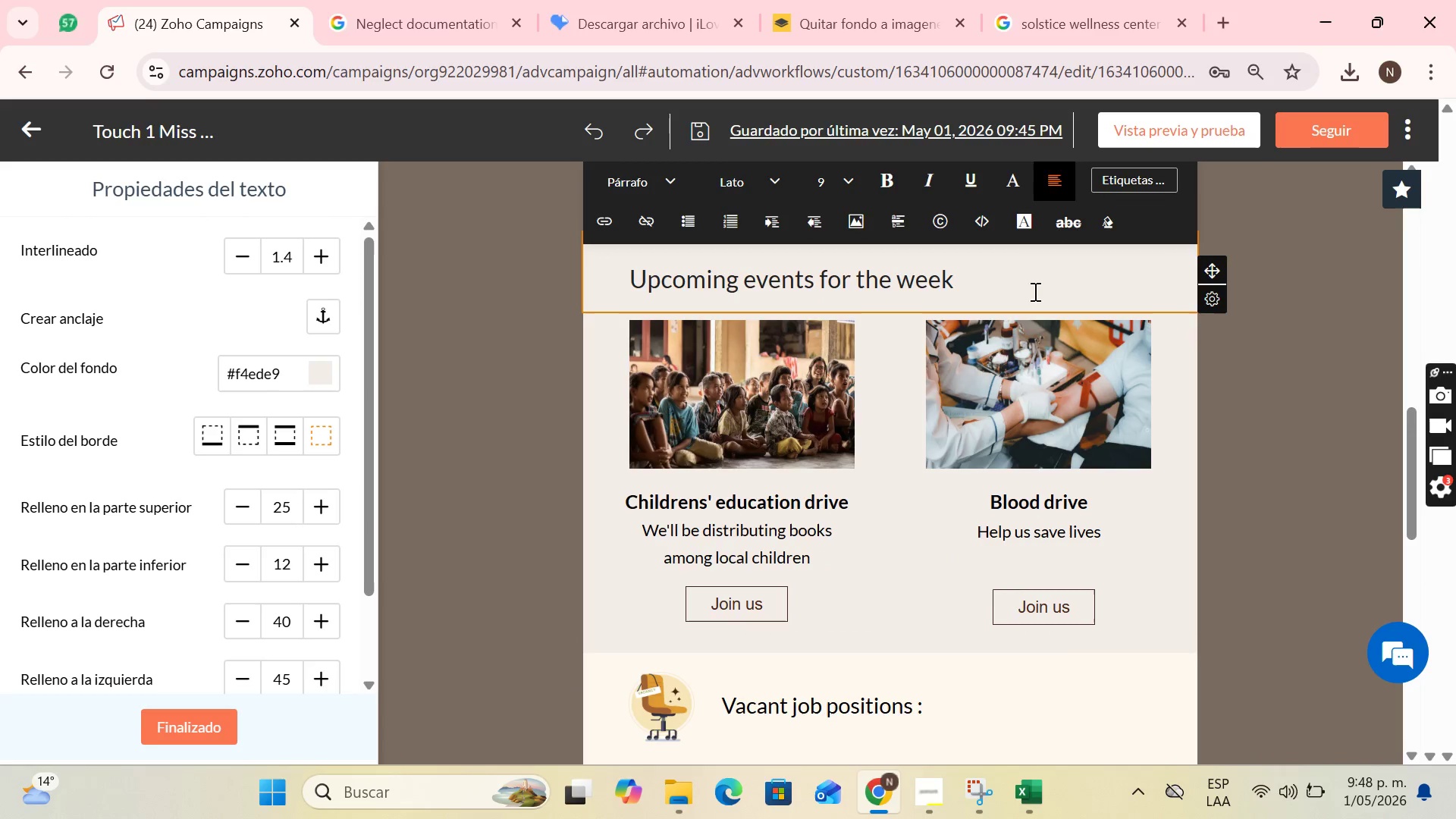 
left_click_drag(start_coordinate=[1009, 267], to_coordinate=[601, 308])
 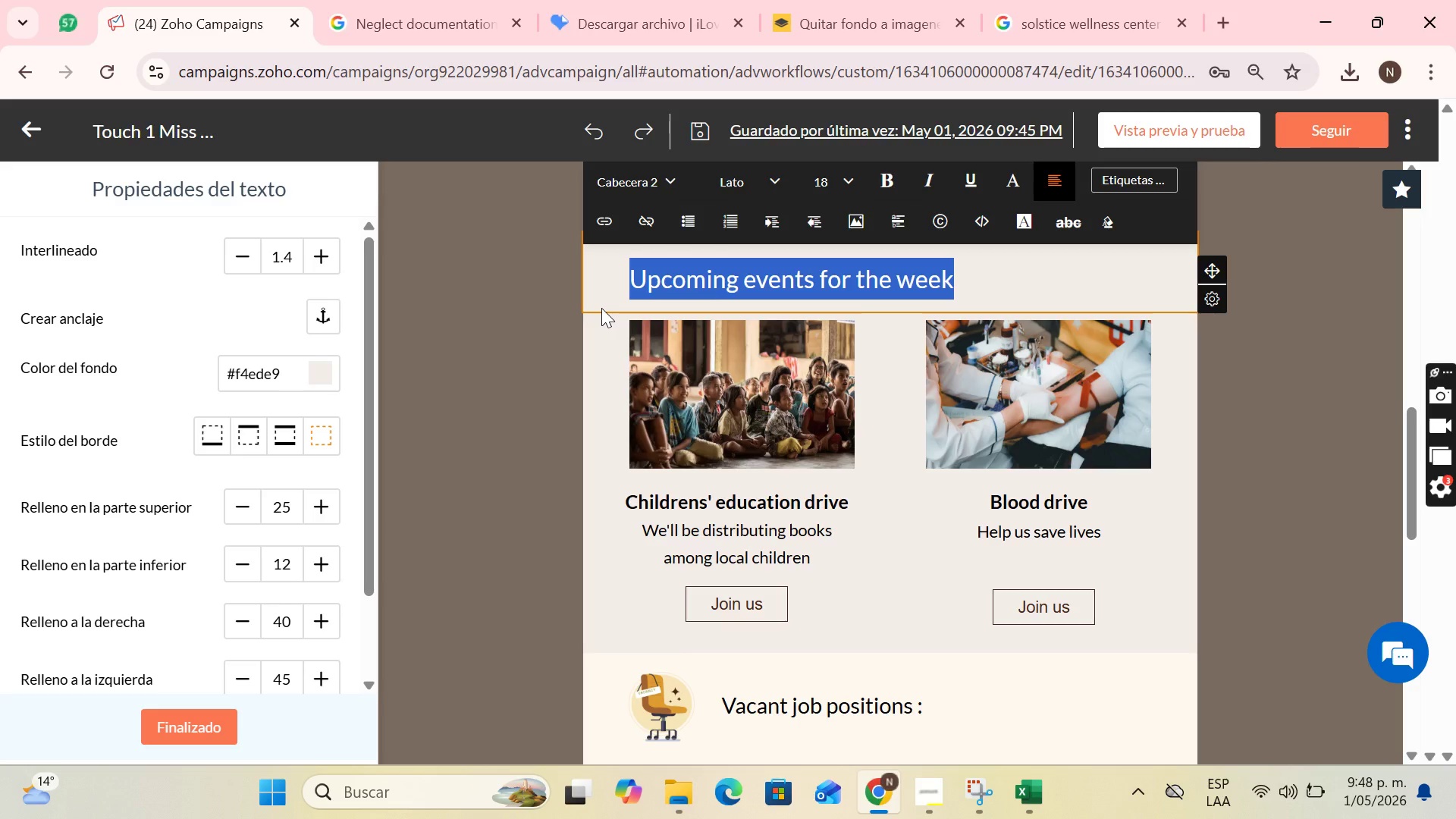 
key(CapsLock)
 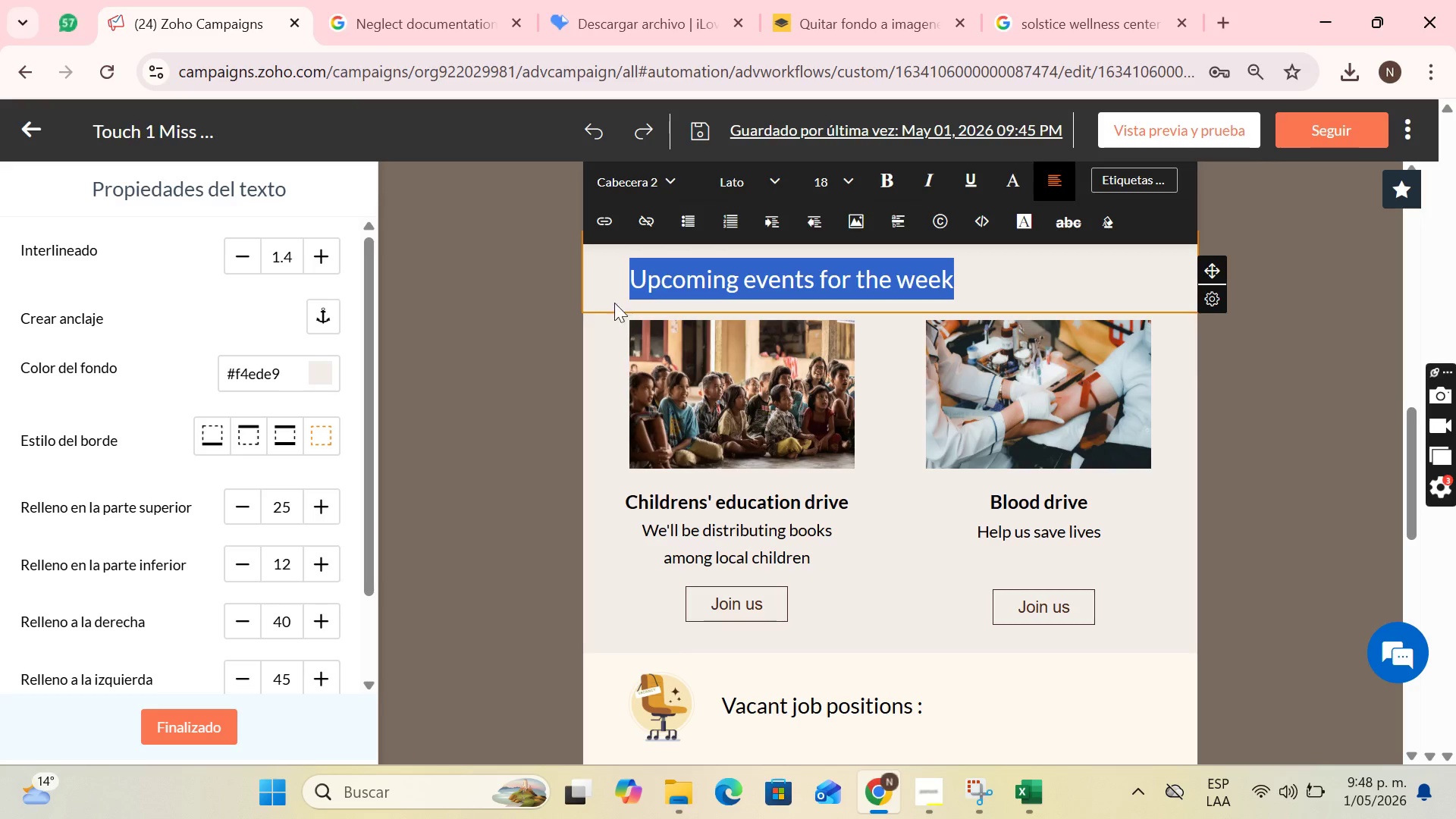 
left_click([650, 278])
 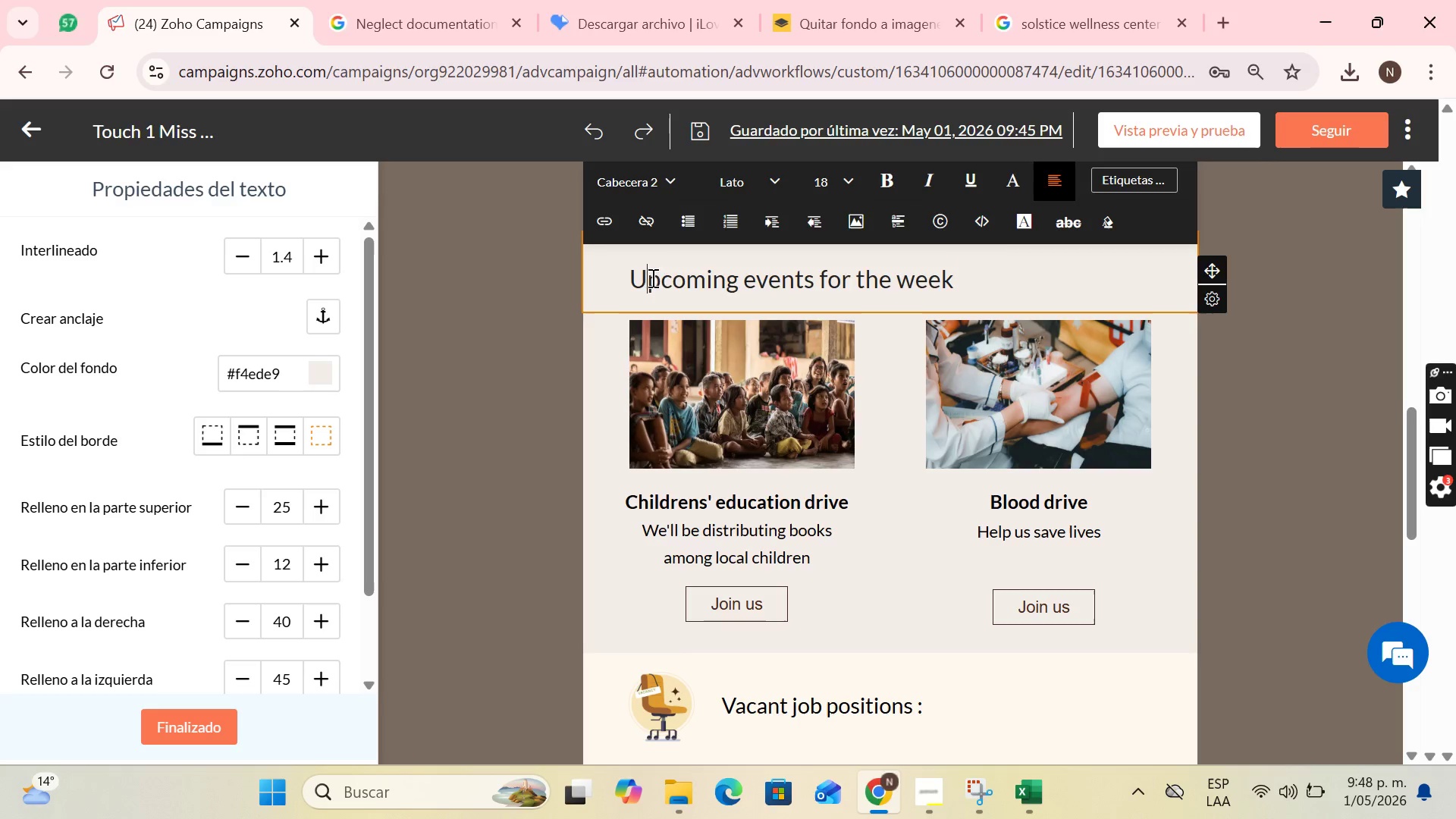 
left_click_drag(start_coordinate=[651, 278], to_coordinate=[1087, 267])
 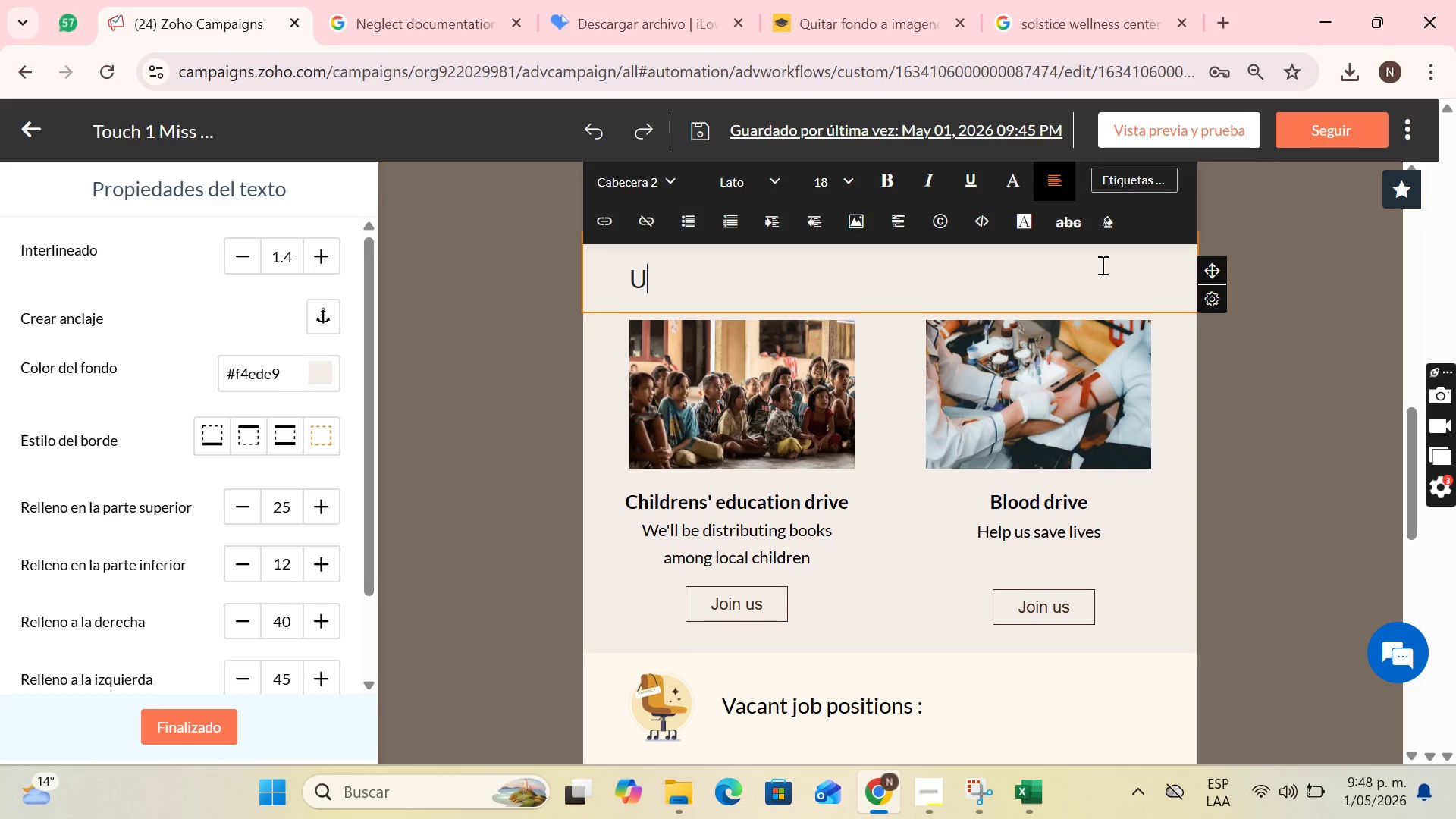 
key(Backspace)
 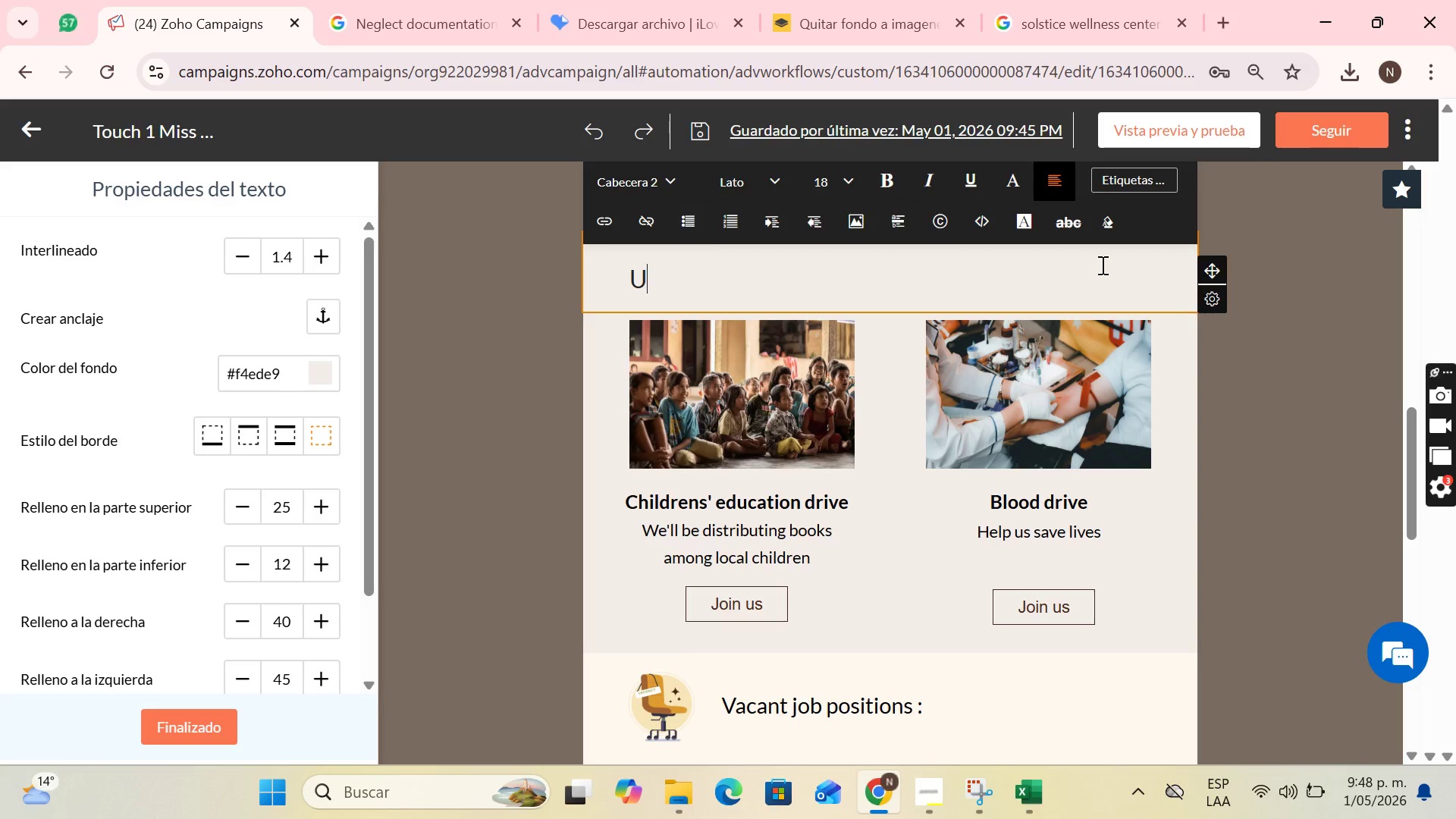 
key(CapsLock)
 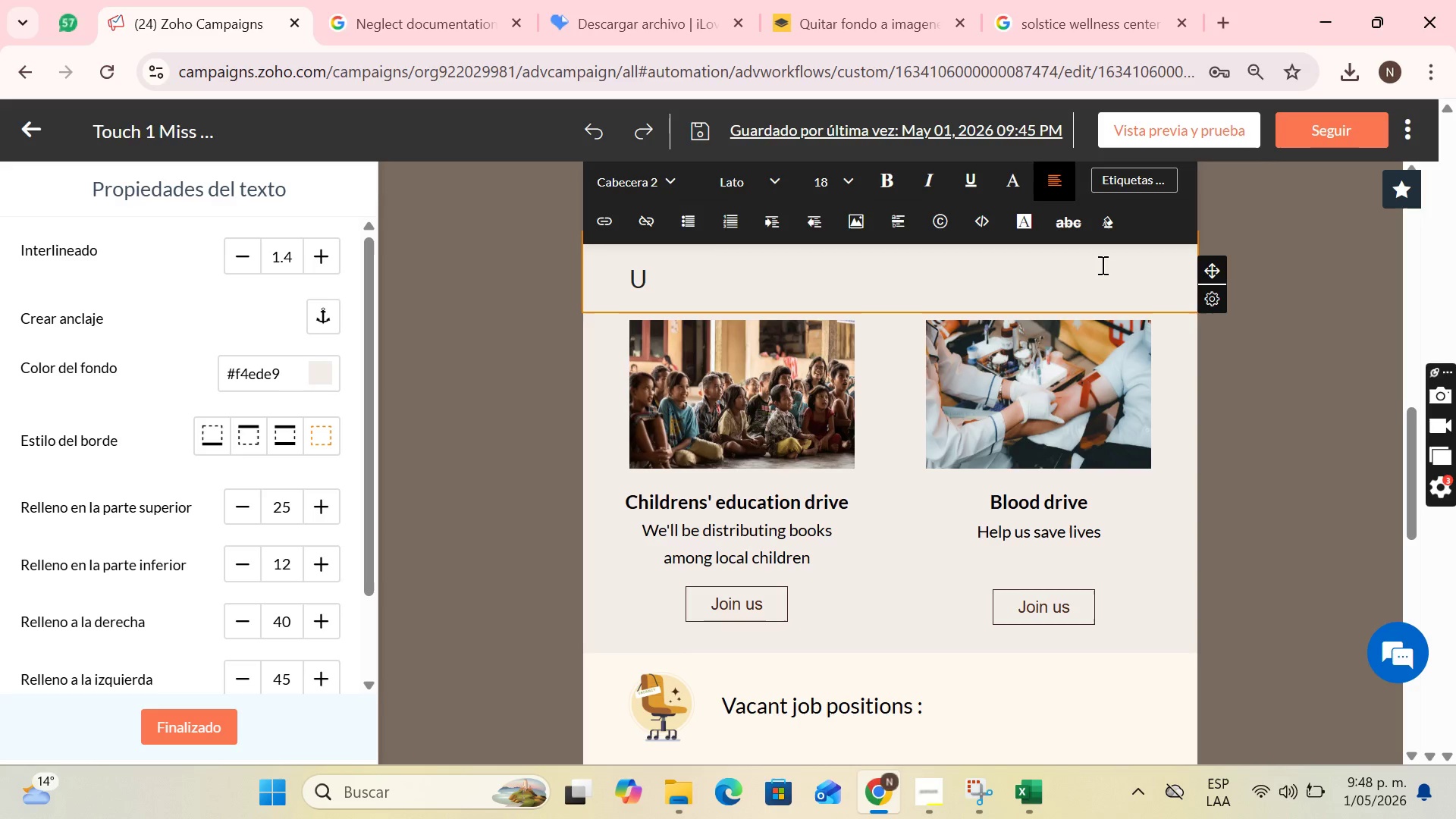 
key(CapsLock)
 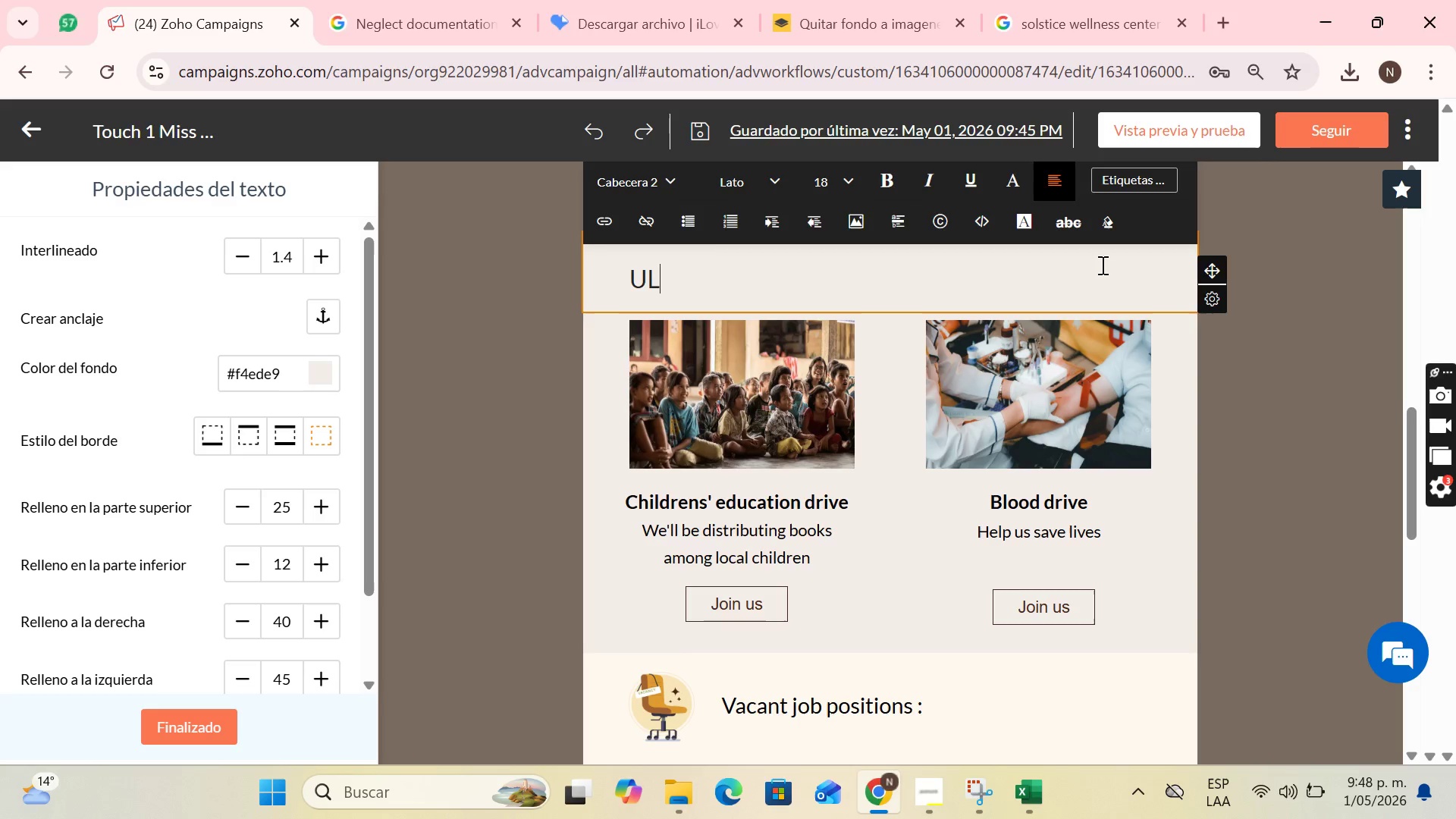 
key(L)
 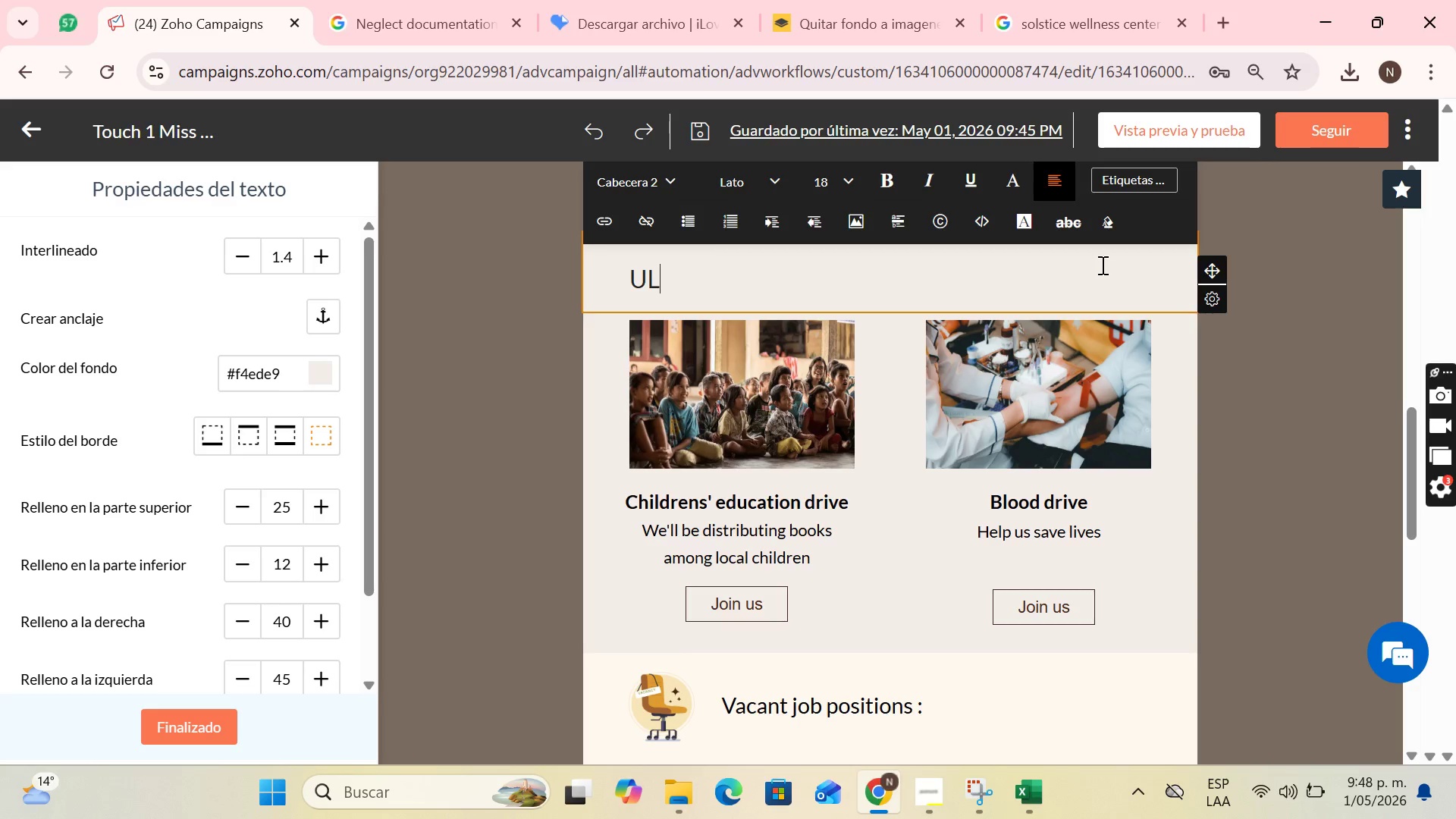 
key(CapsLock)
 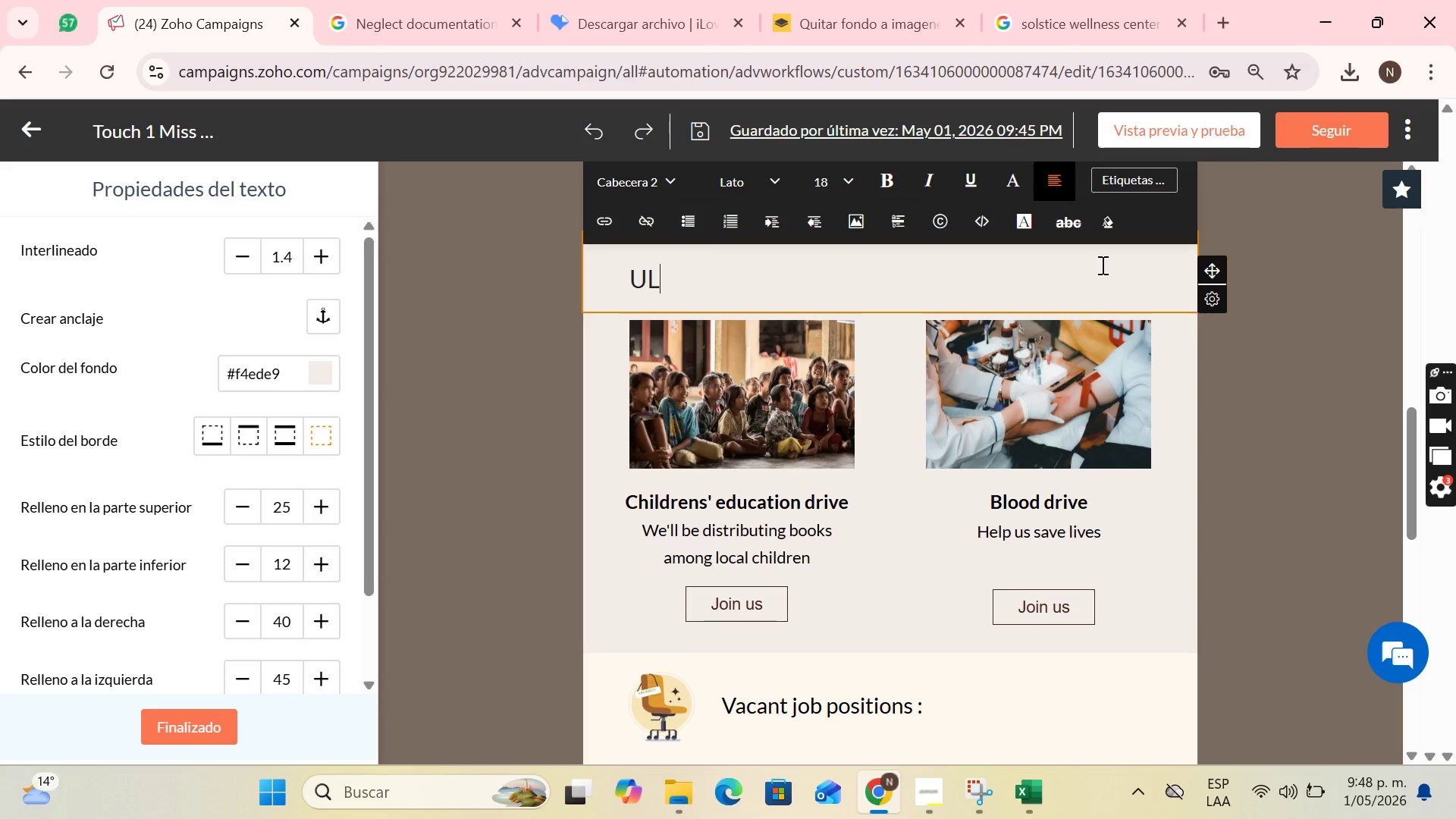 
key(ArrowLeft)
 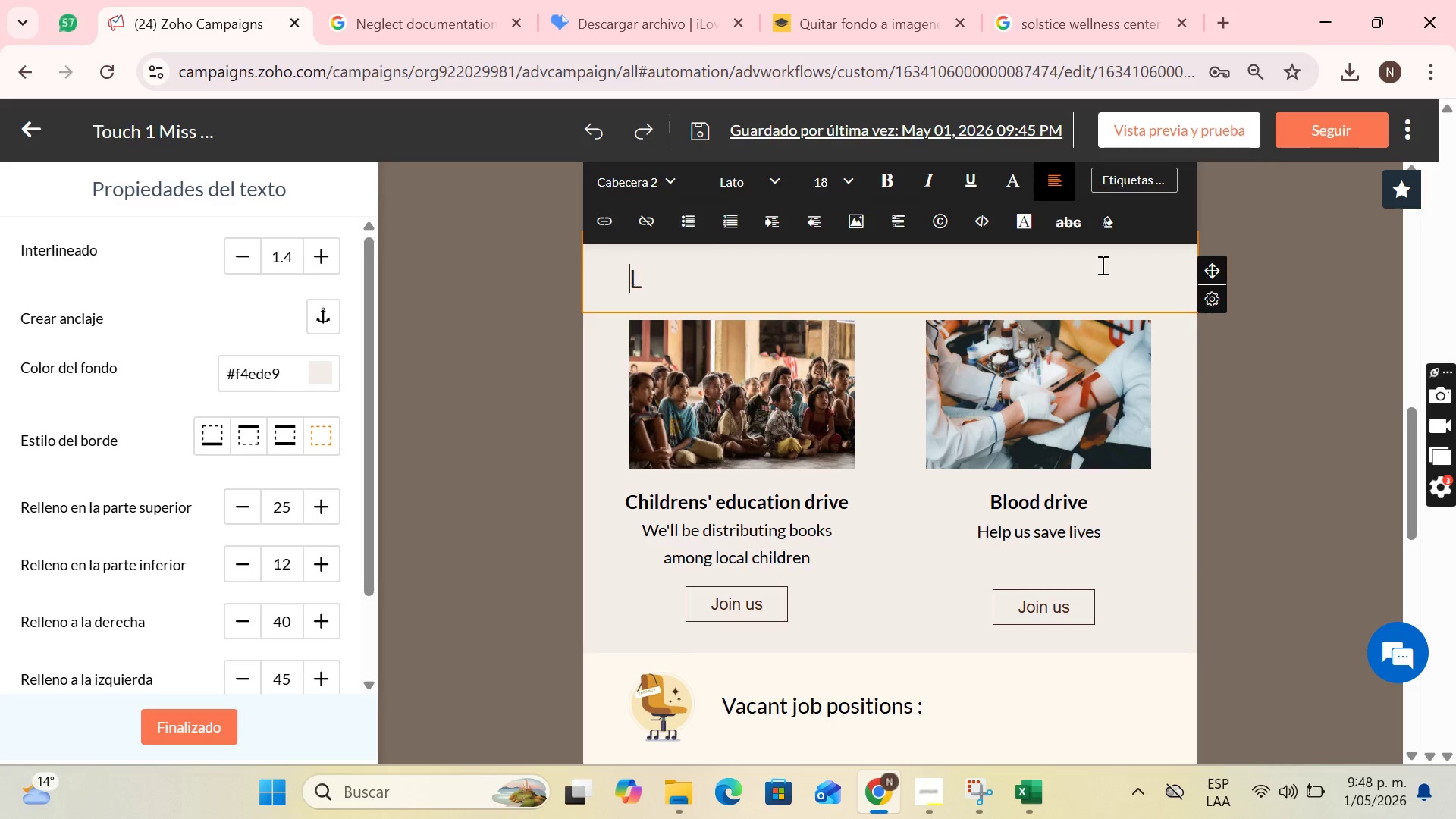 
key(Backspace)
 